 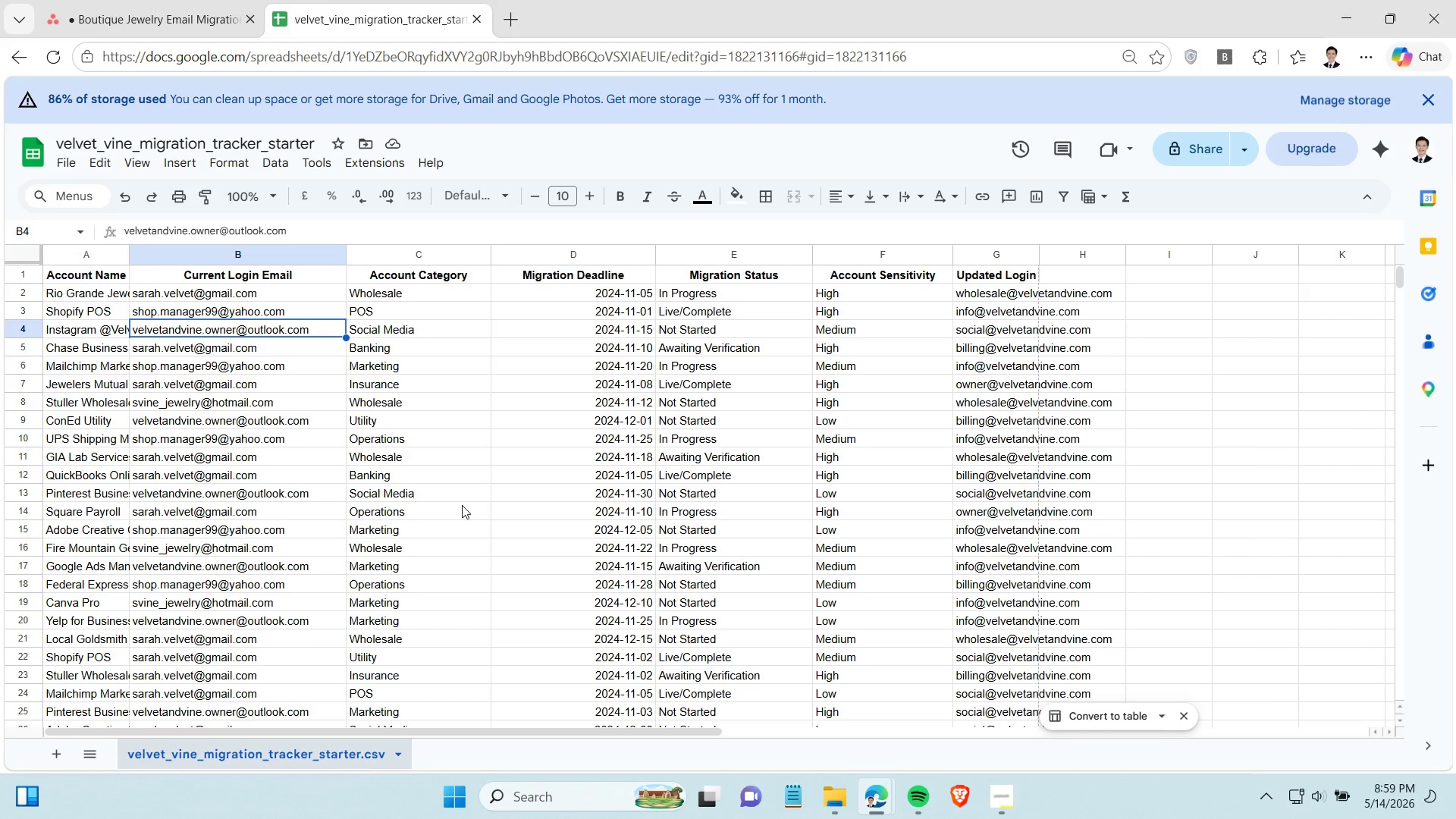 
scroll: coordinate [416, 450], scroll_direction: down, amount: 2.0
 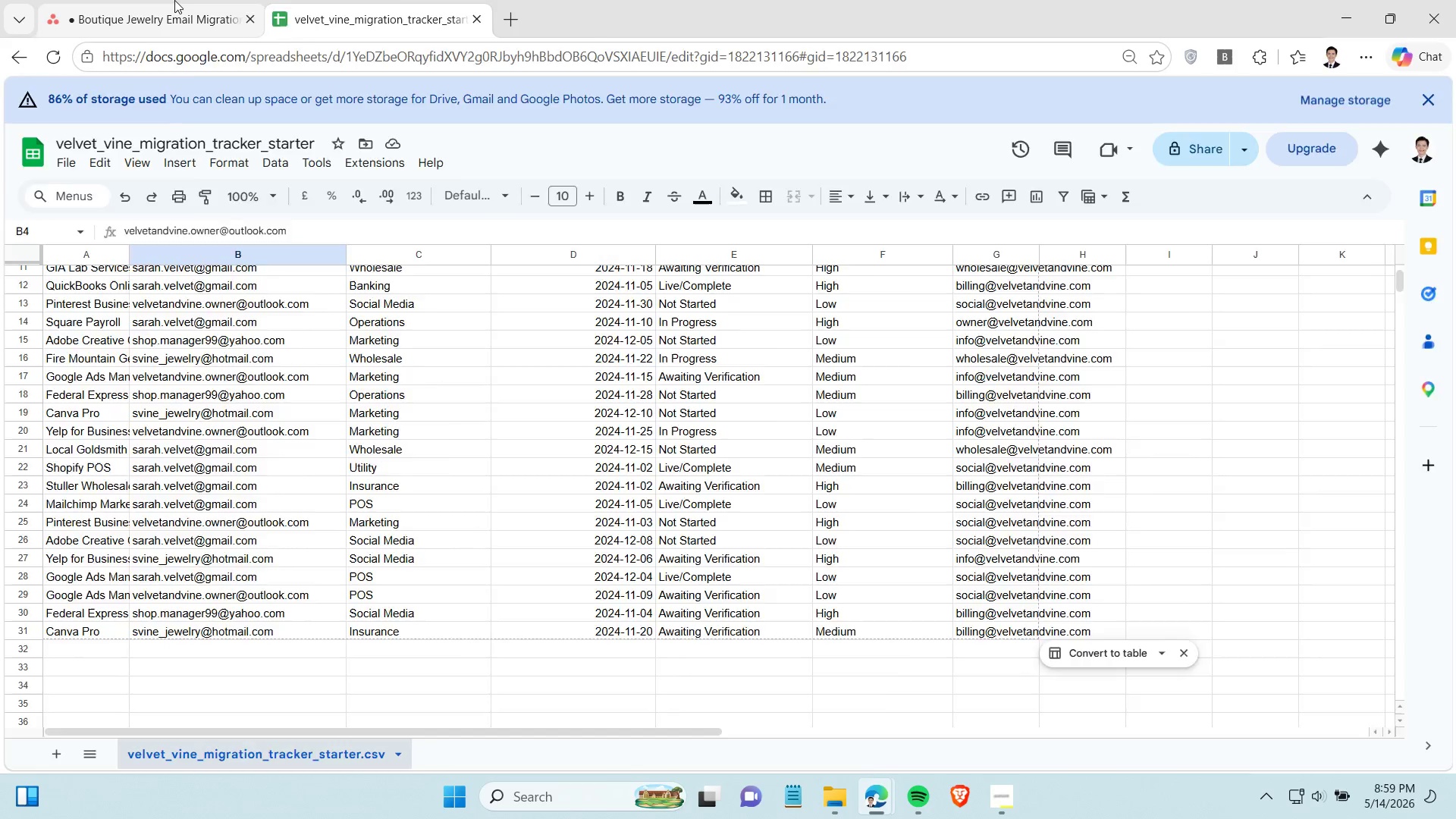 
left_click([174, 0])
 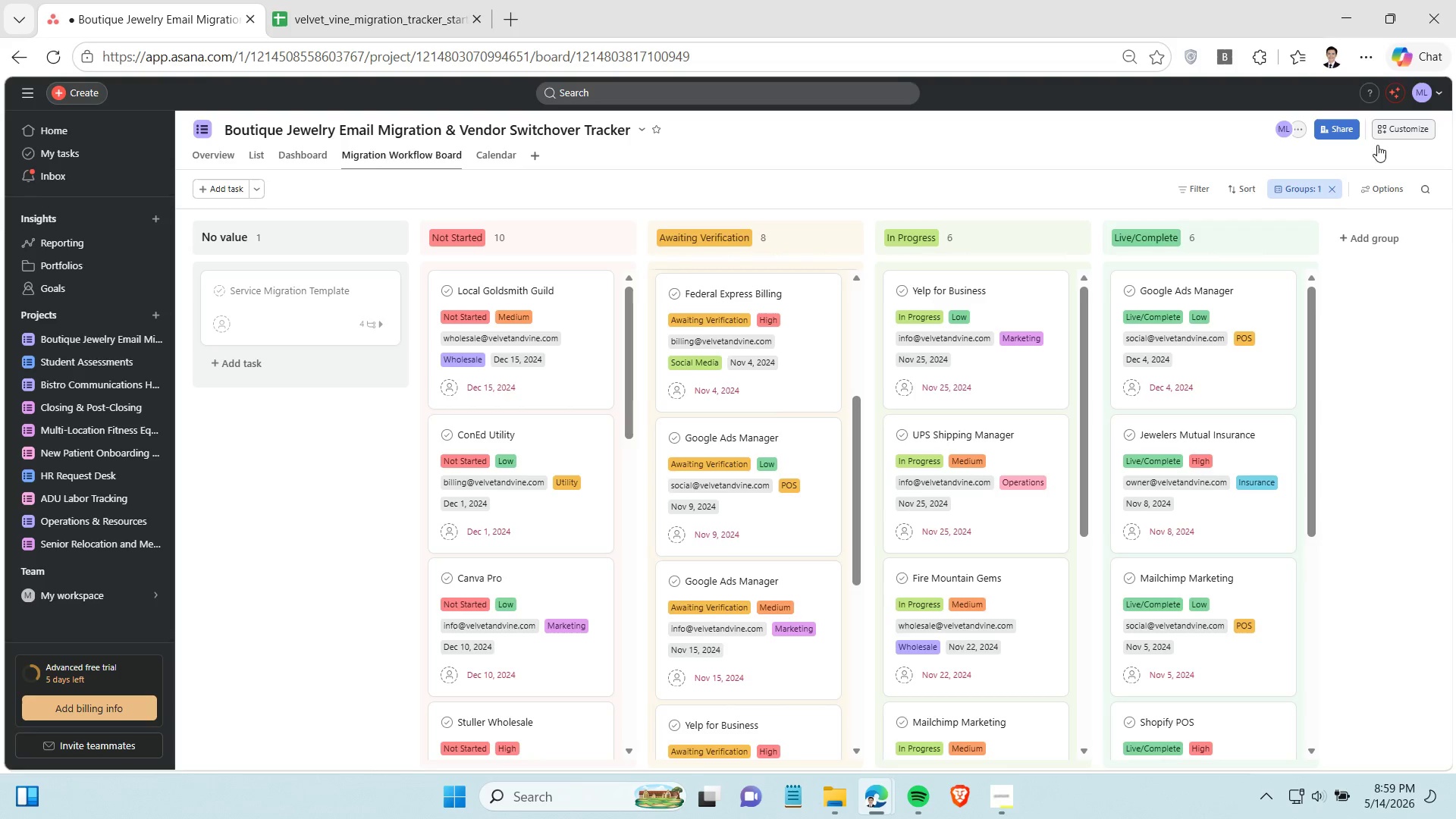 
left_click([1219, 365])
 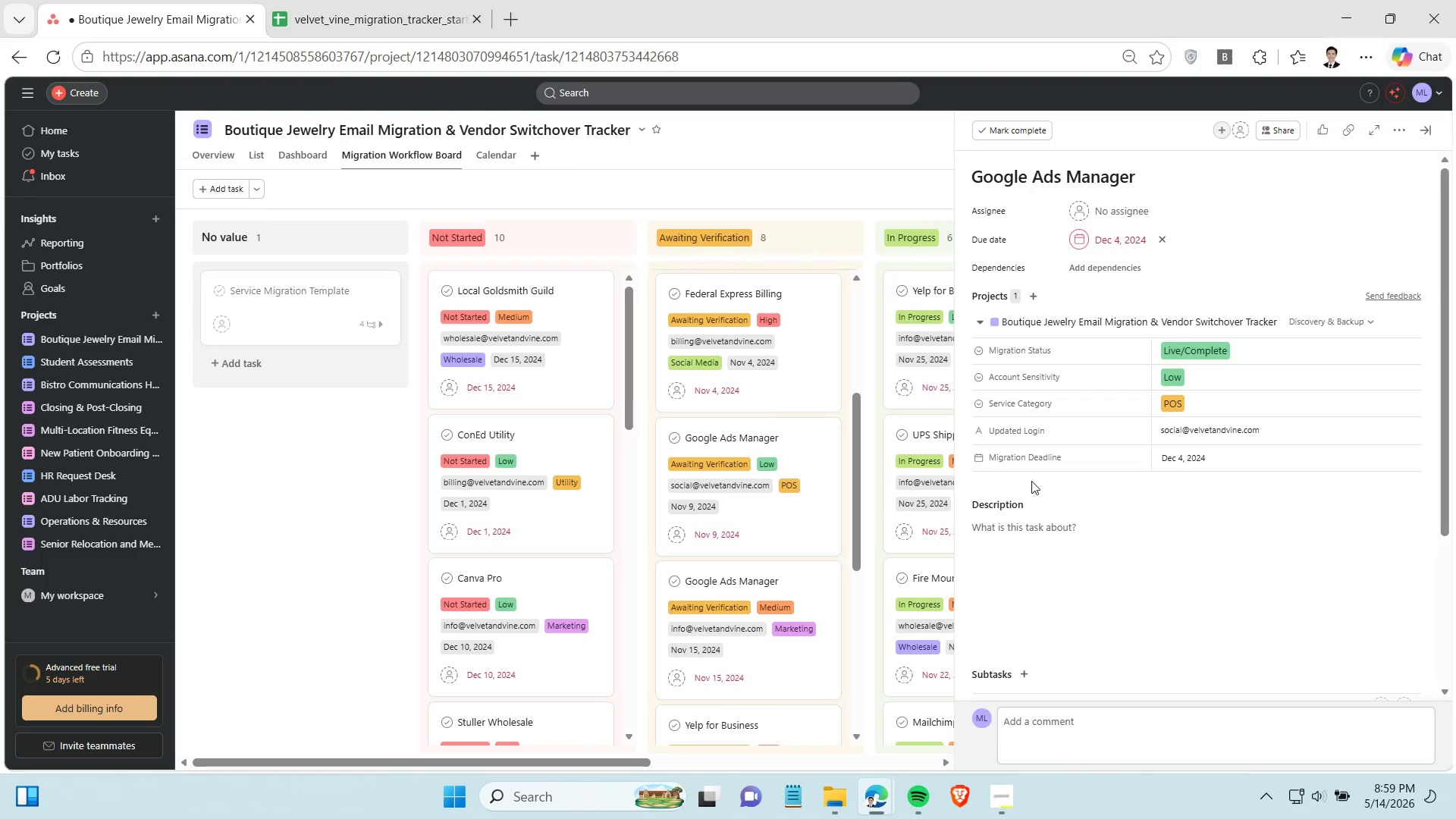 
wait(5.56)
 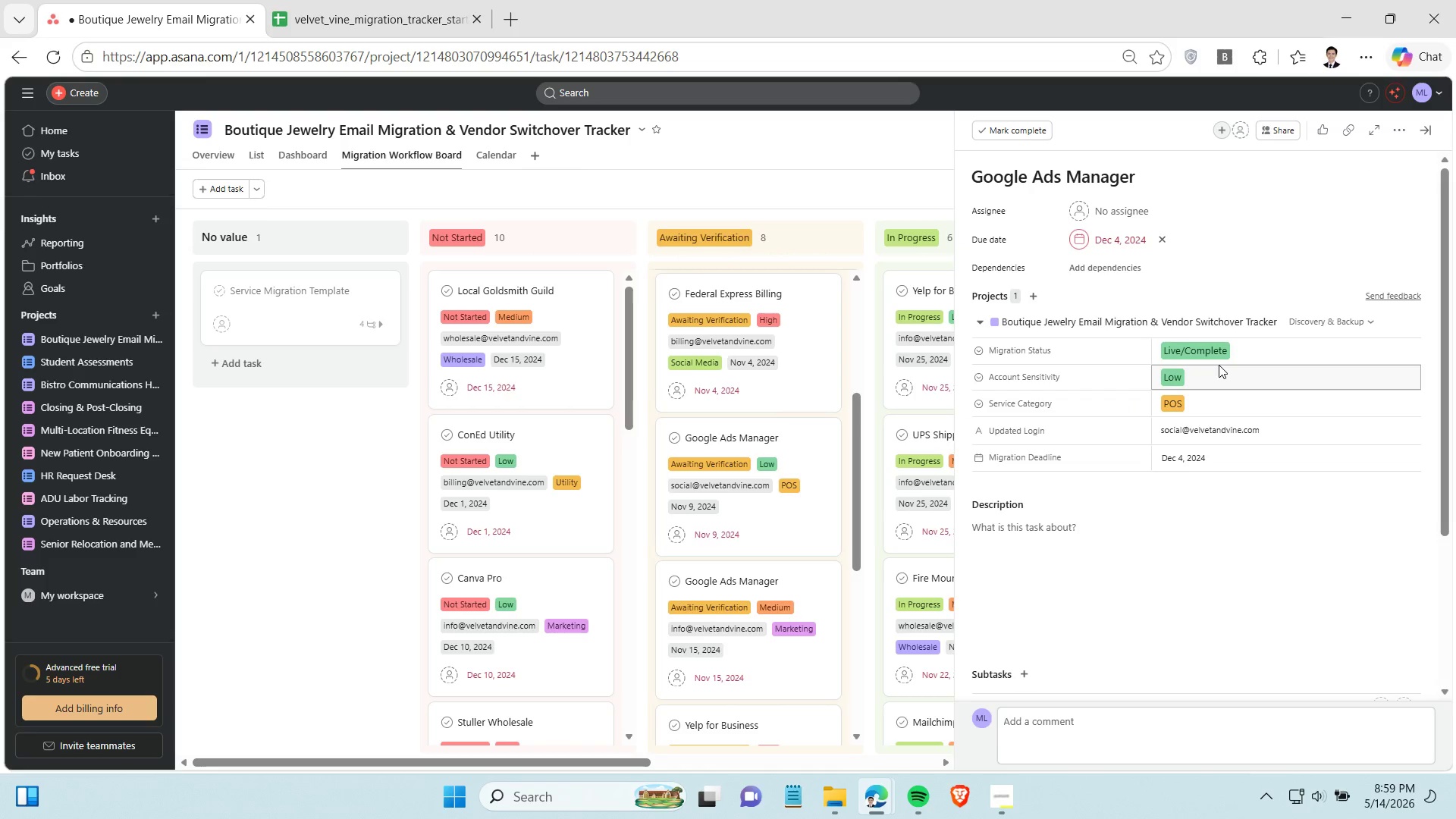 
left_click([579, 516])
 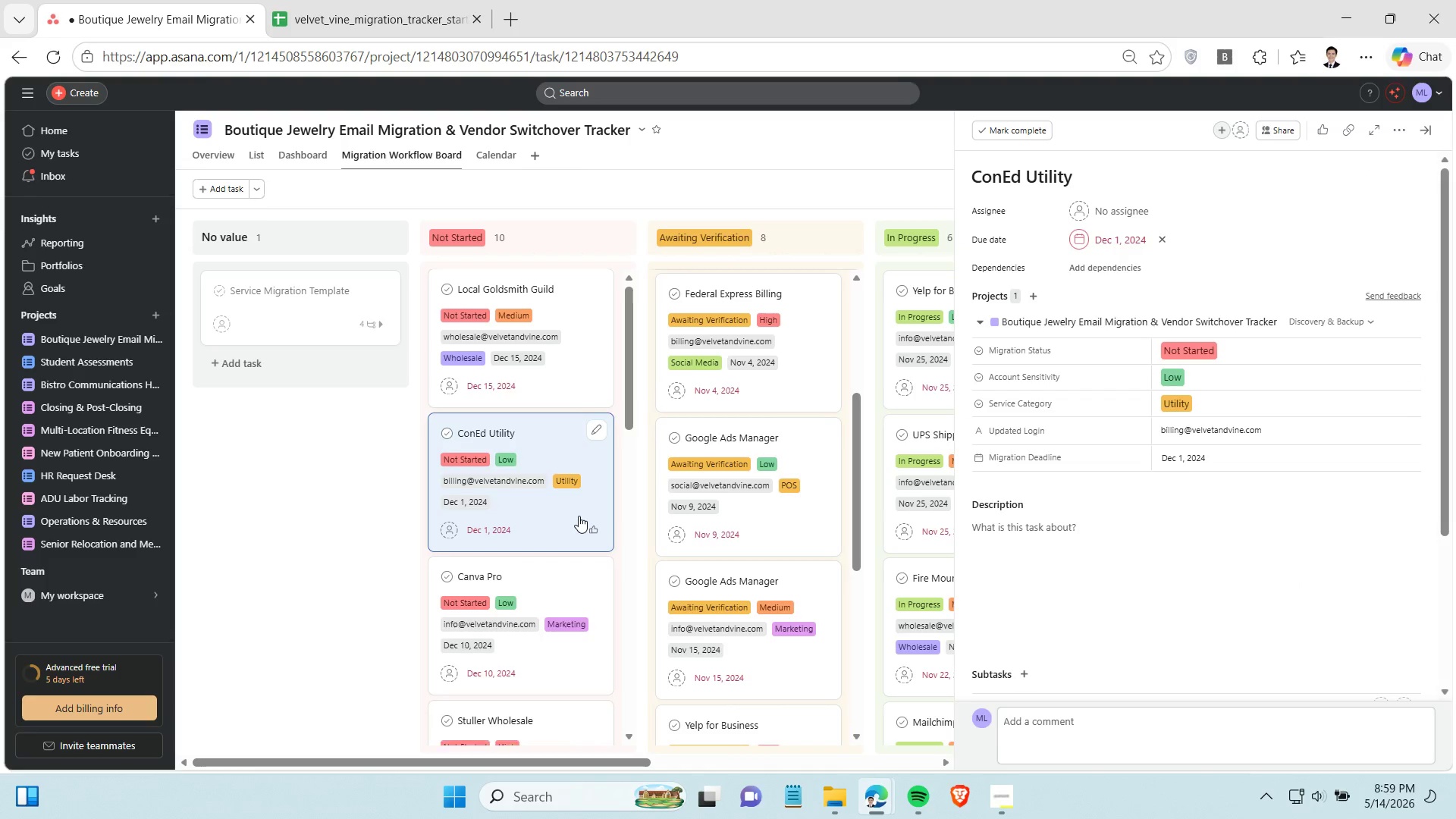 
scroll: coordinate [1255, 513], scroll_direction: down, amount: 4.0
 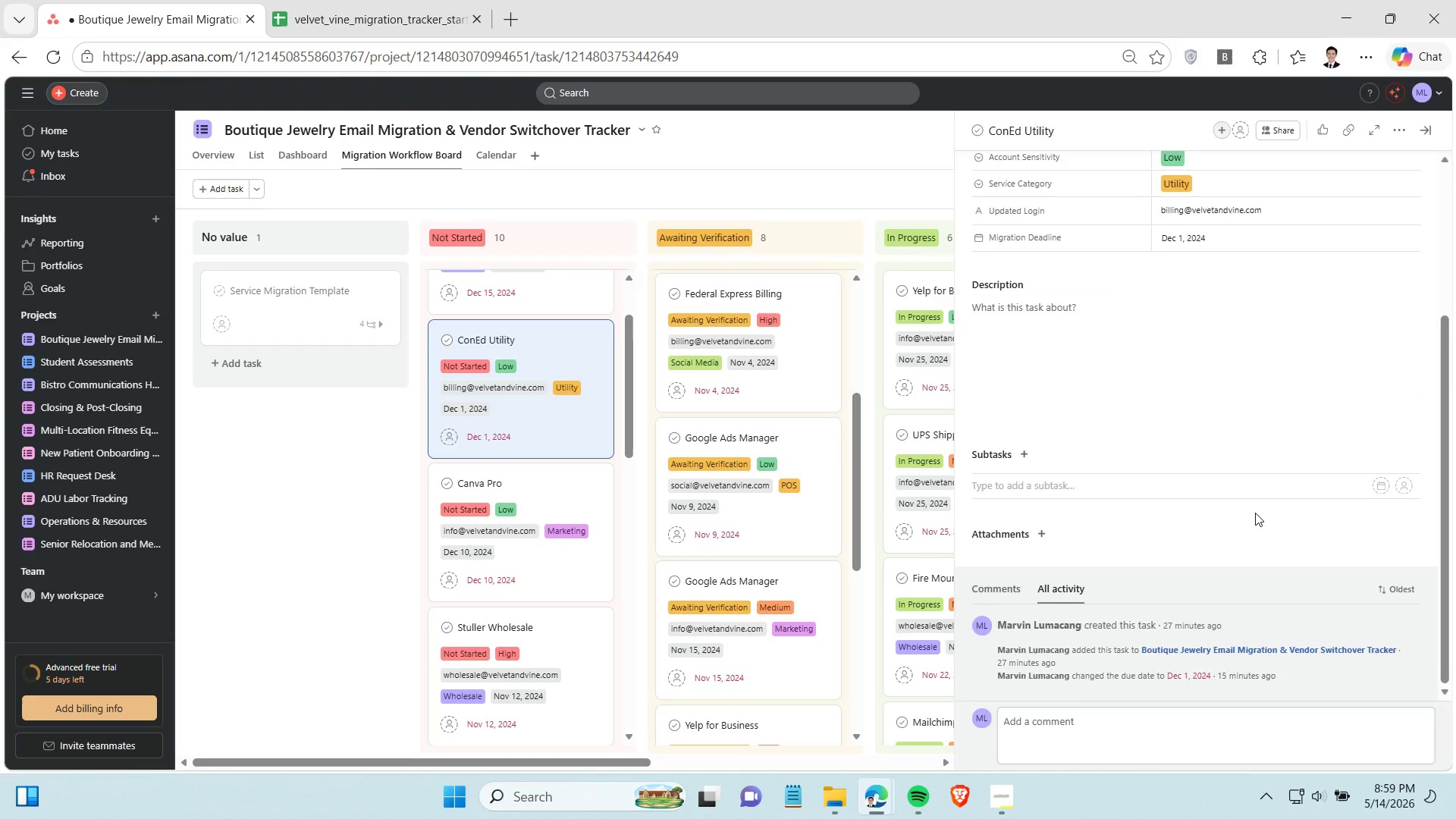 
scroll: coordinate [1255, 513], scroll_direction: up, amount: 3.0
 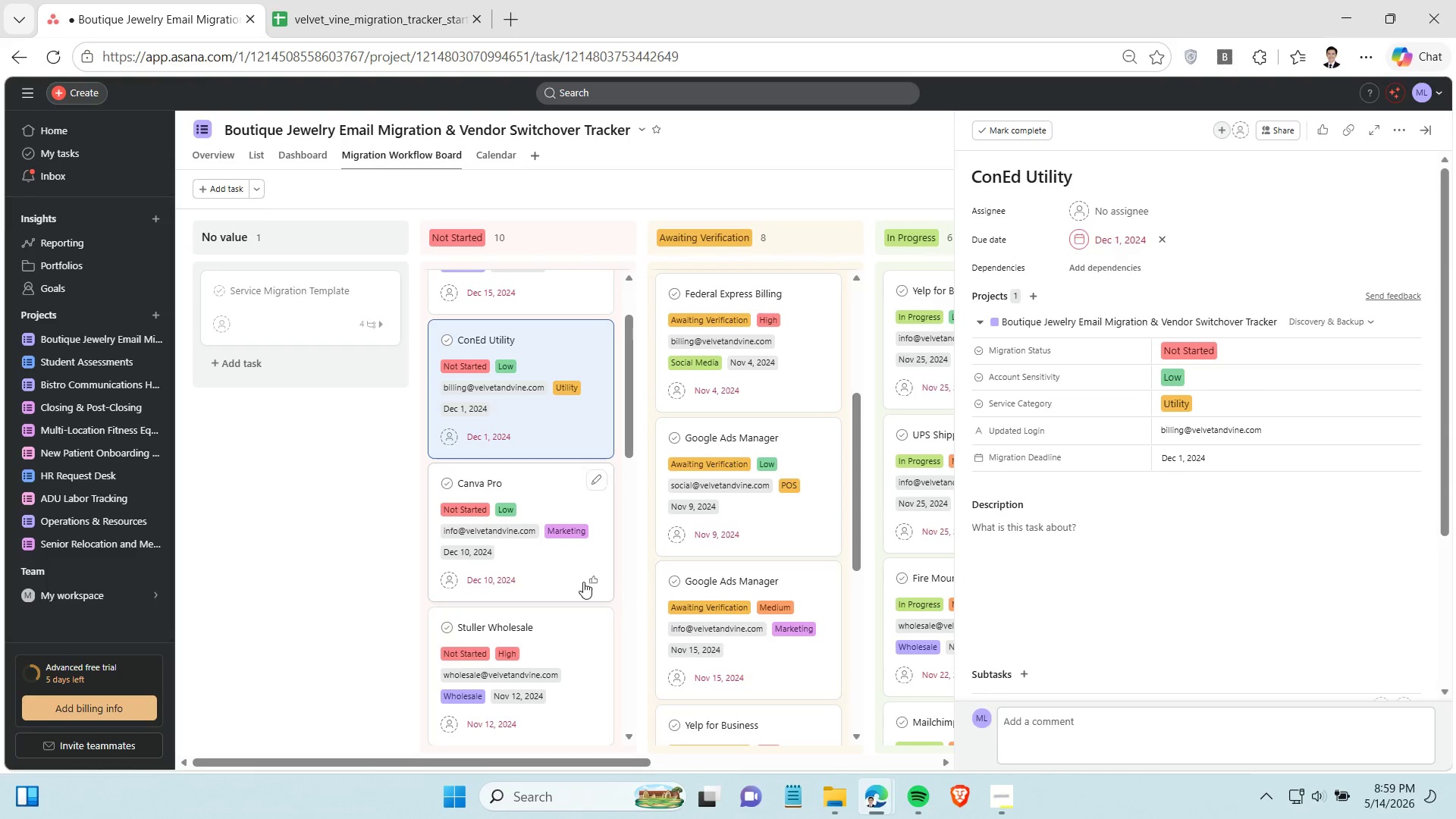 
left_click([566, 570])
 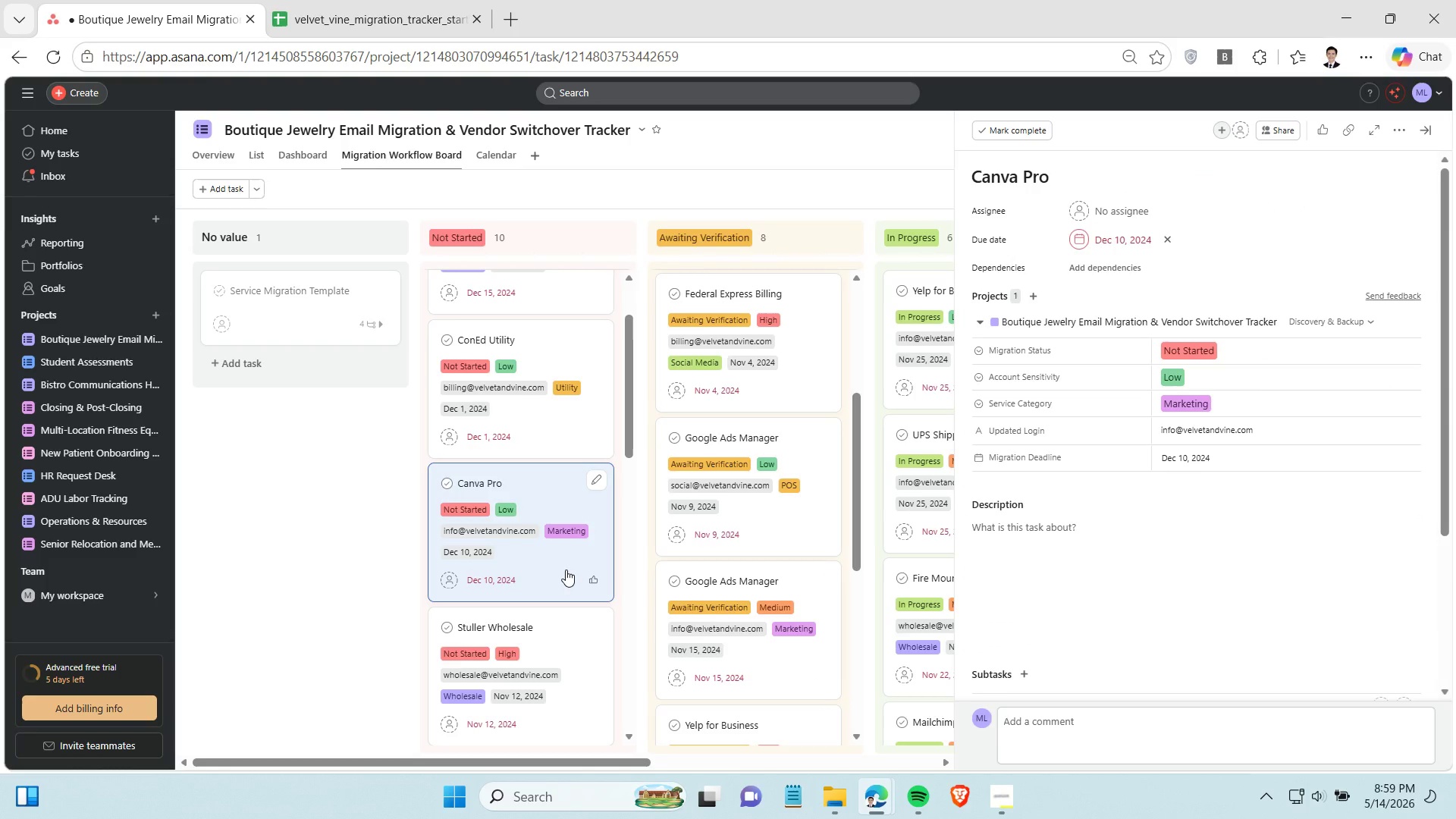 
scroll: coordinate [566, 570], scroll_direction: down, amount: 2.0
 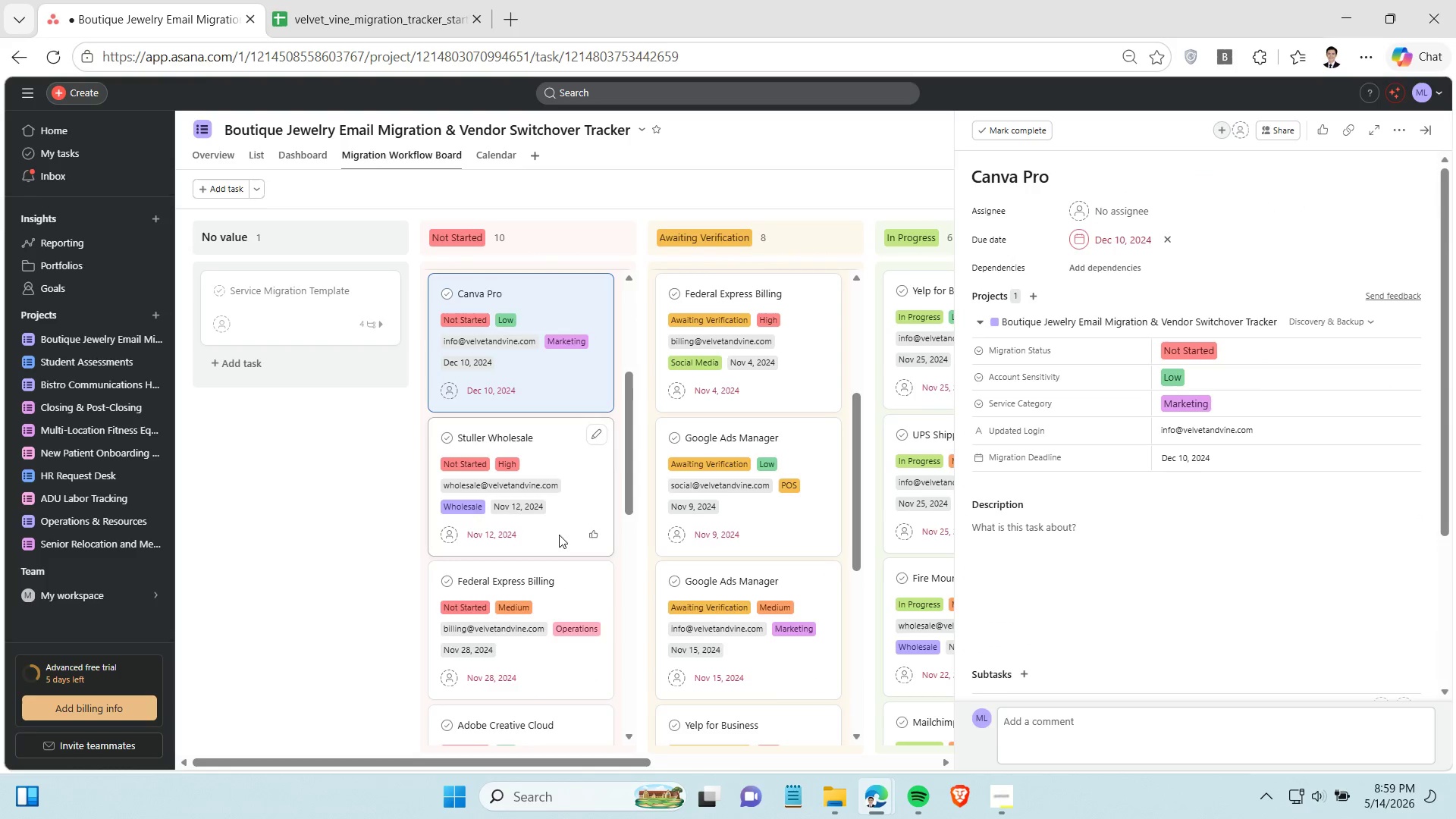 
left_click([559, 535])
 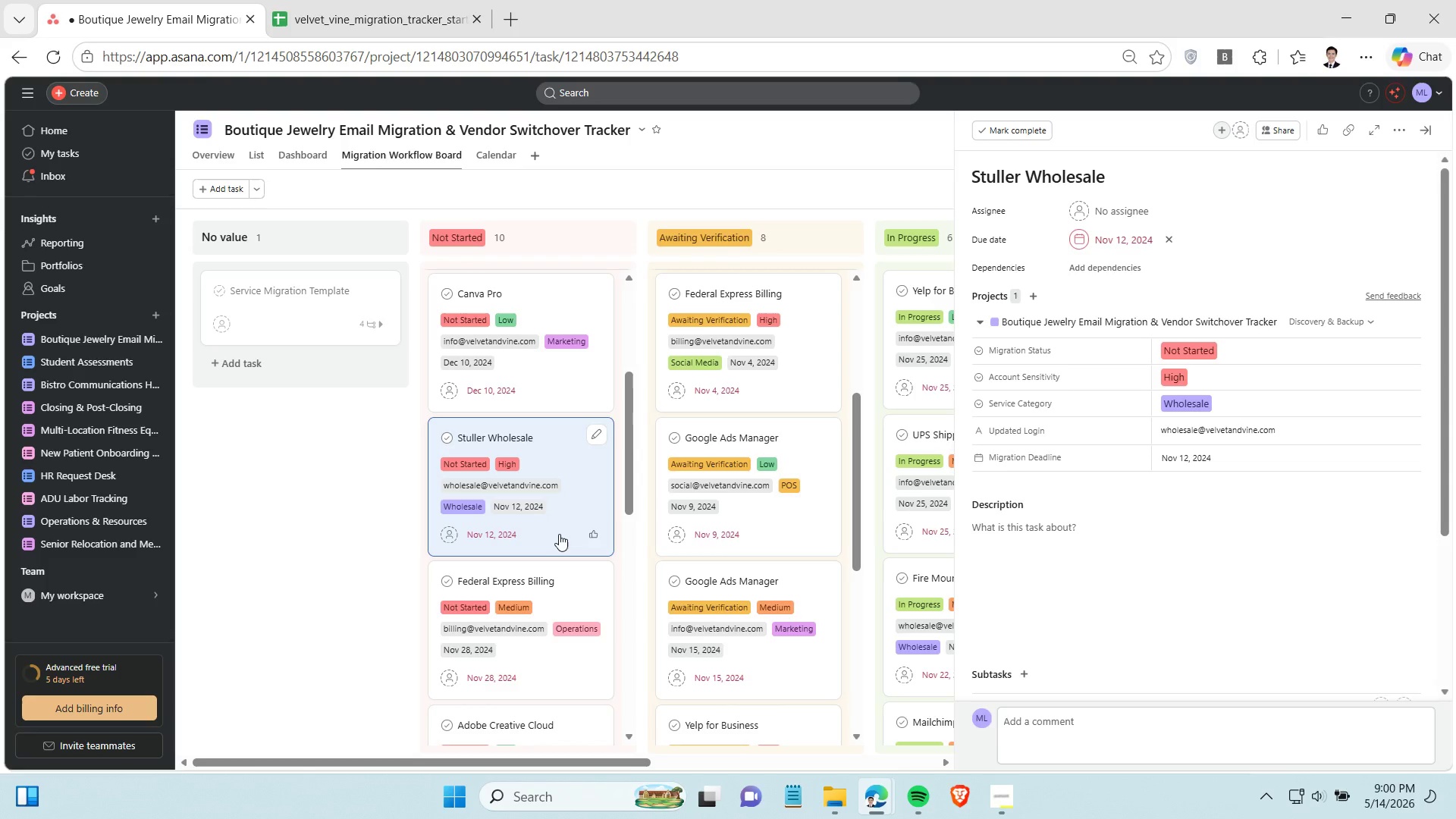 
wait(14.72)
 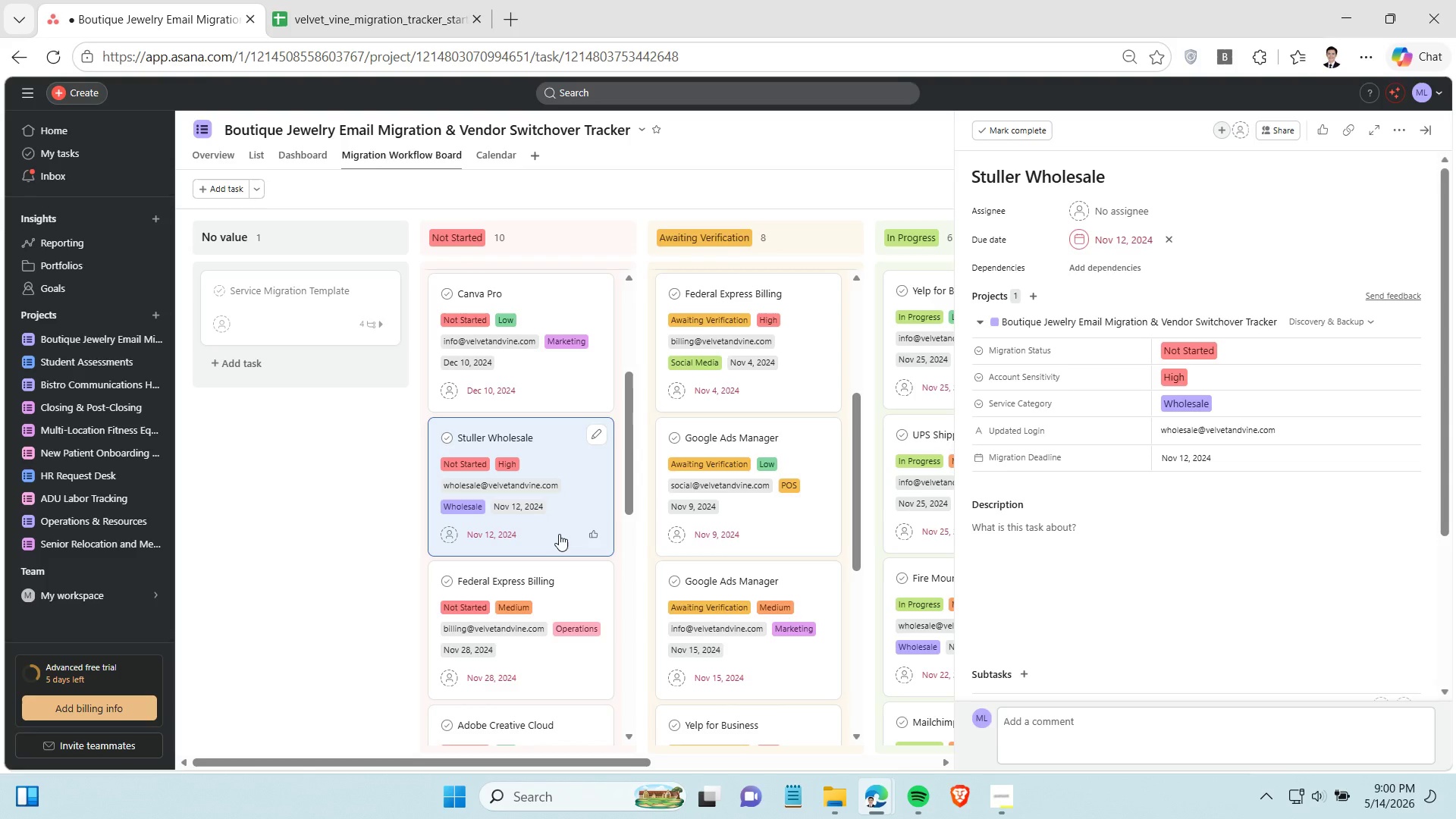 
left_click([261, 152])
 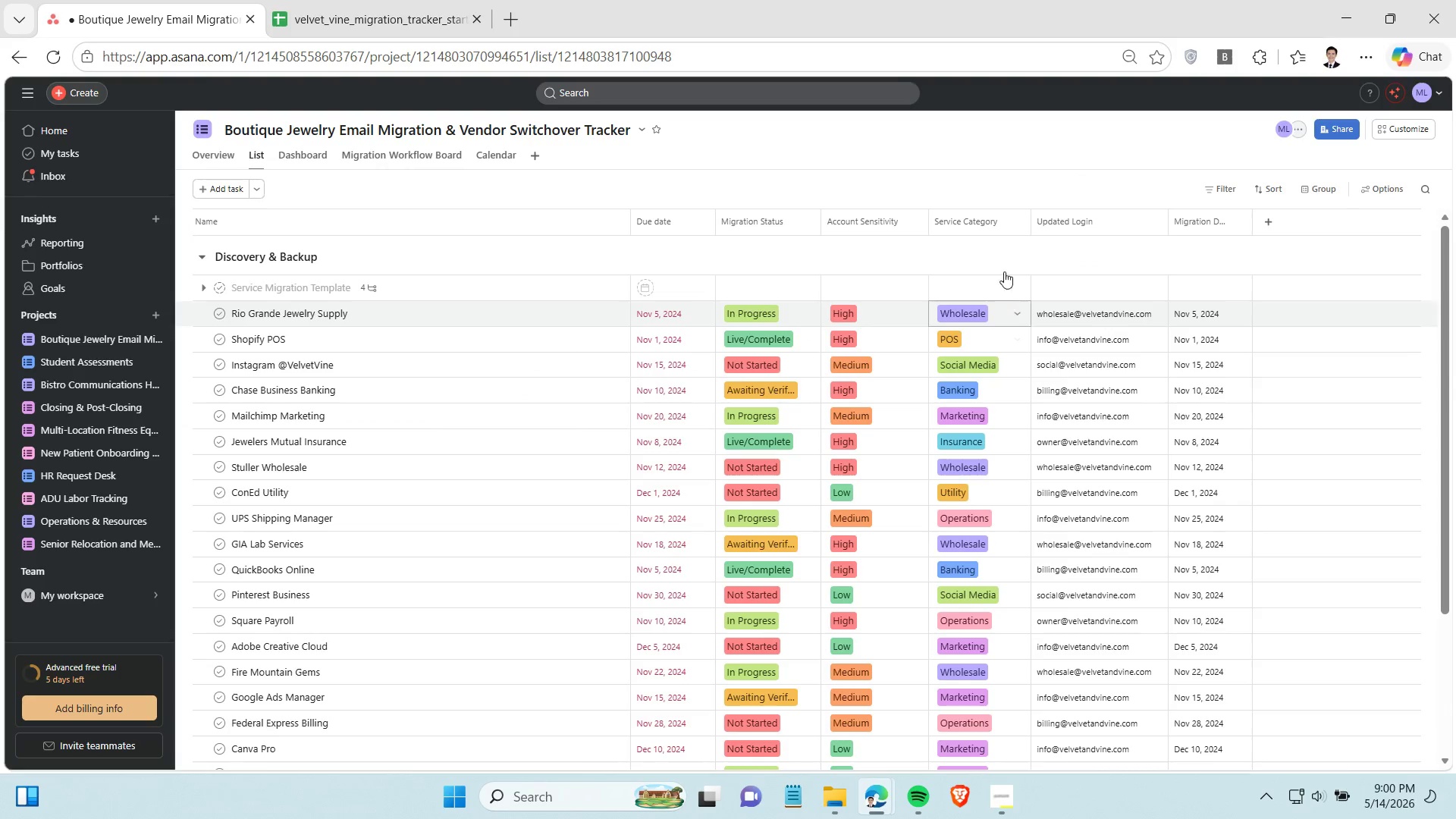 
wait(5.69)
 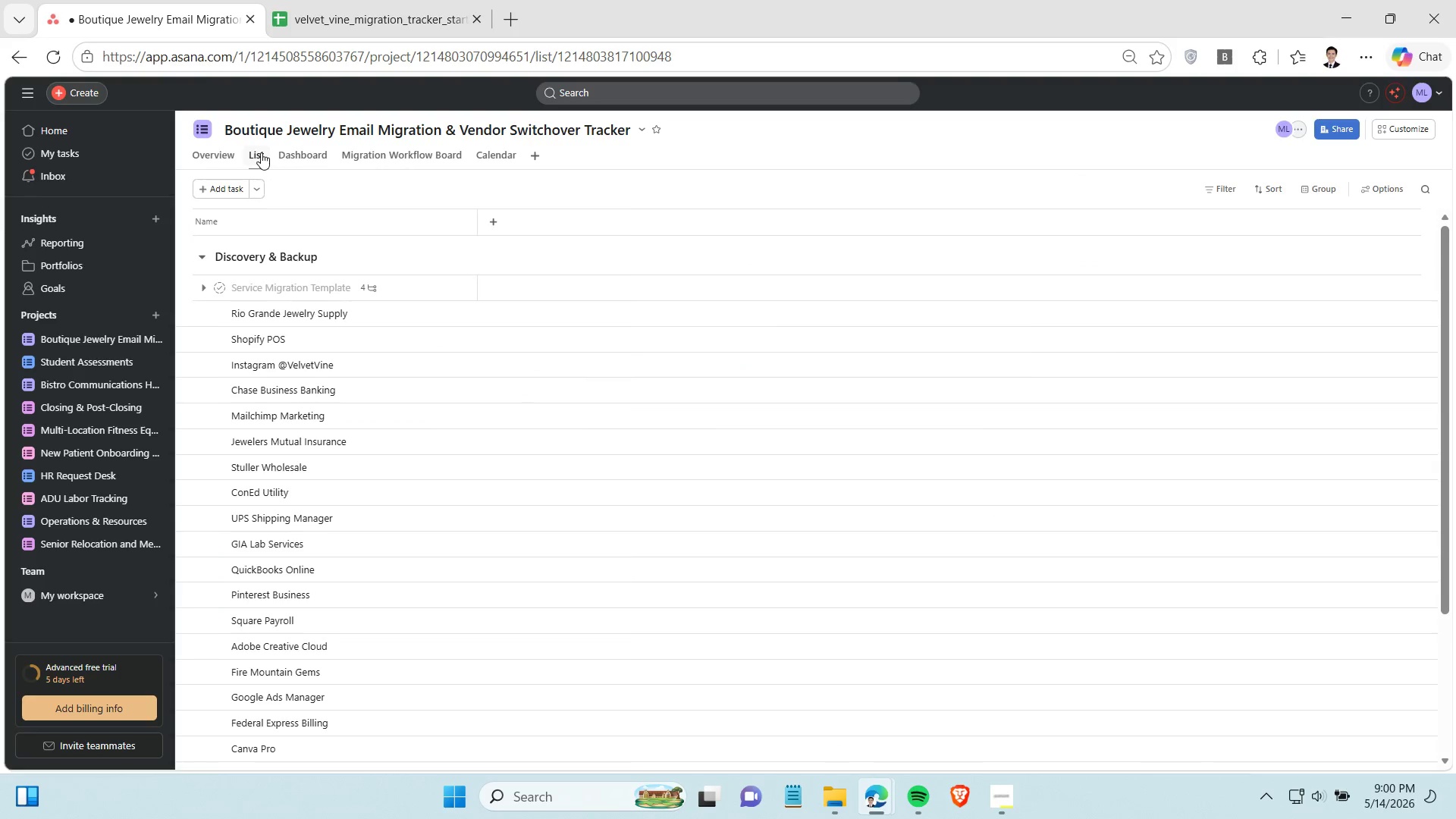 
left_click([1018, 224])
 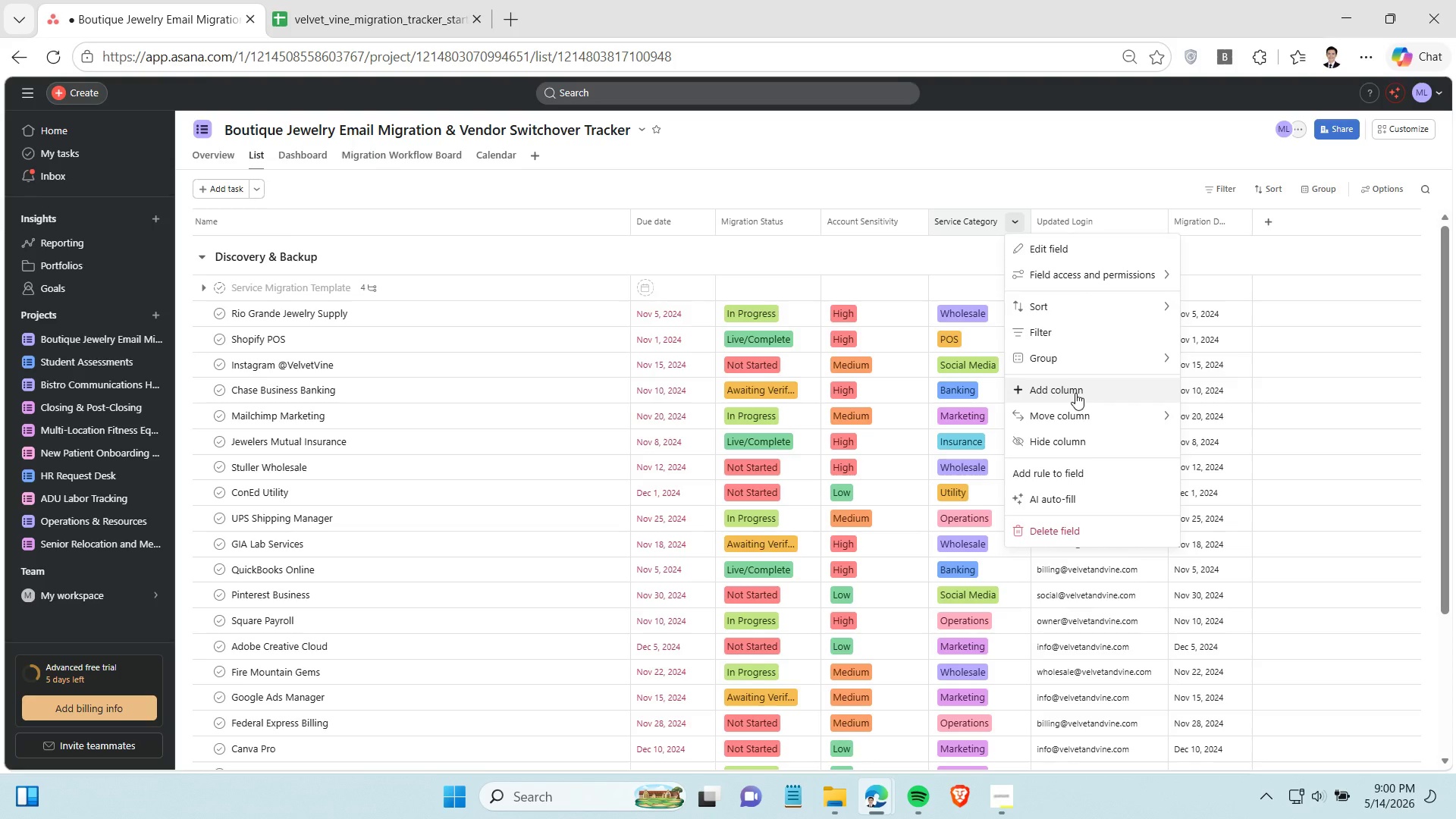 
wait(5.09)
 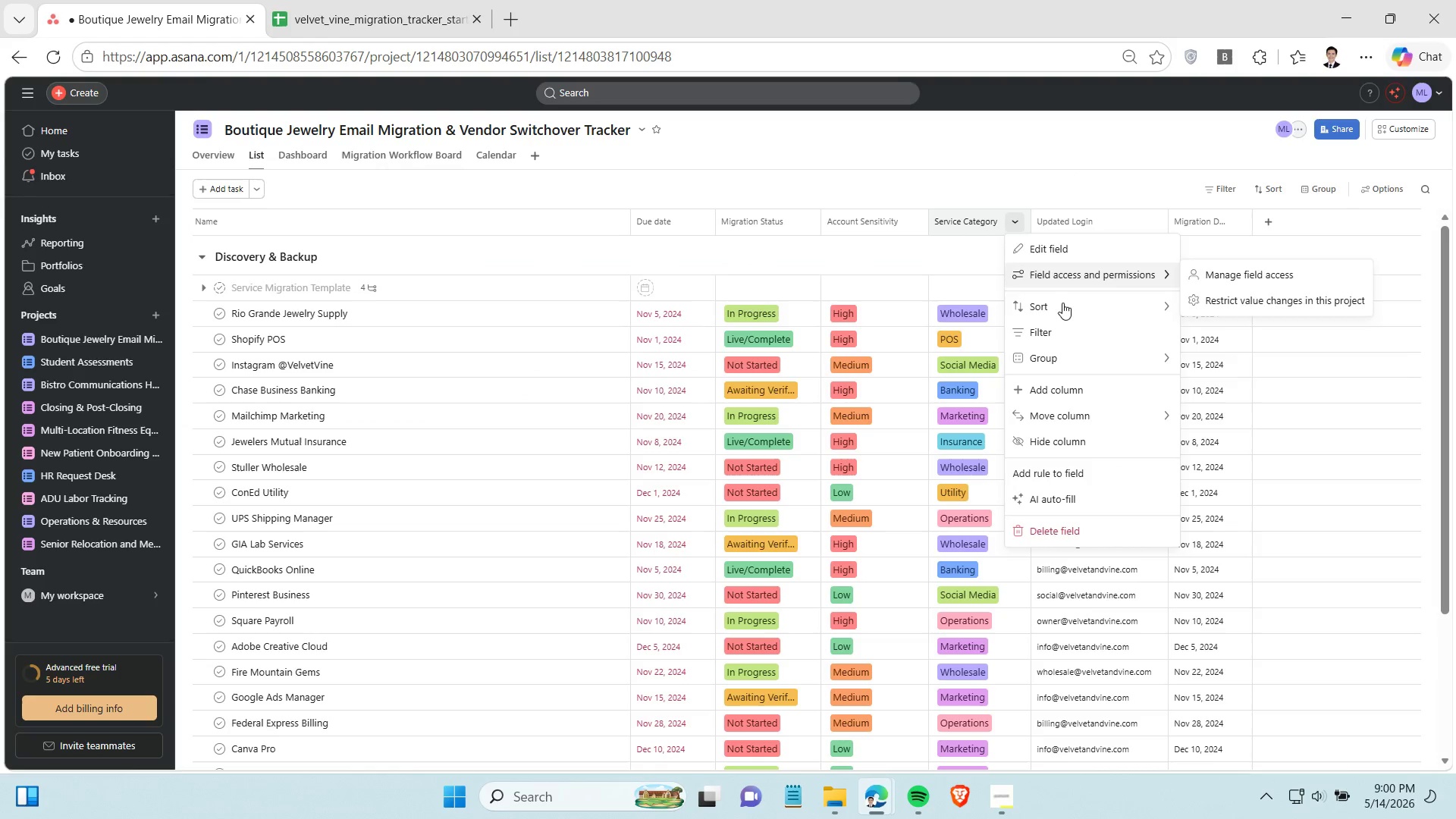 
left_click([1075, 393])
 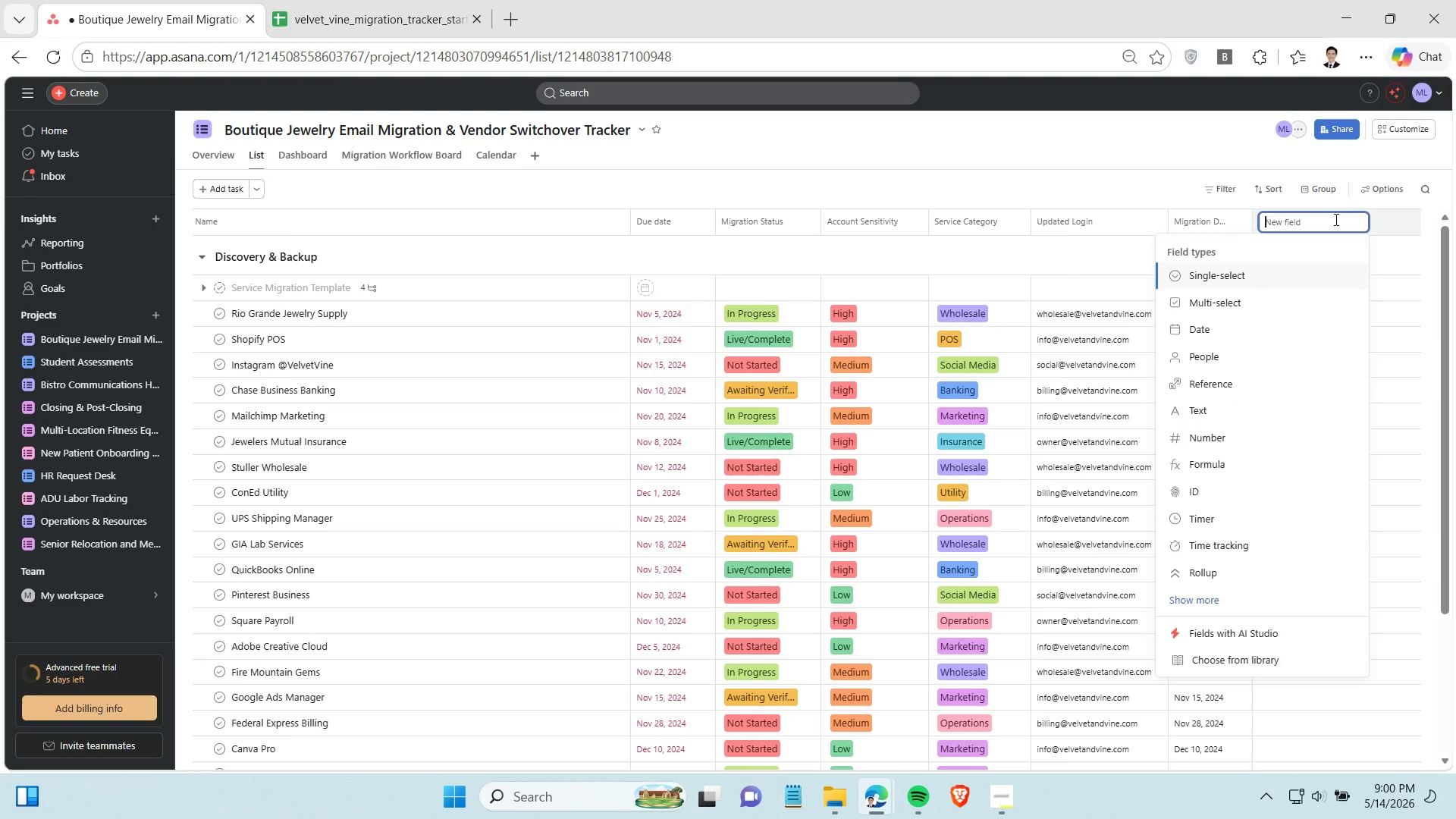 
type(Current Email)
 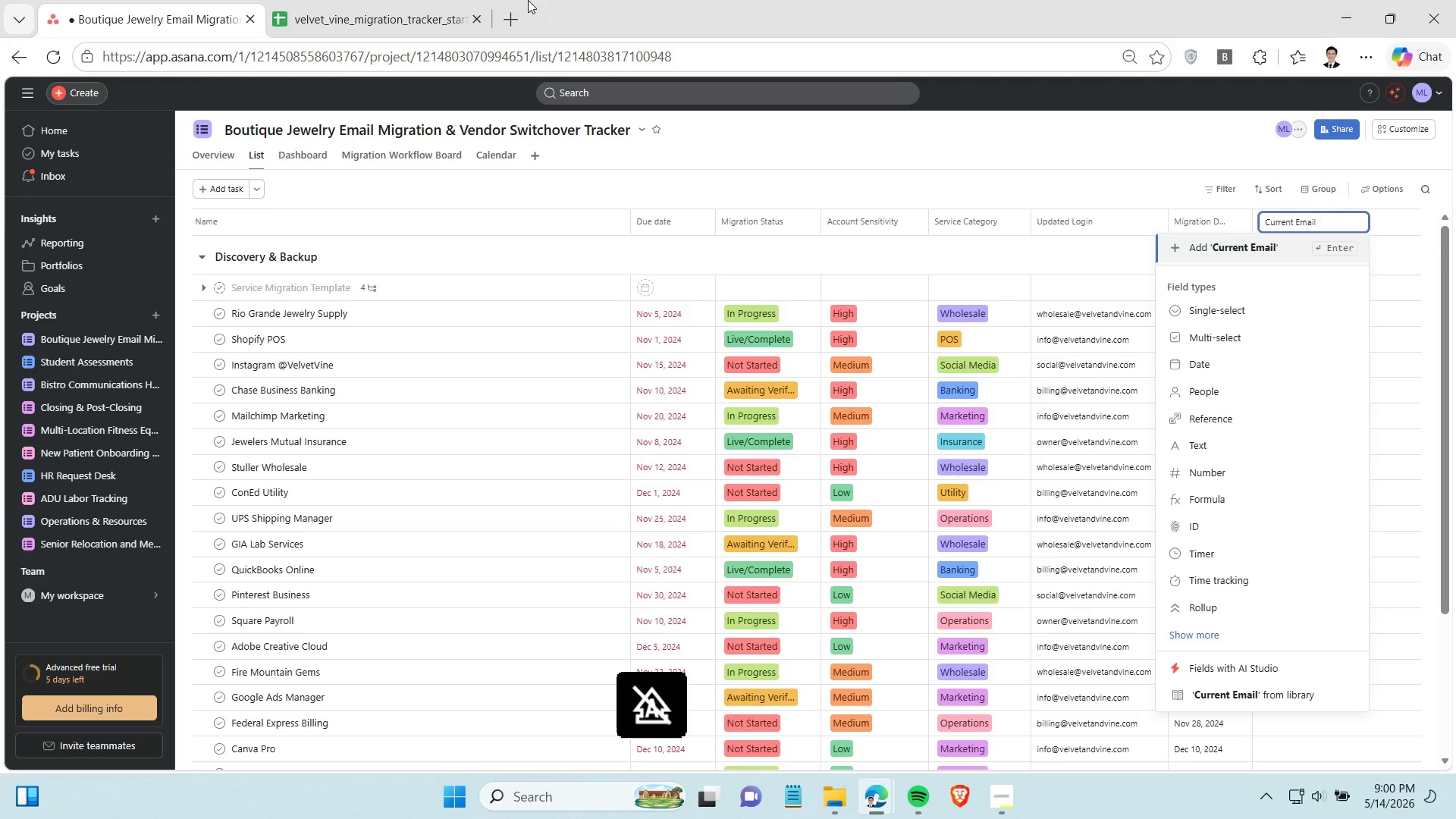 
left_click([388, 8])
 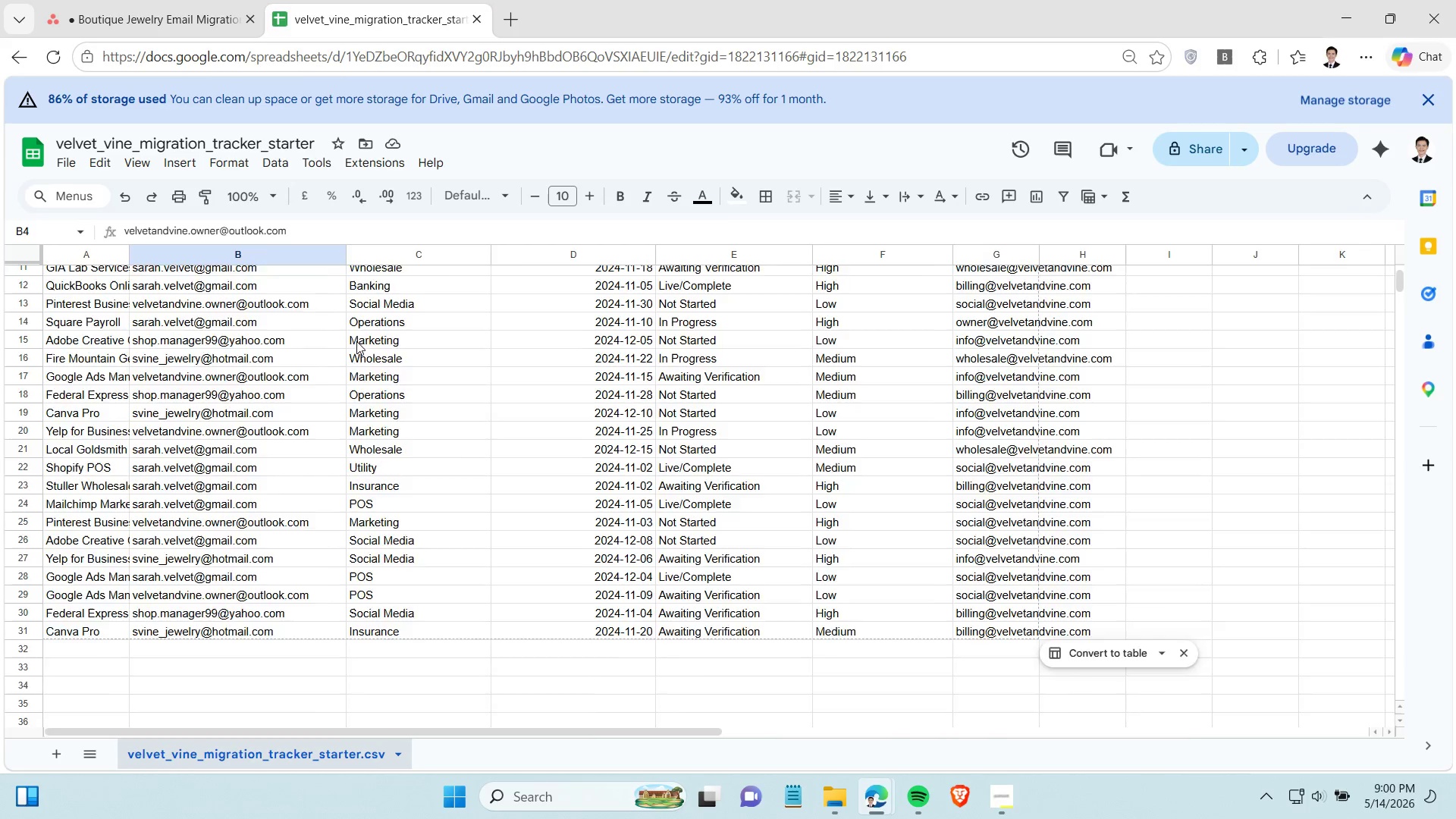 
scroll: coordinate [356, 342], scroll_direction: up, amount: 12.0
 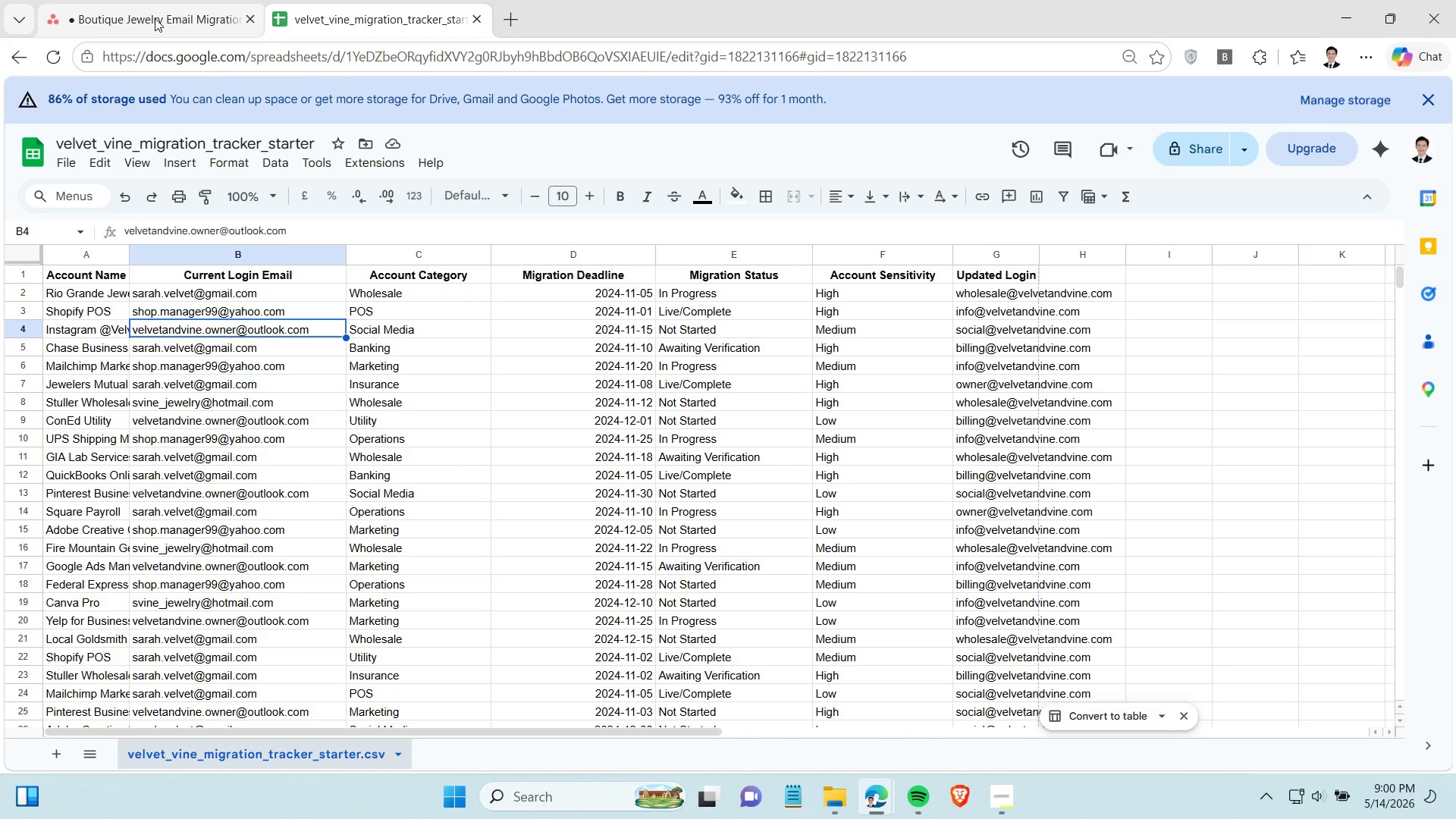 
left_click([155, 17])
 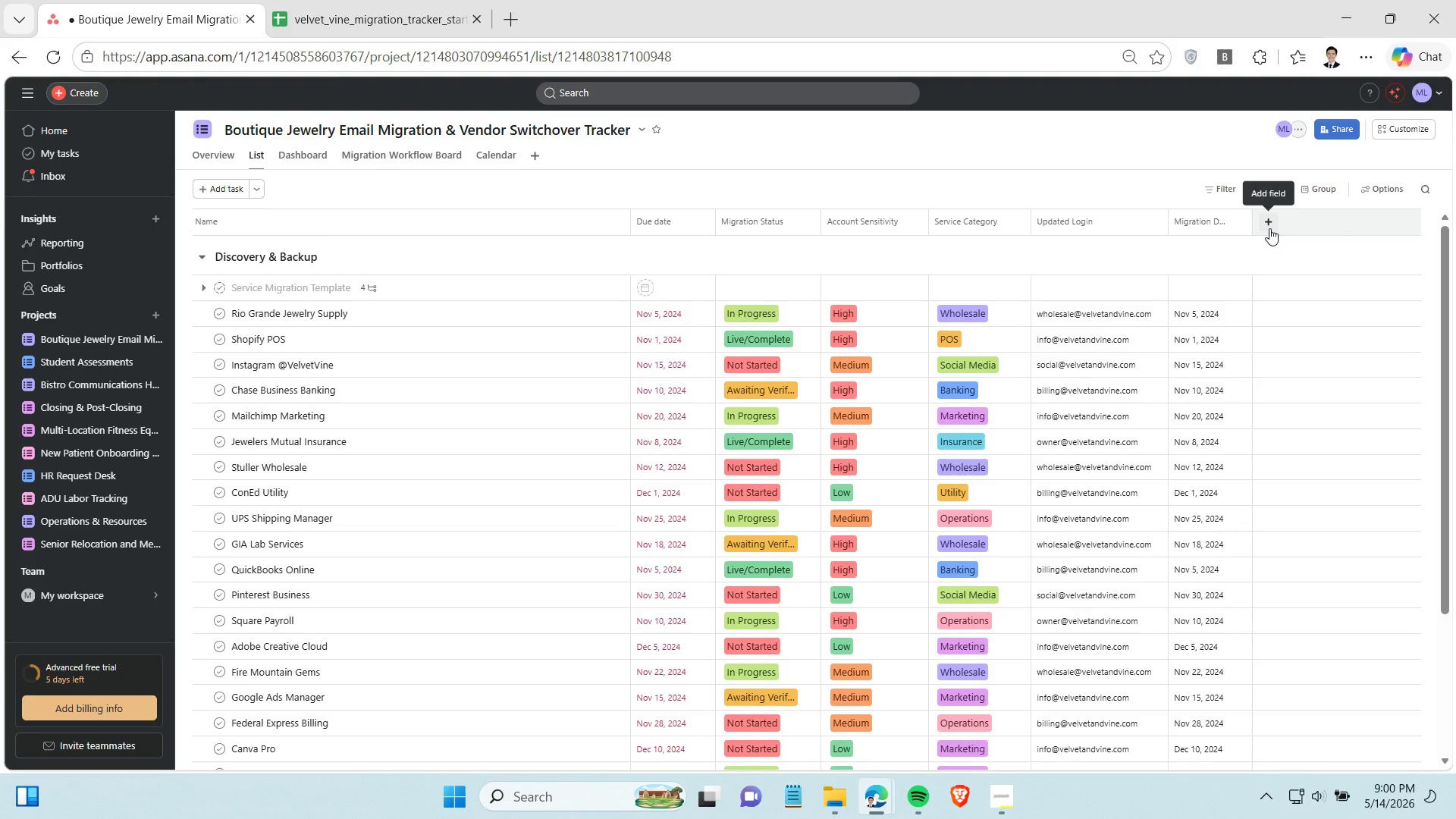 
wait(6.0)
 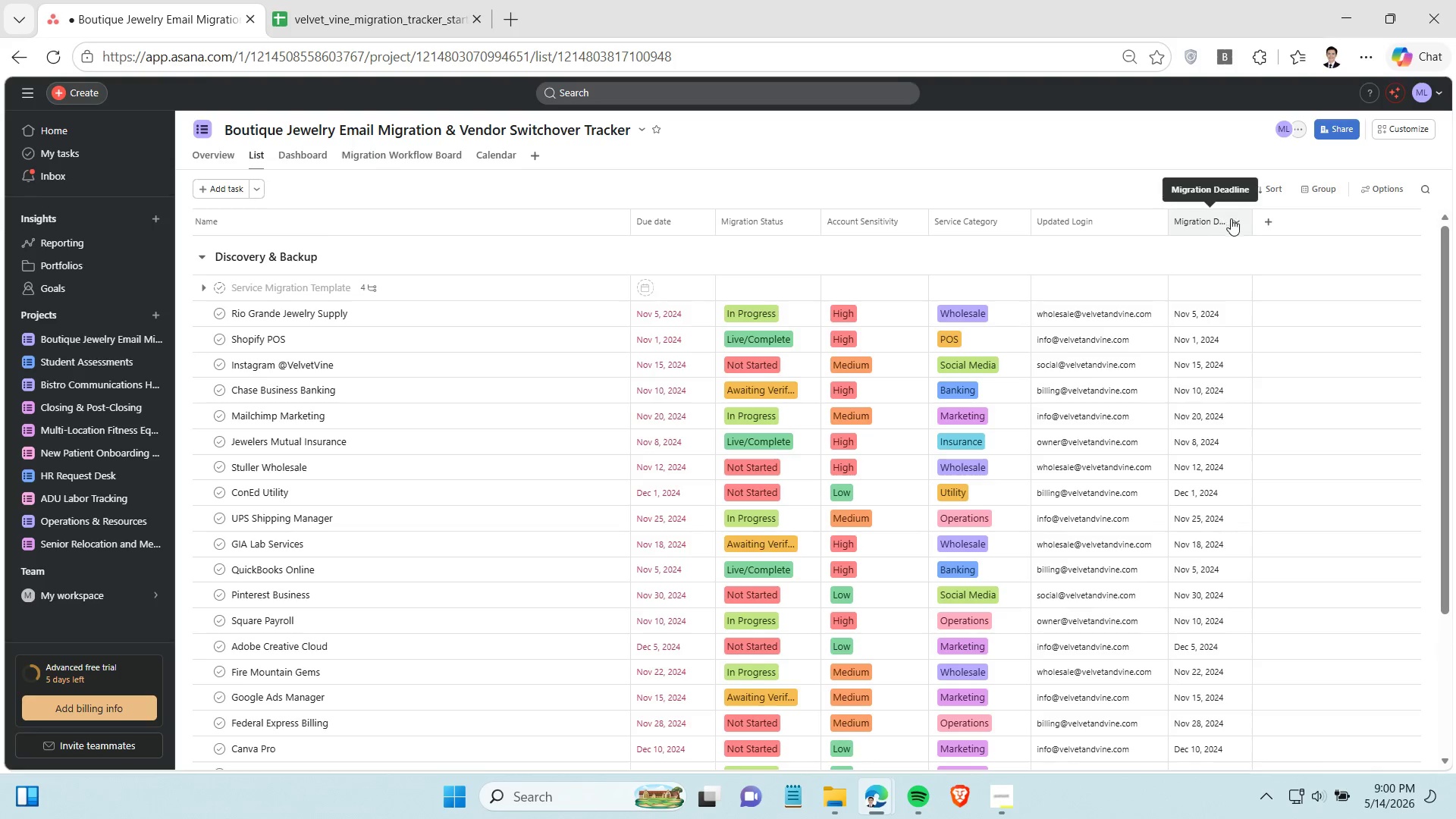 
left_click([1270, 228])
 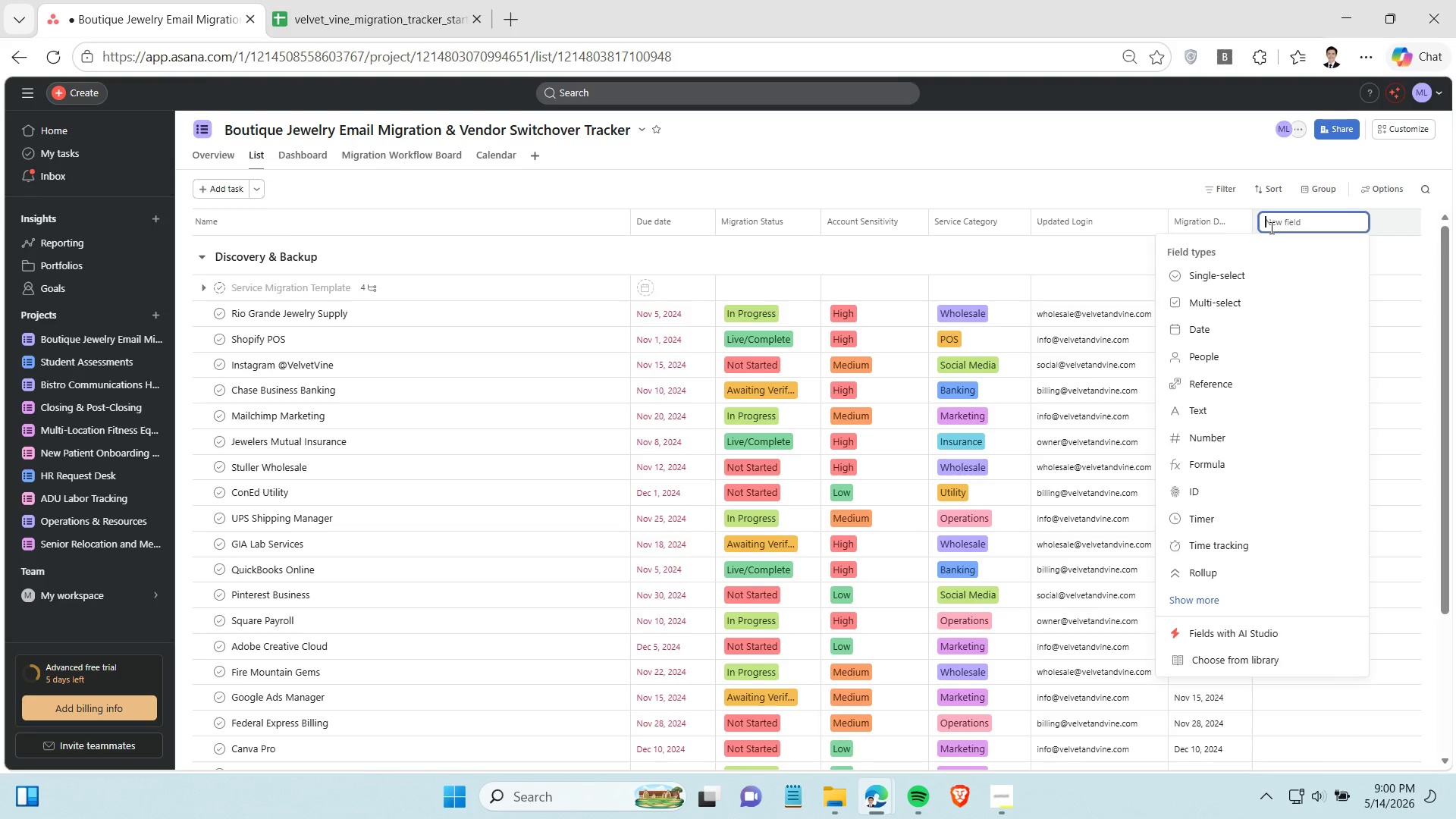 
type(Curren Login Email)
 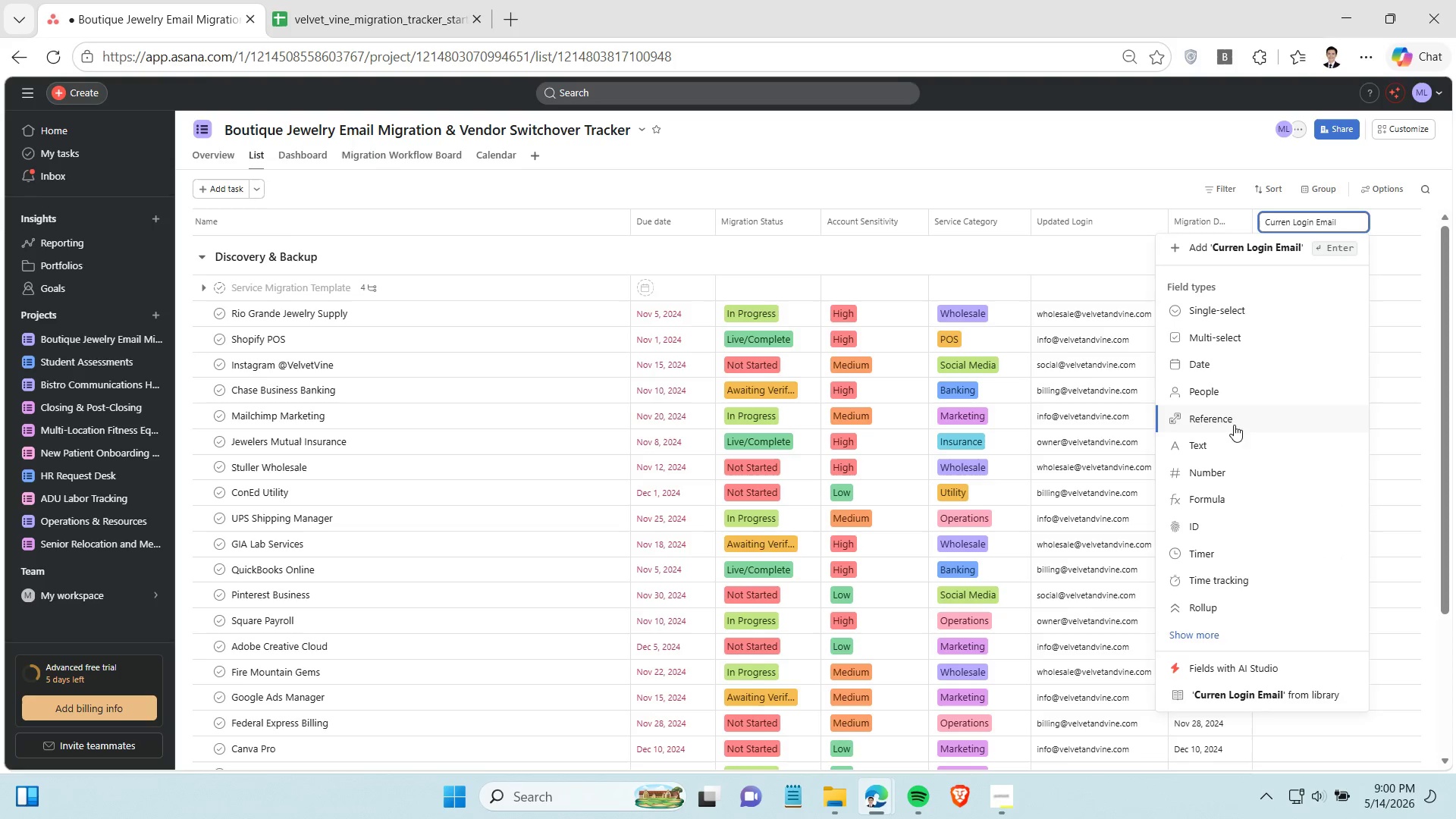 
left_click([1236, 441])
 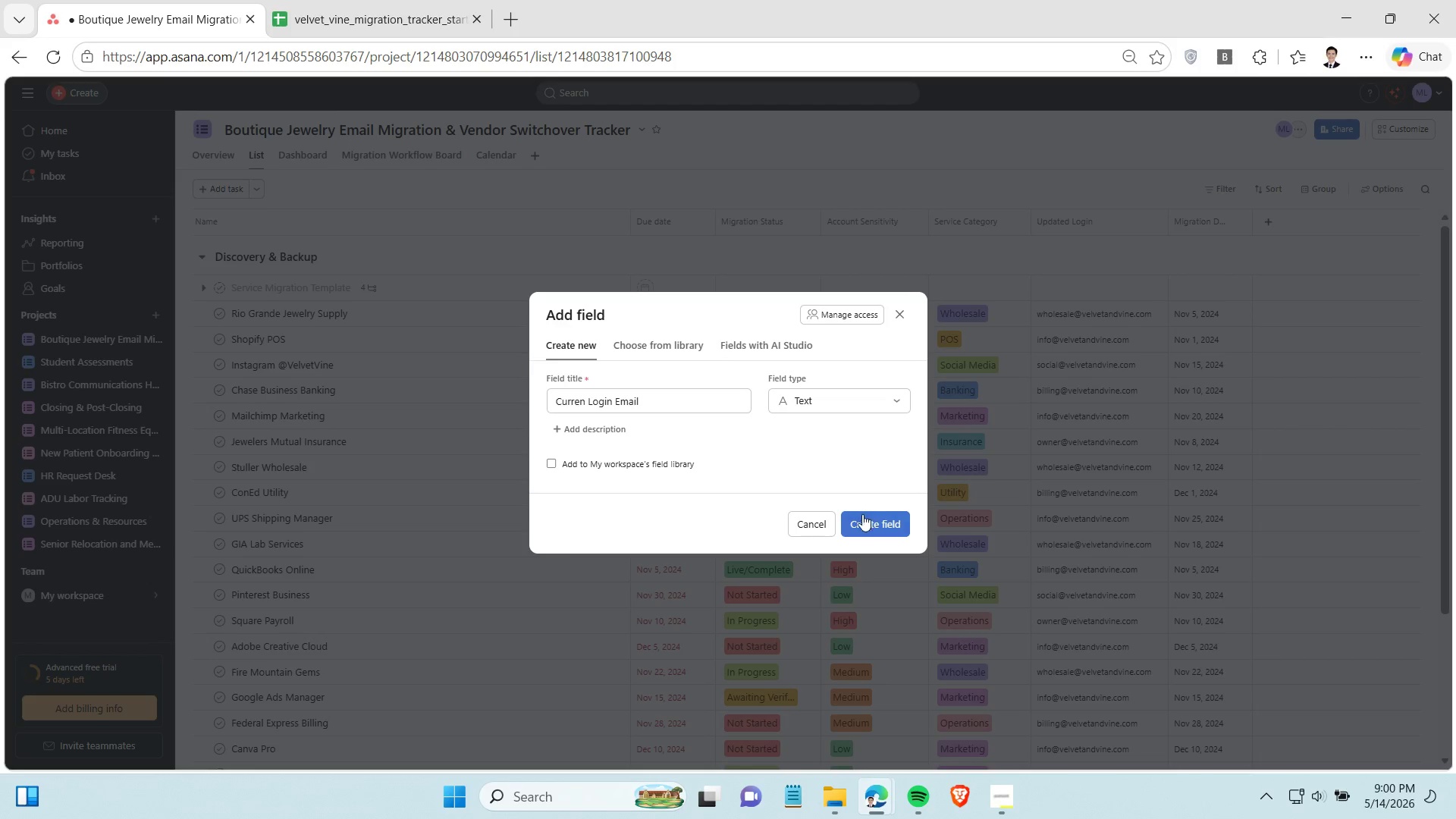 
left_click([857, 522])
 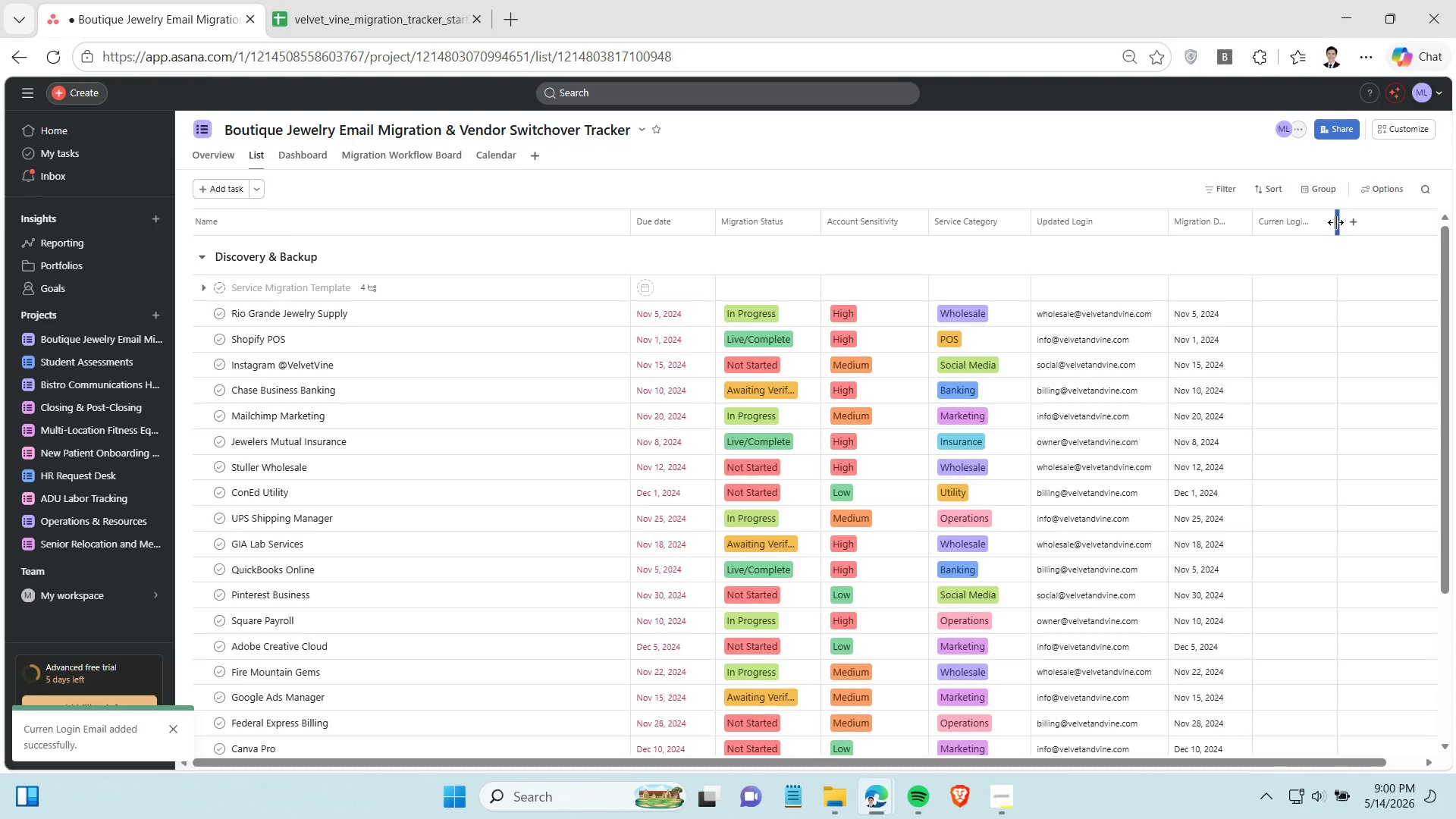 
left_click_drag(start_coordinate=[1335, 221], to_coordinate=[1397, 221])
 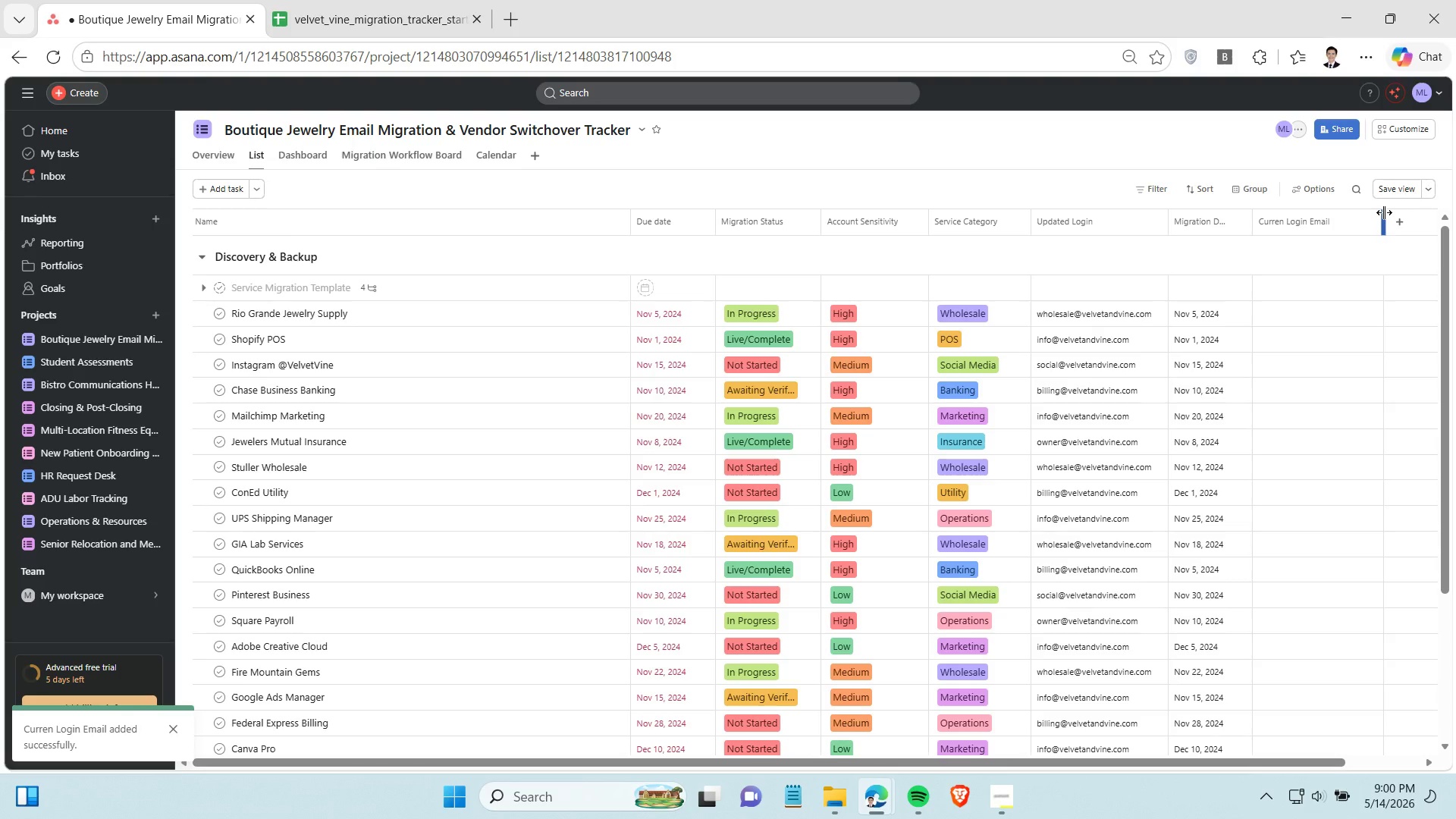 
left_click_drag(start_coordinate=[1384, 212], to_coordinate=[1424, 223])
 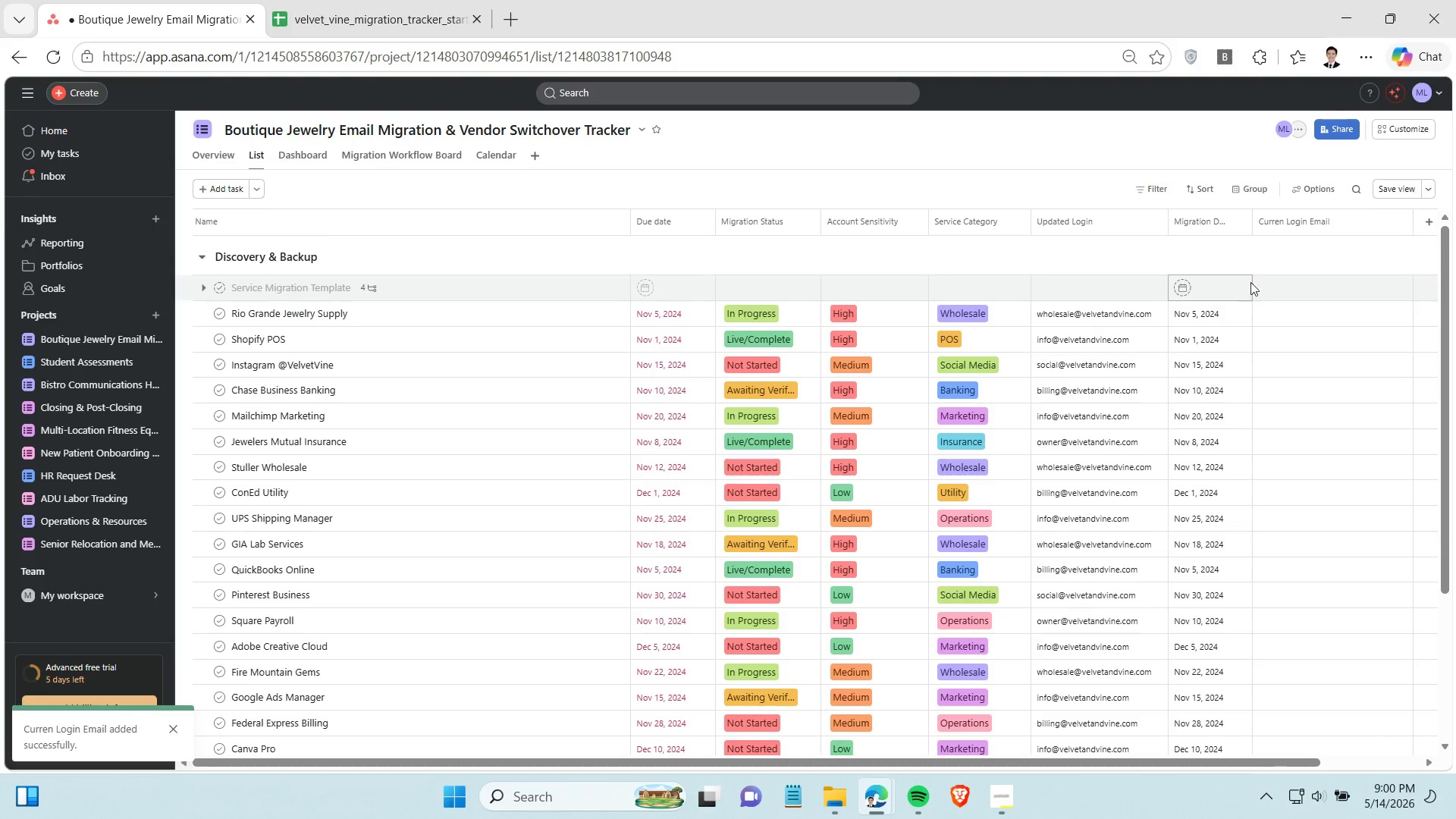 
left_click([1286, 314])
 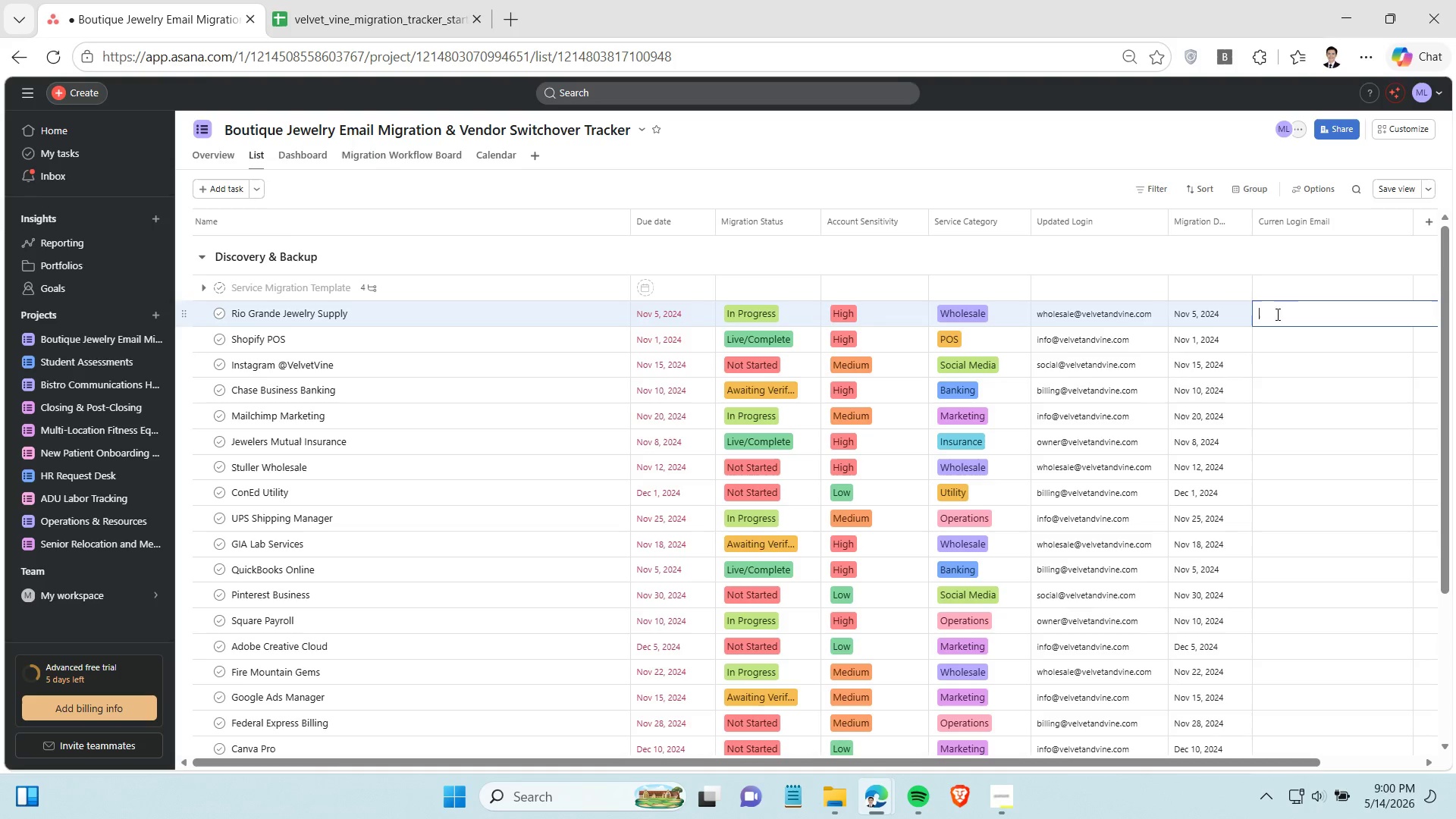 
left_click([347, 5])
 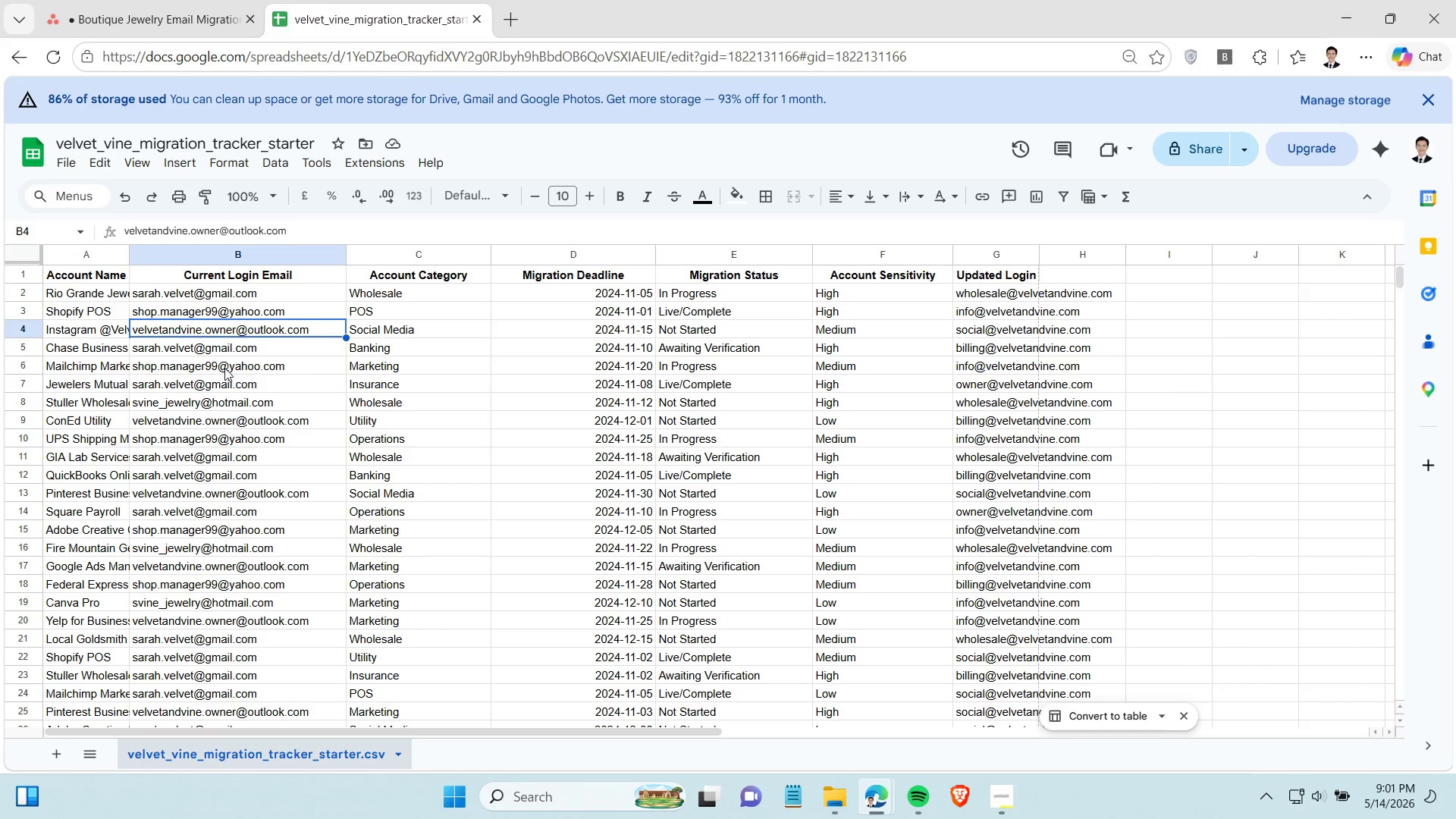 
scroll: coordinate [224, 368], scroll_direction: up, amount: 1.0
 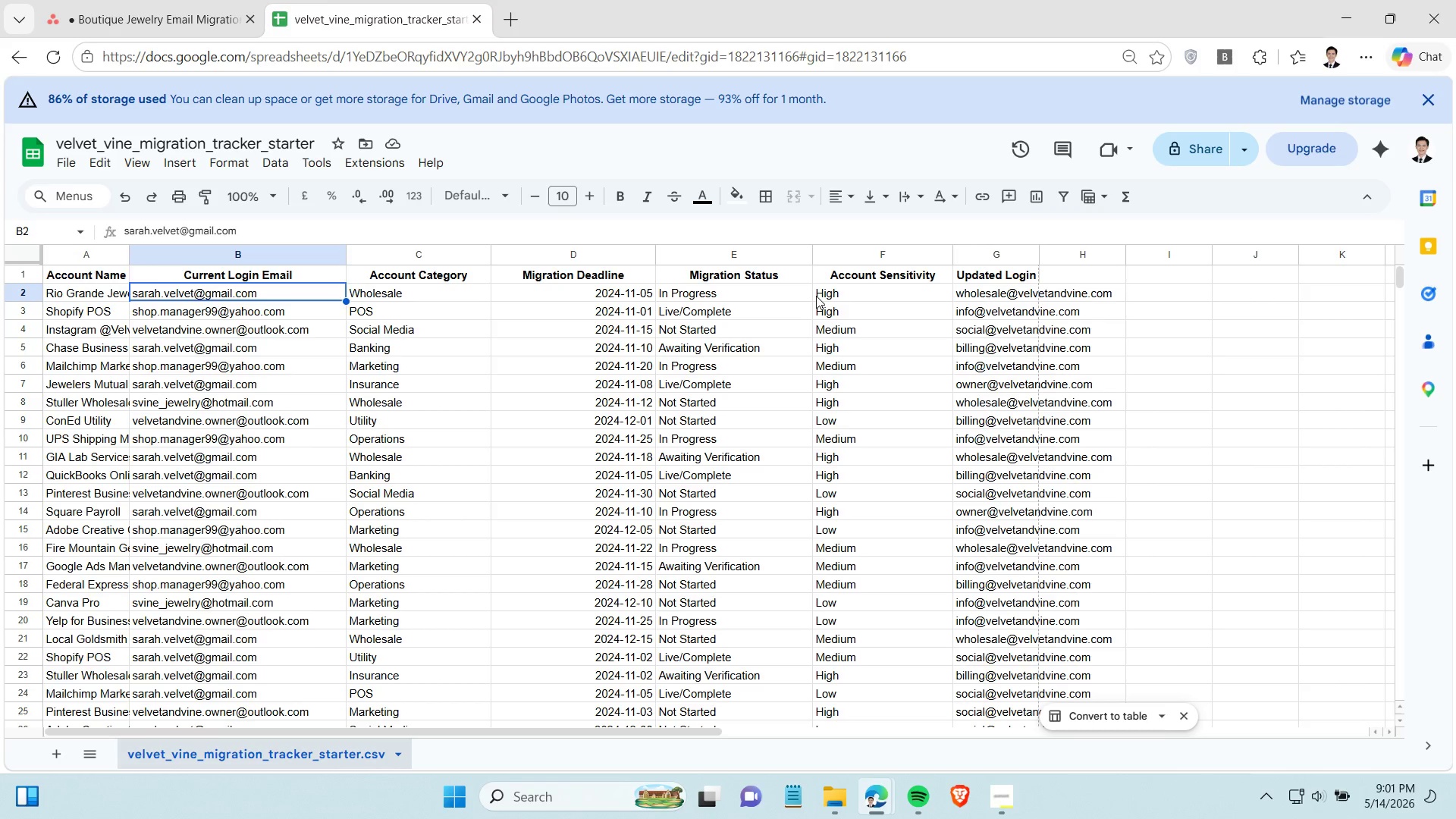 
left_click([1003, 290])
 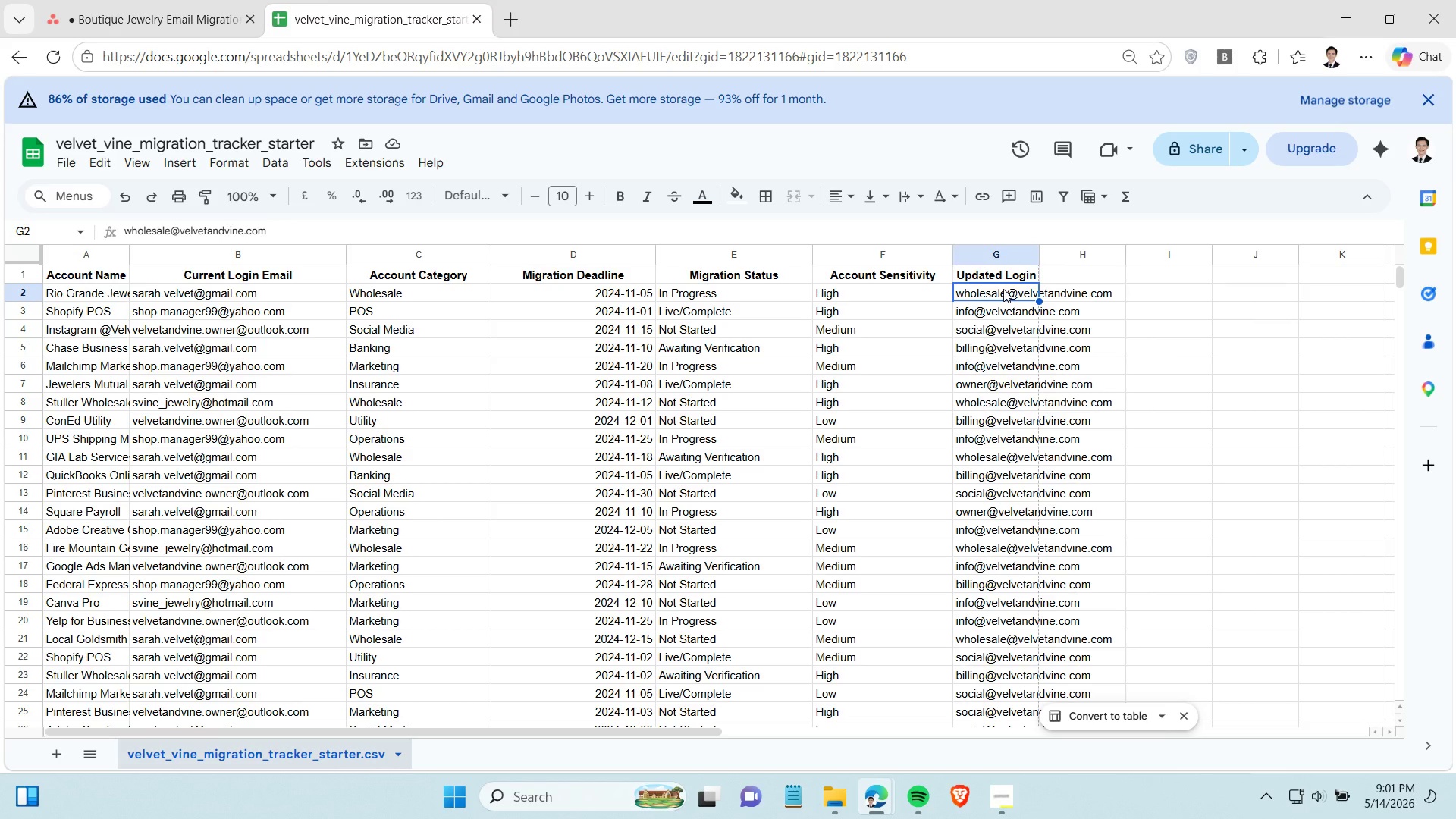 
key(Control+C)
 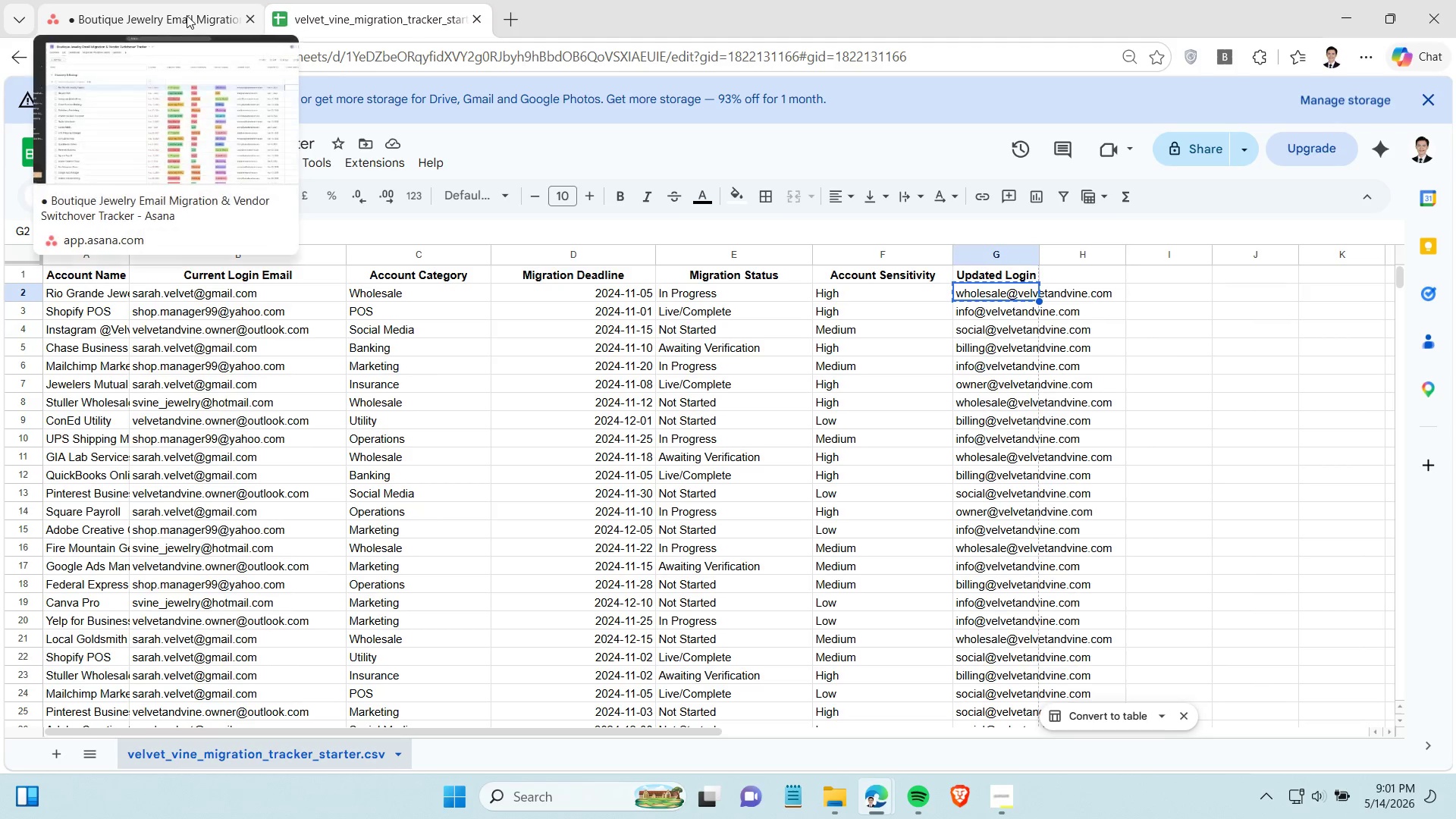 
left_click([187, 15])
 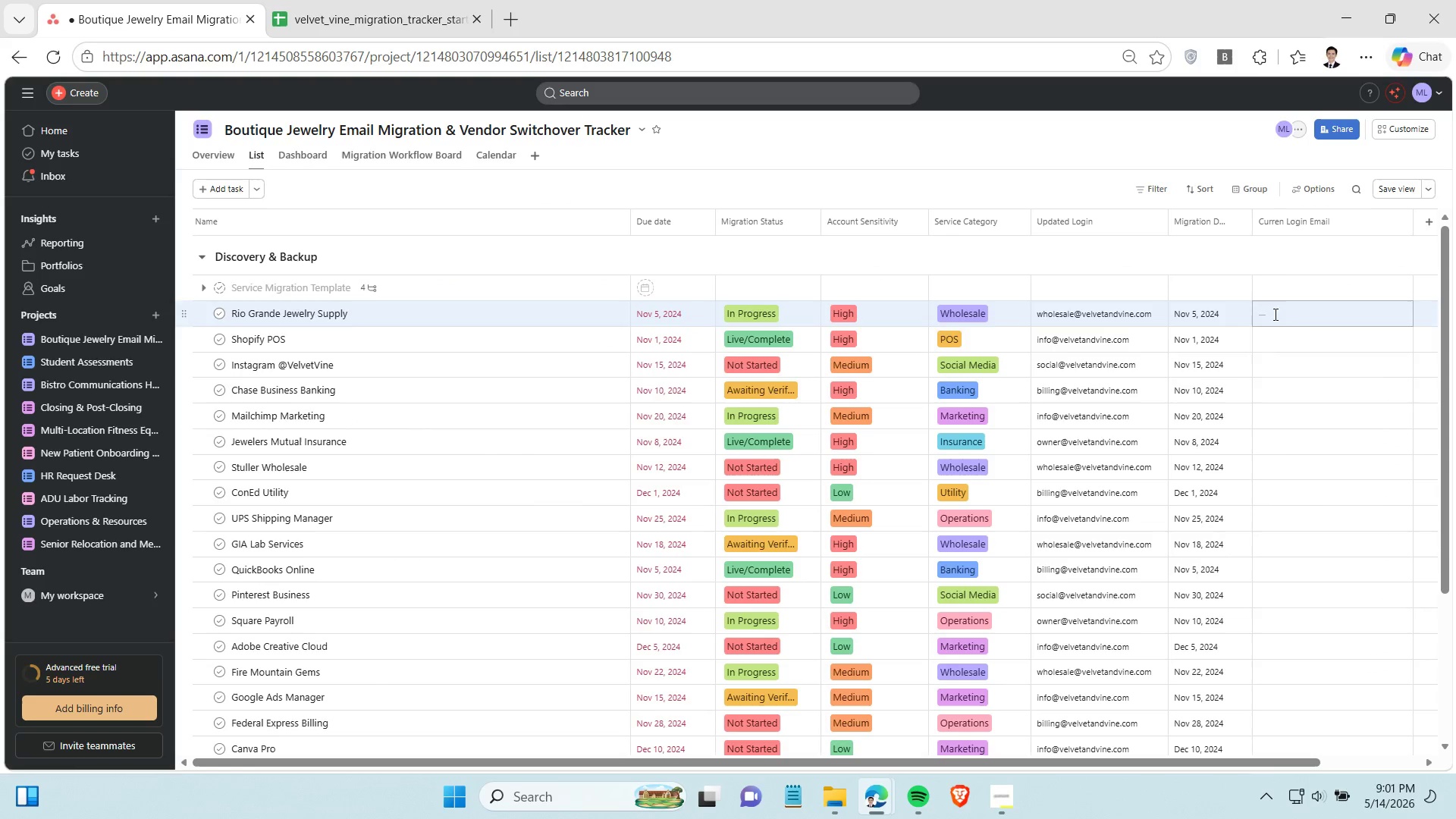 
left_click([376, 14])
 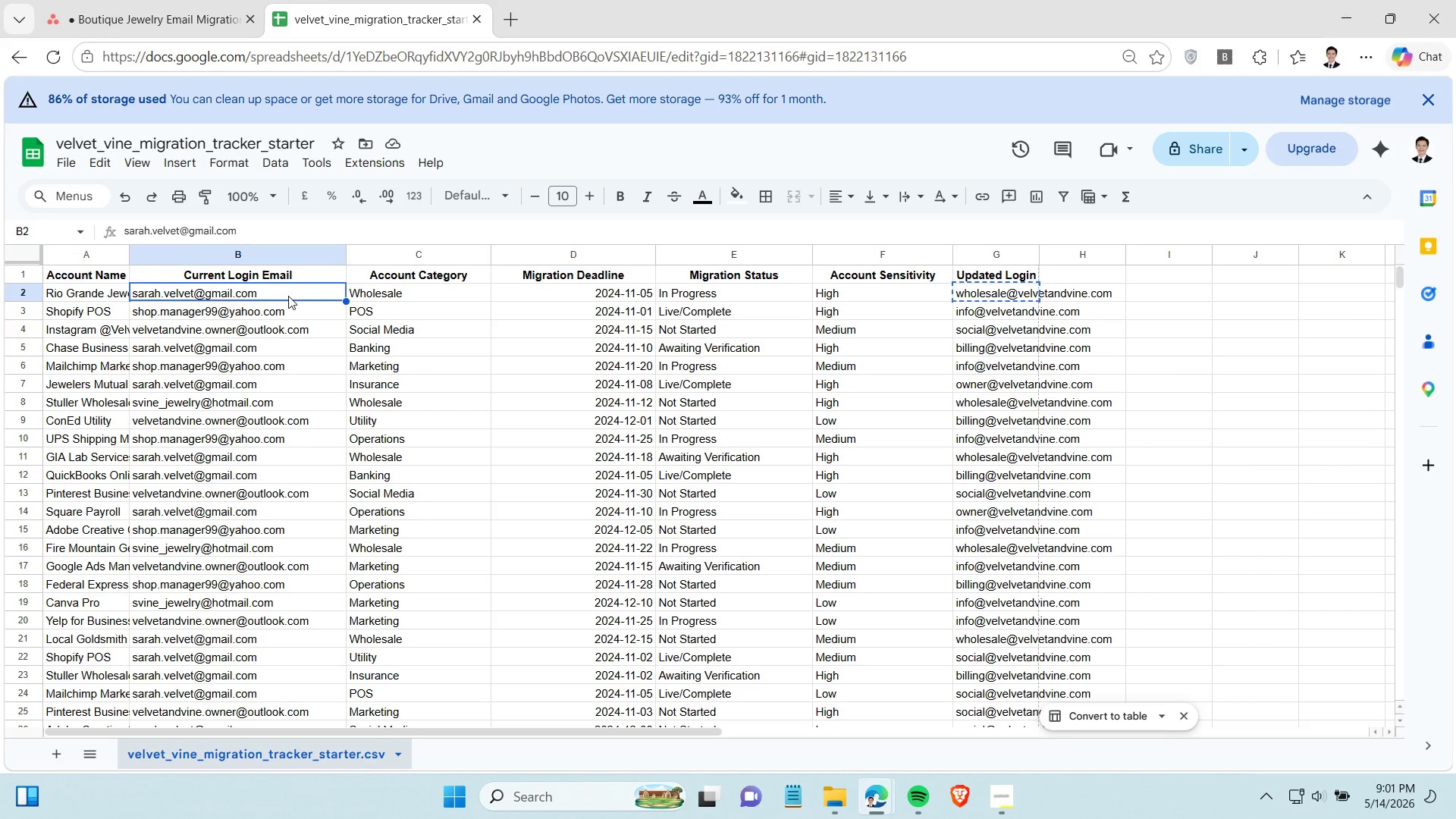 
key(Control+C)
 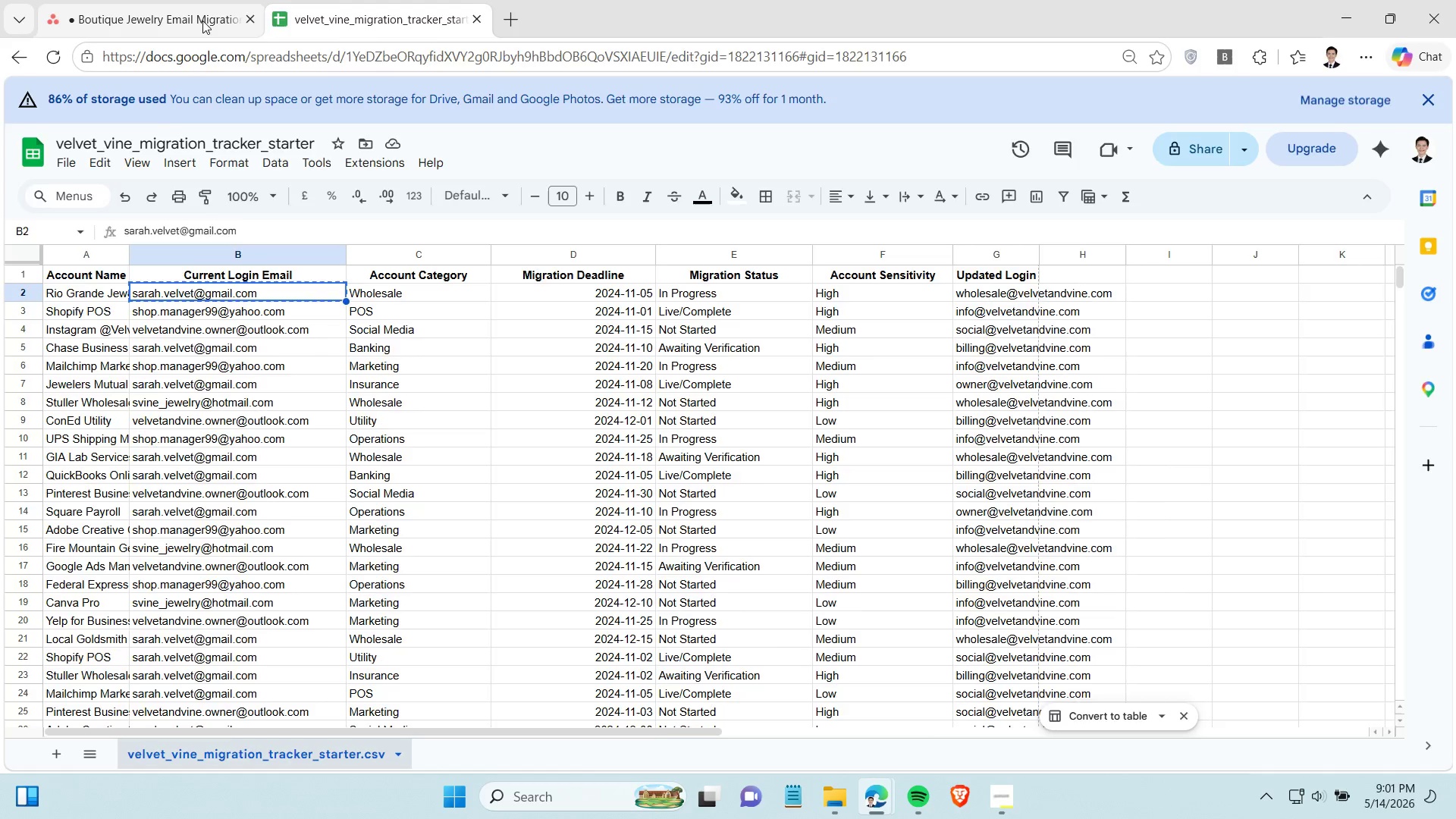 
left_click([202, 20])
 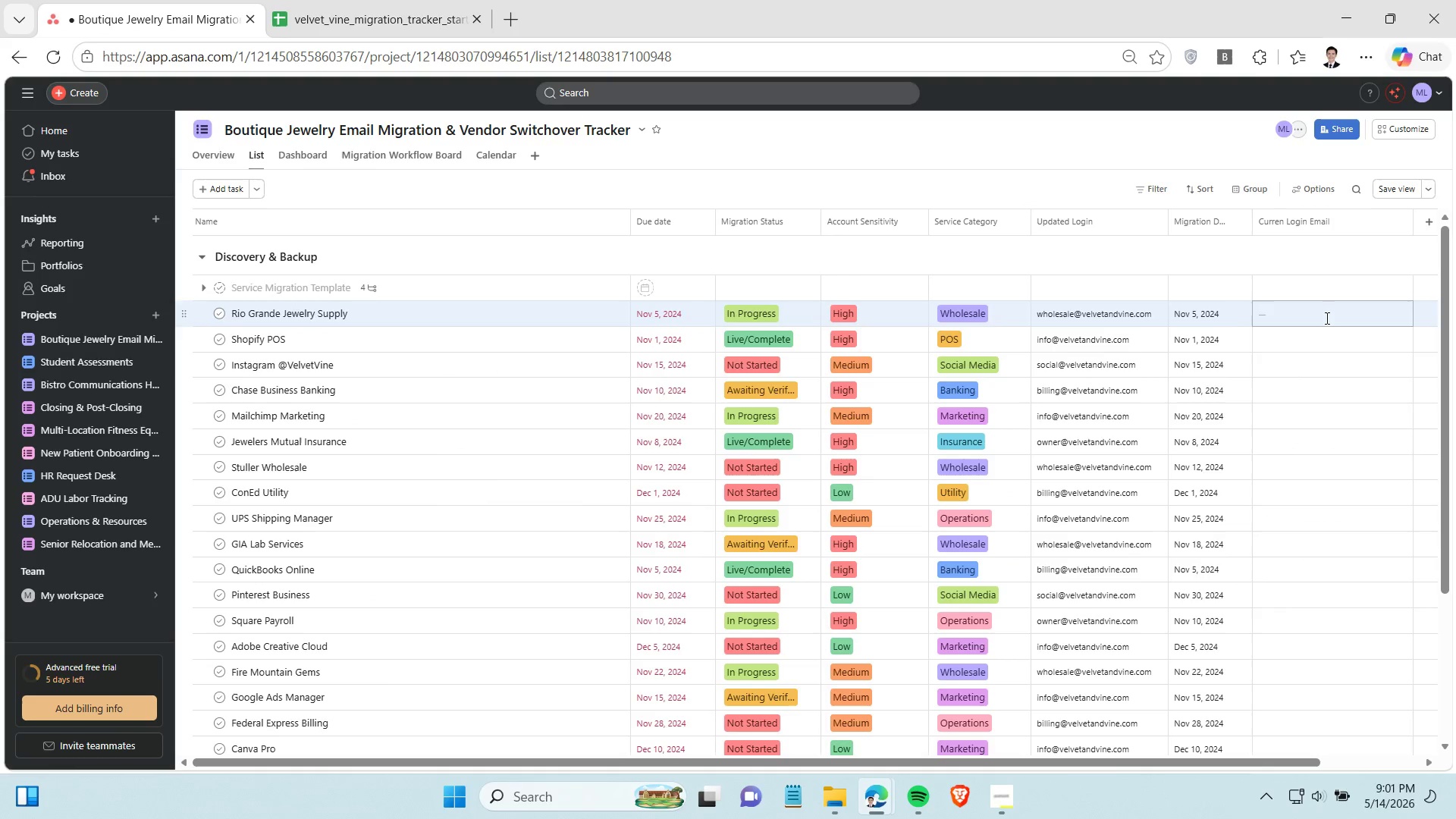 
left_click([1326, 318])
 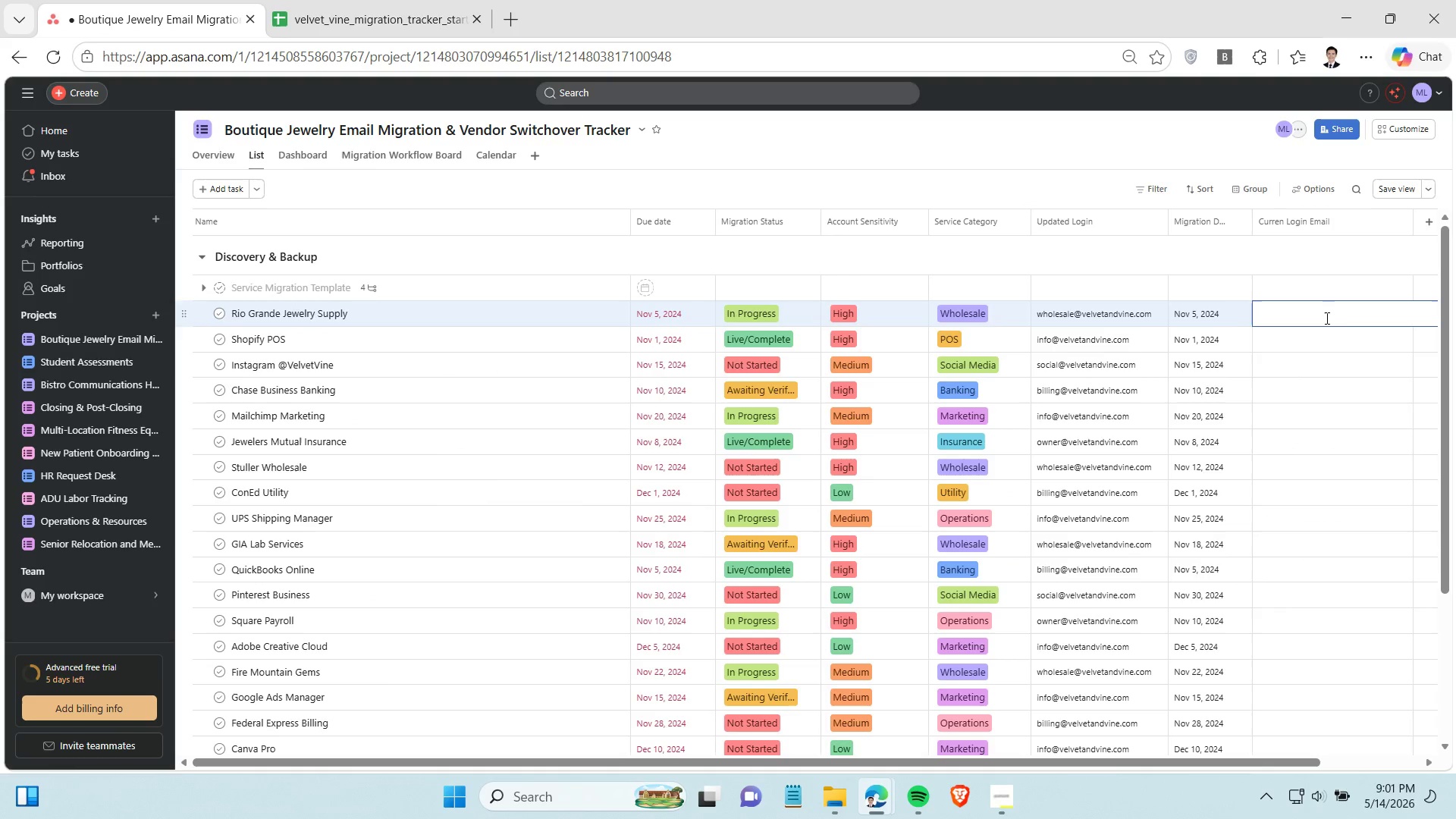 
key(Control+V)
 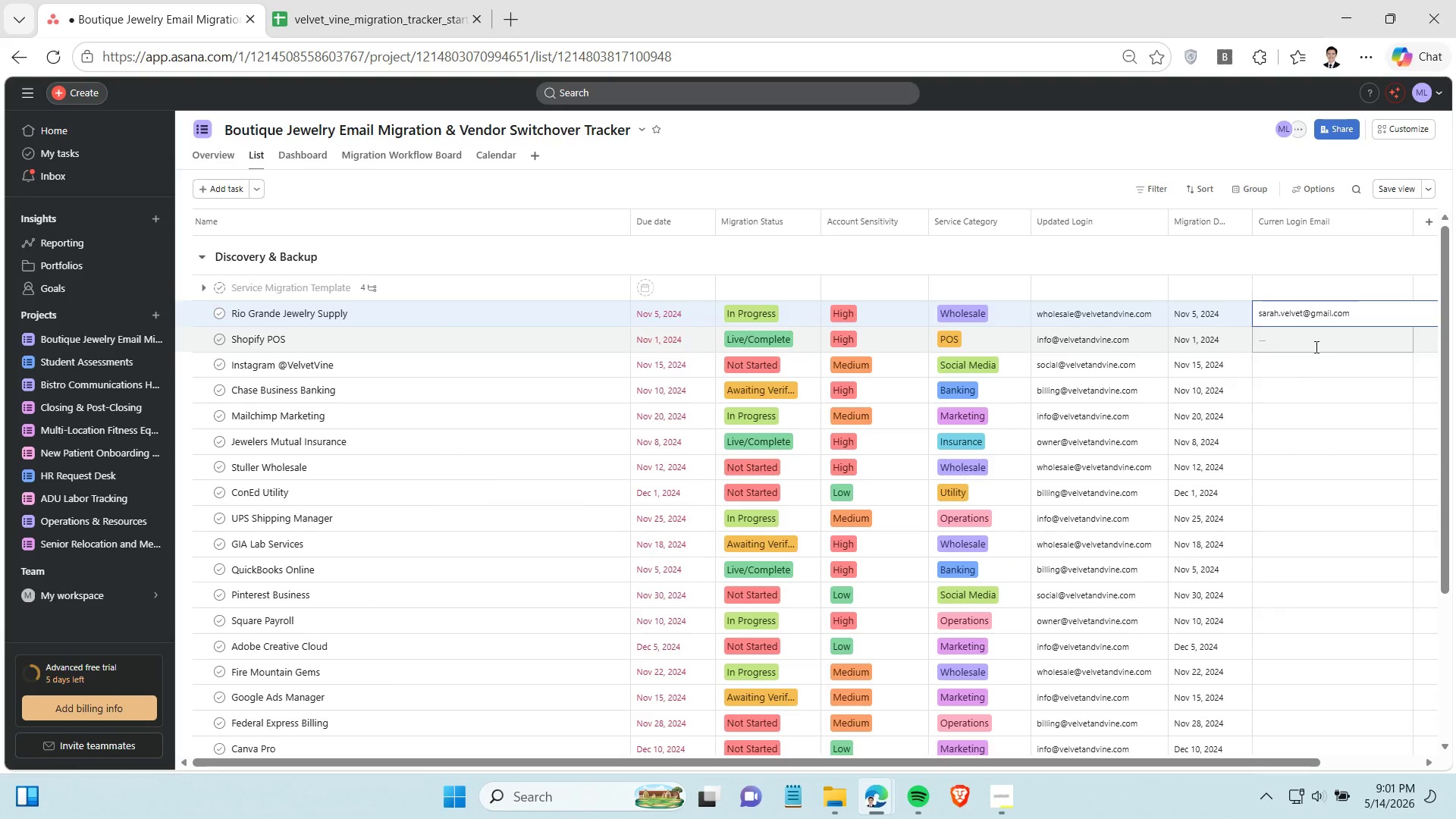 
left_click([1315, 347])
 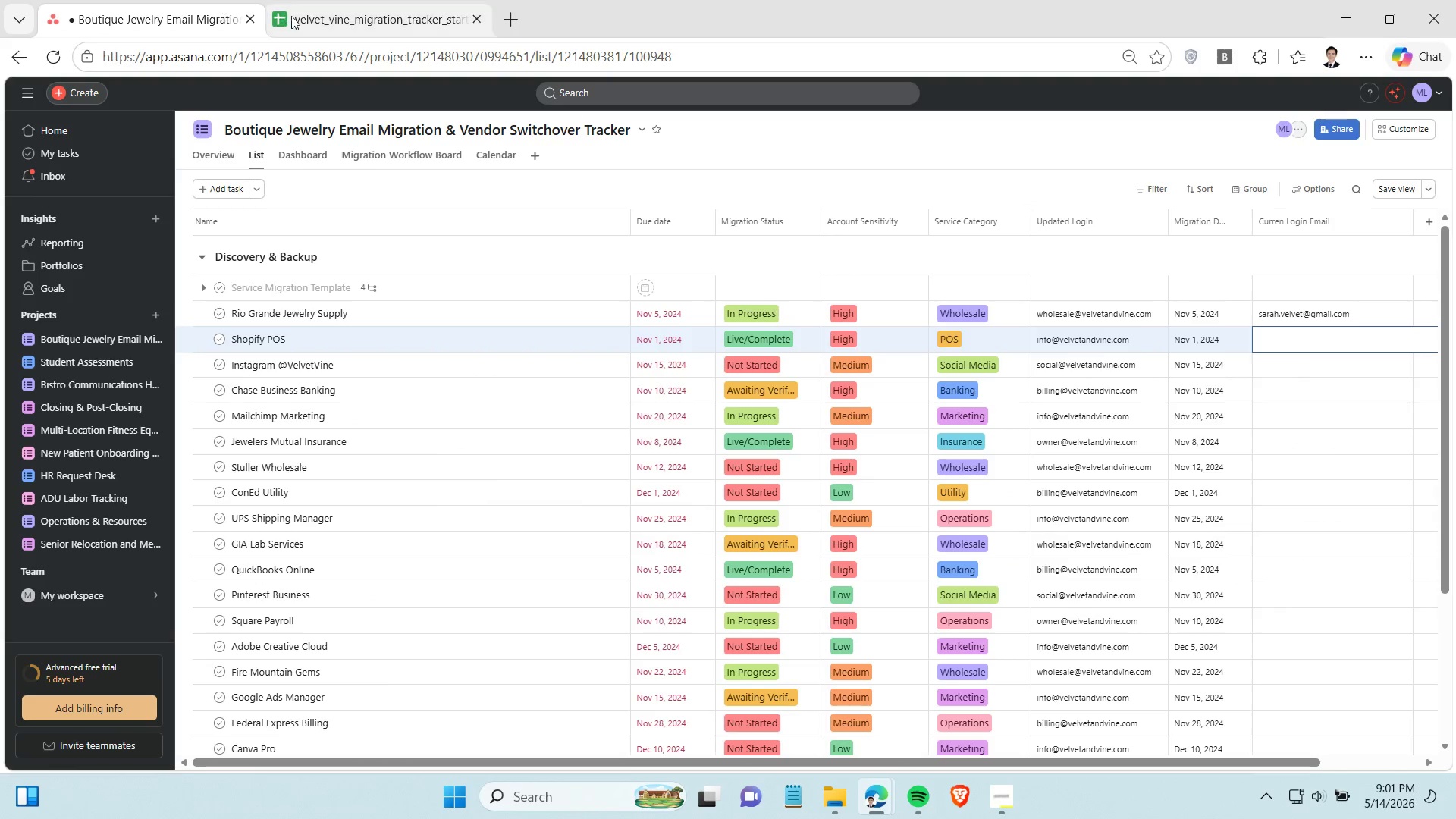 
left_click([311, 15])
 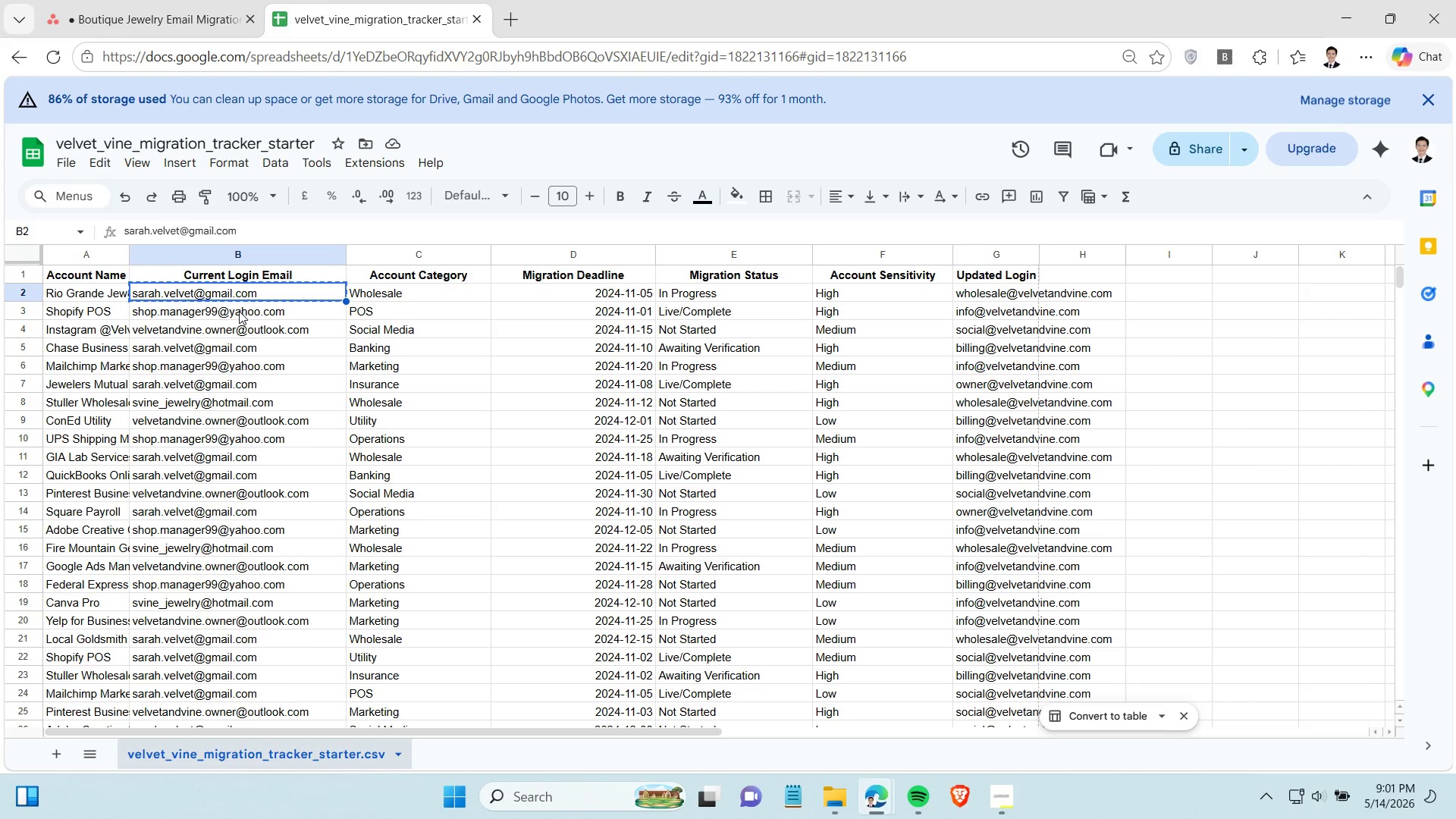 
left_click([239, 311])
 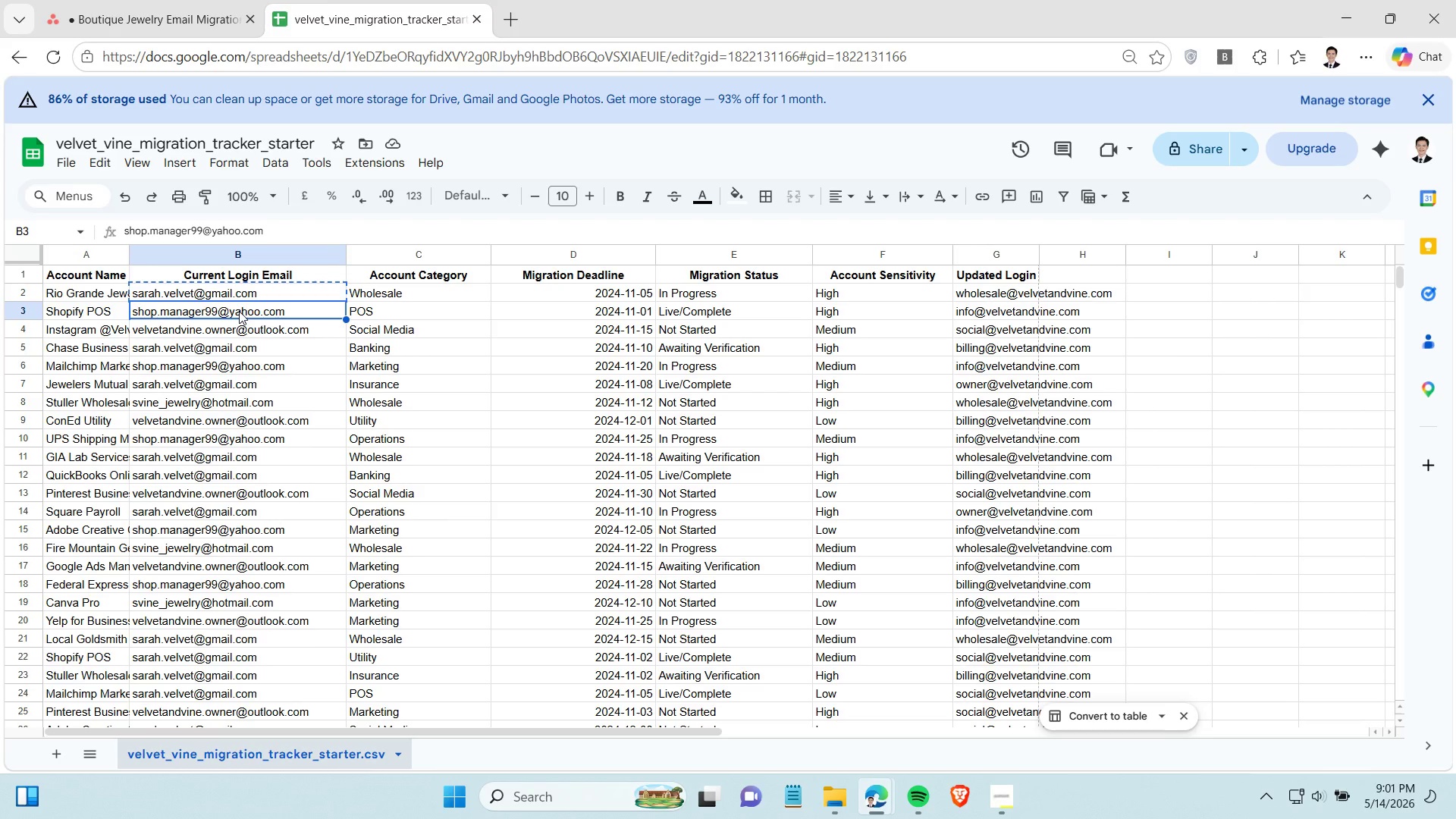 
key(Control+C)
 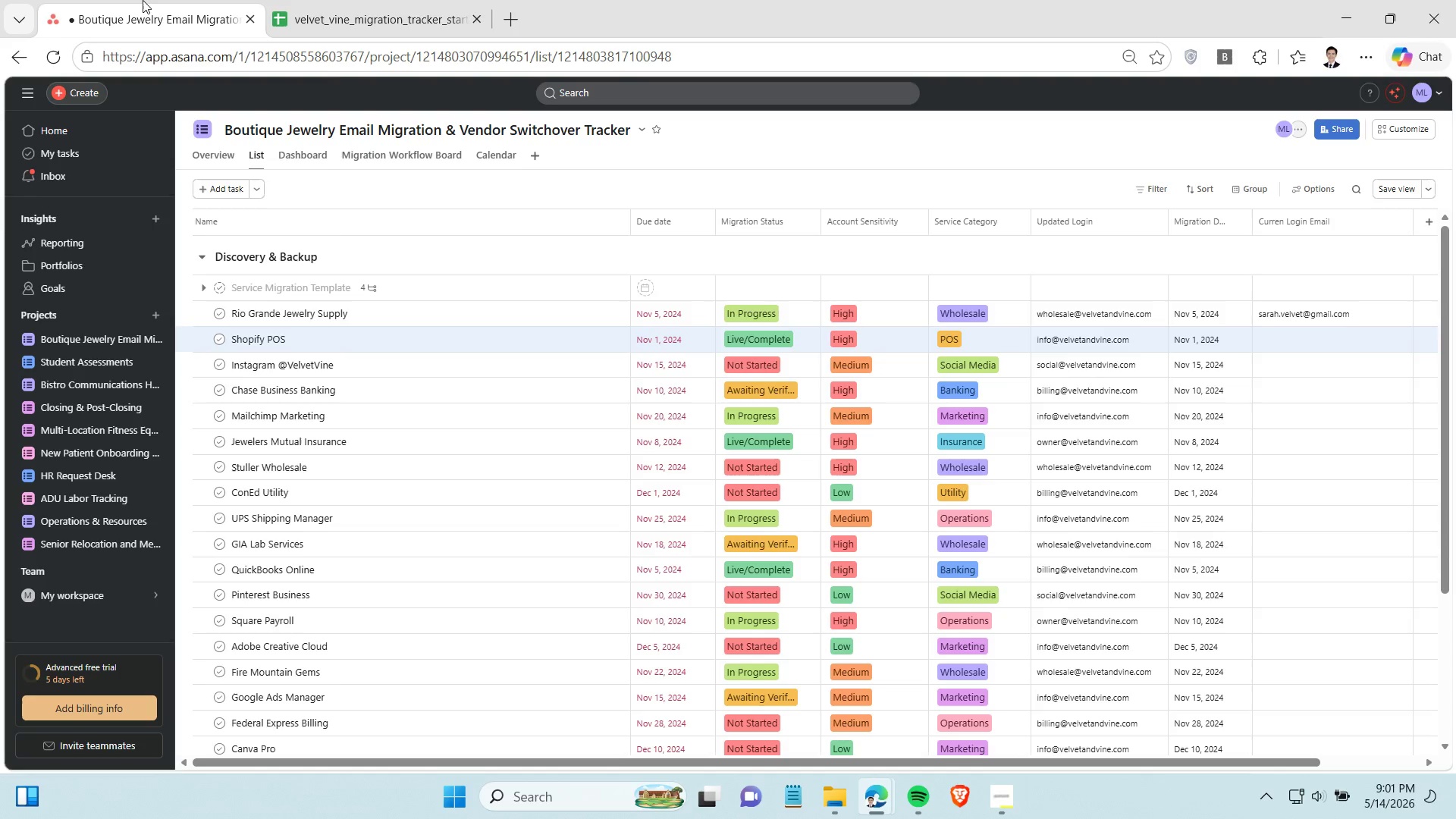 
left_click([143, 0])
 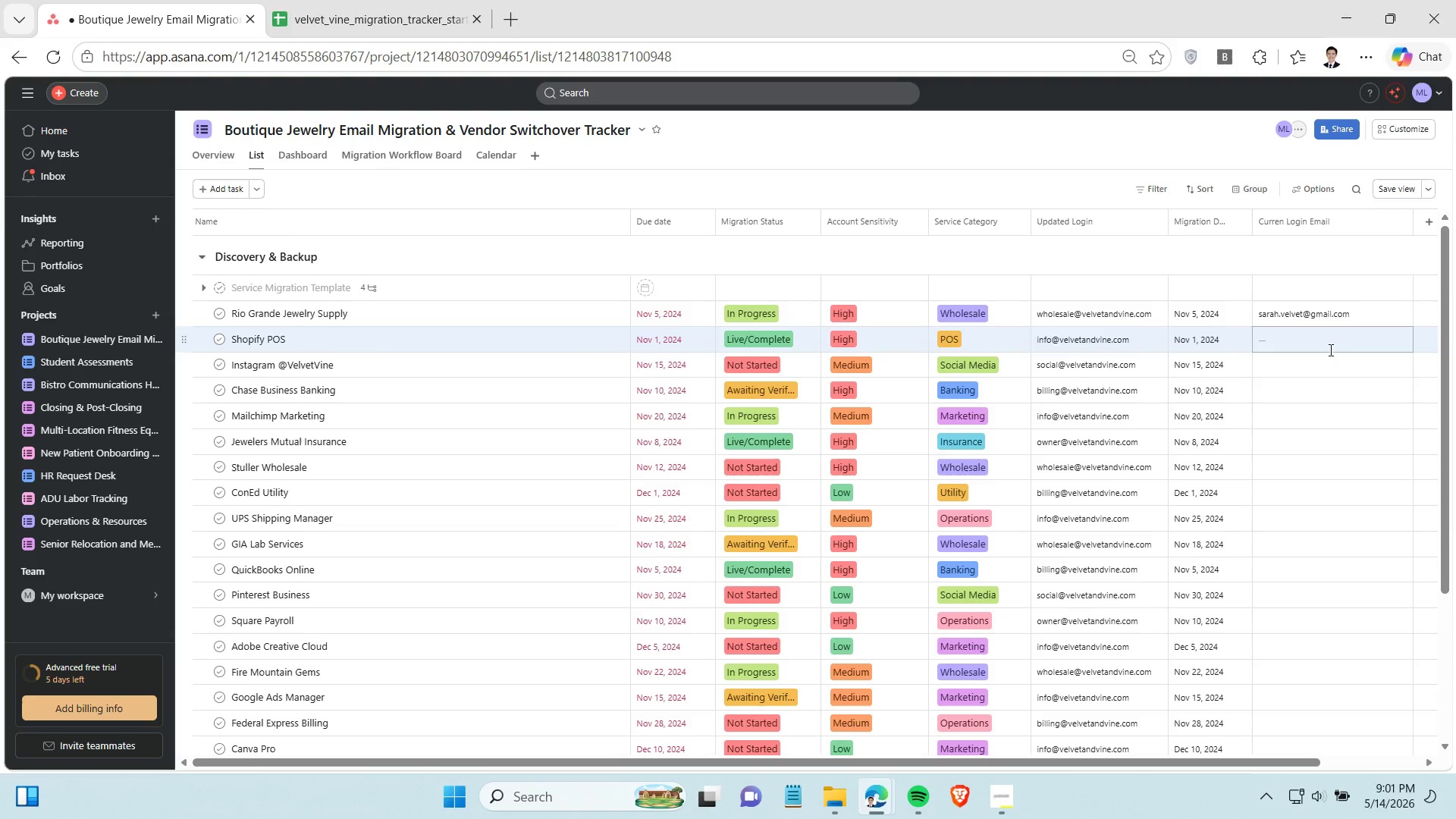 
left_click([1329, 350])
 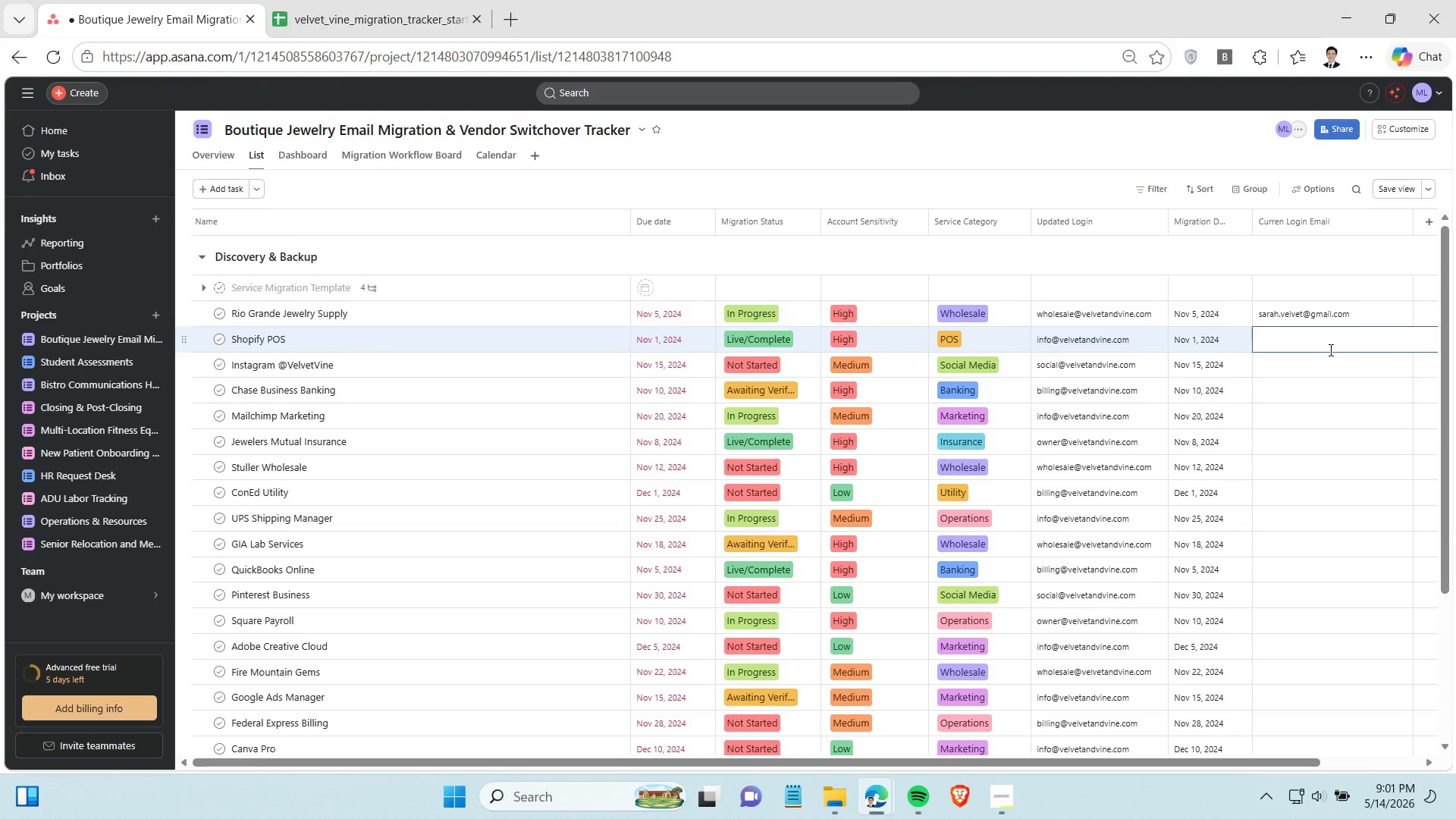 
key(Control+V)
 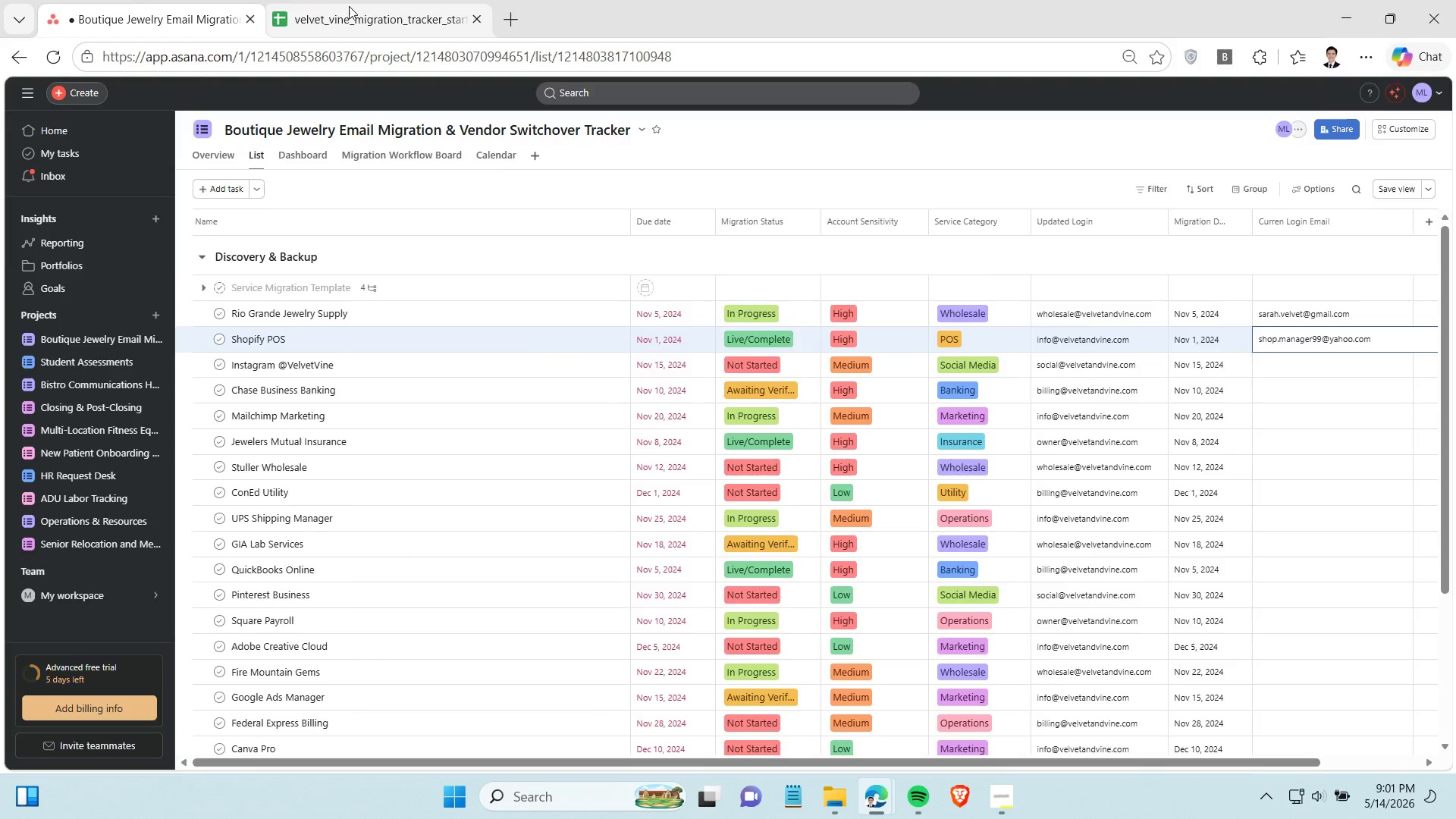 
left_click([350, 6])
 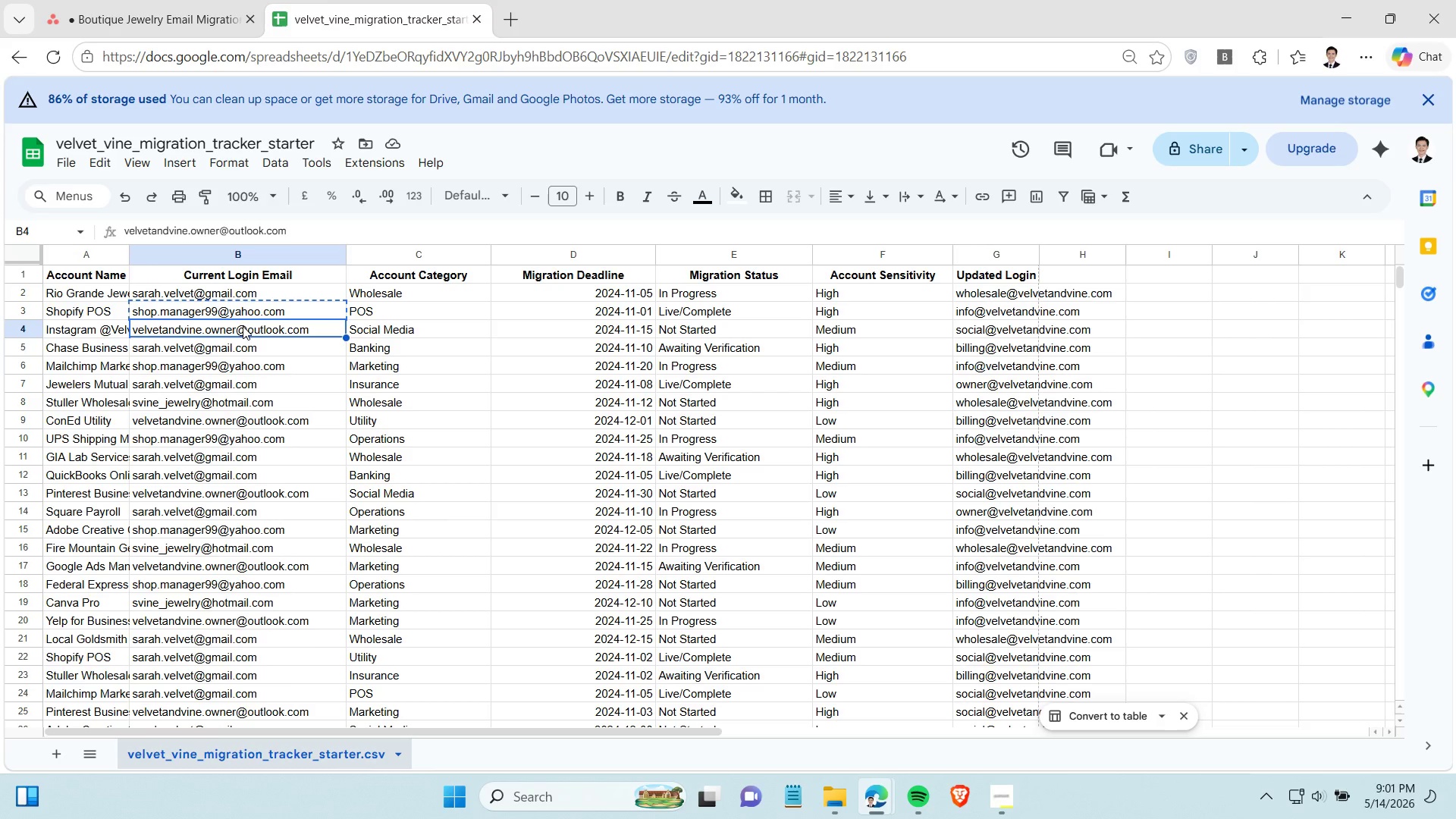 
key(Control+C)
 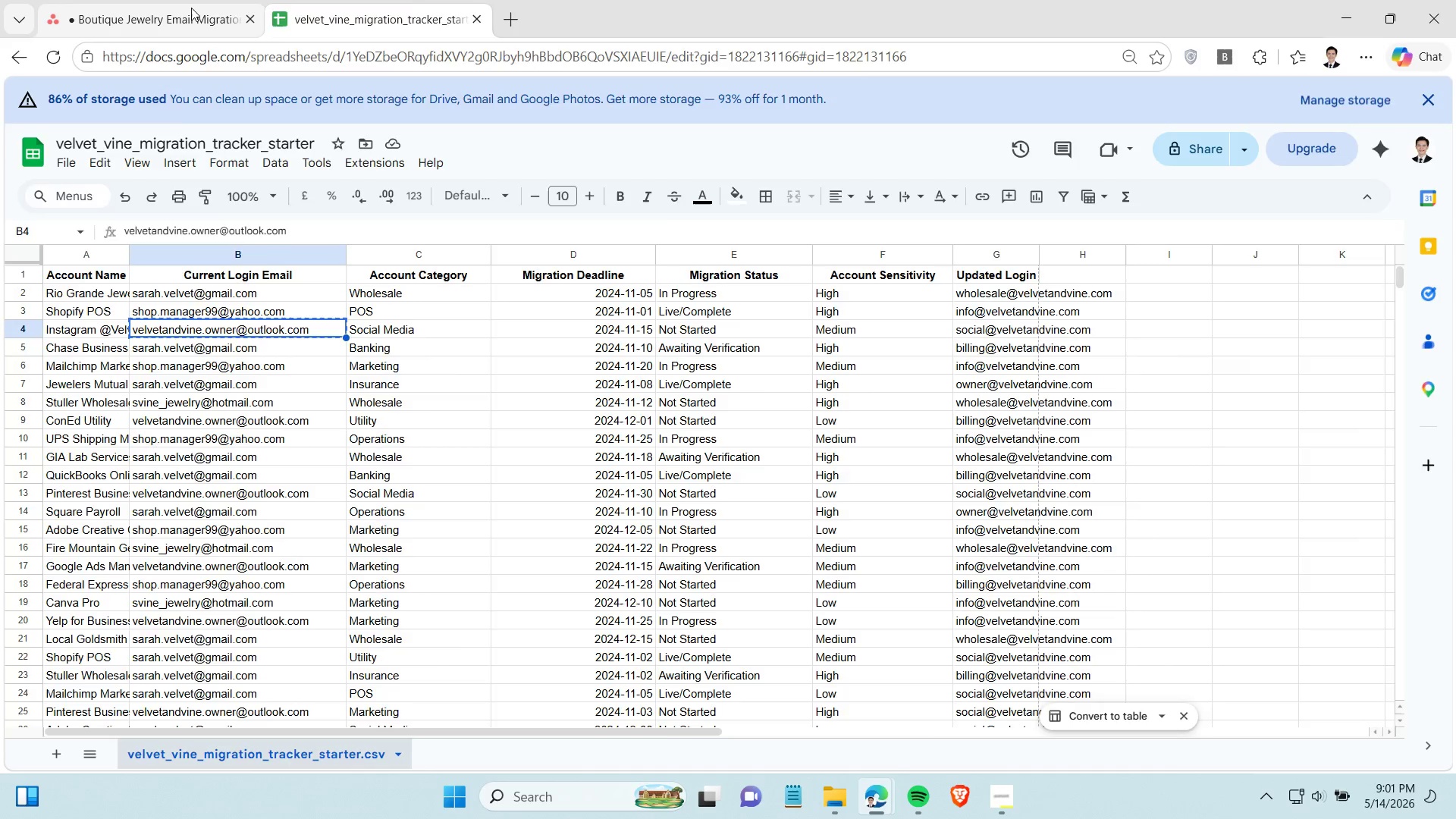 
left_click([191, 8])
 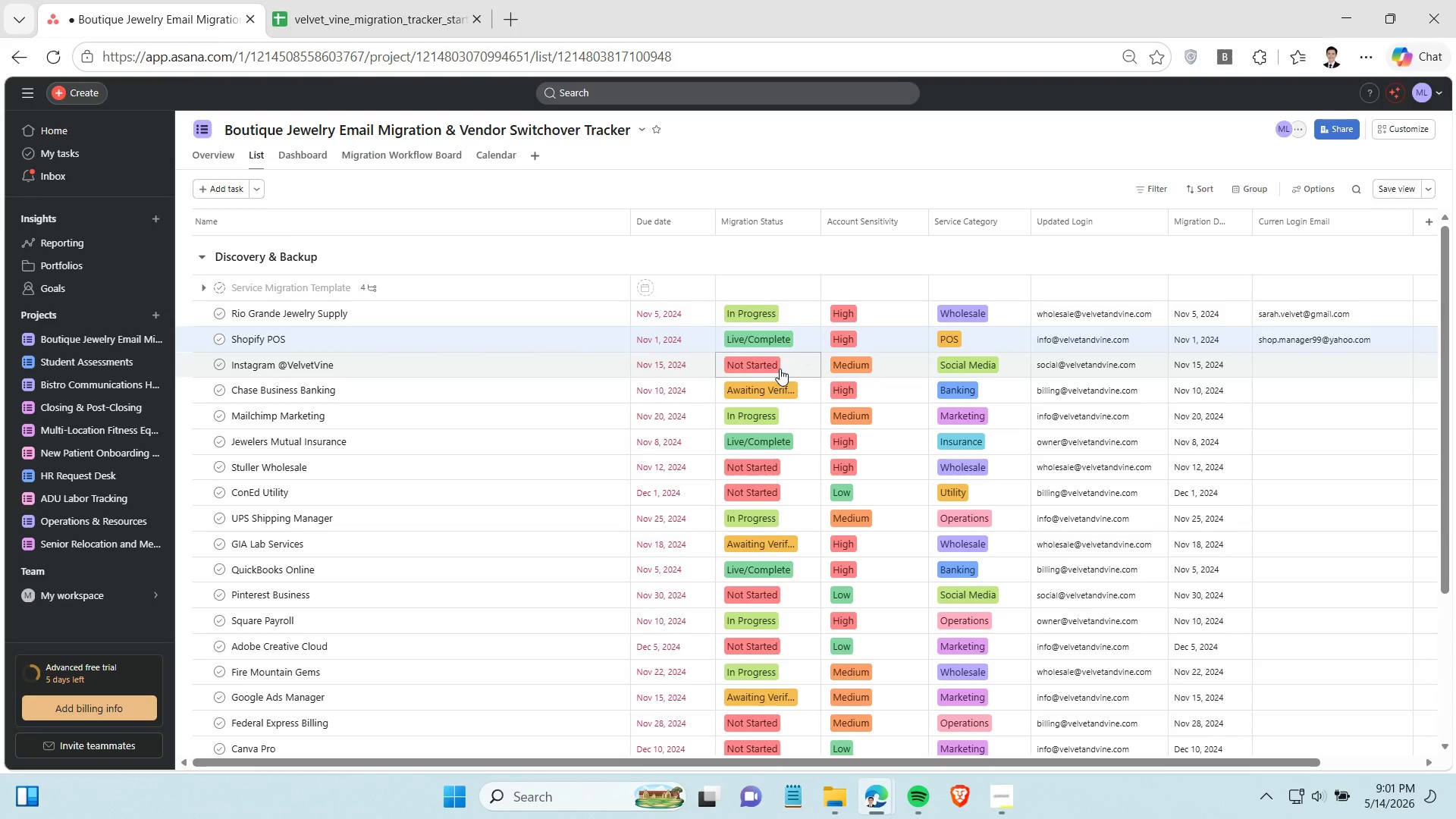 
left_click([1289, 372])
 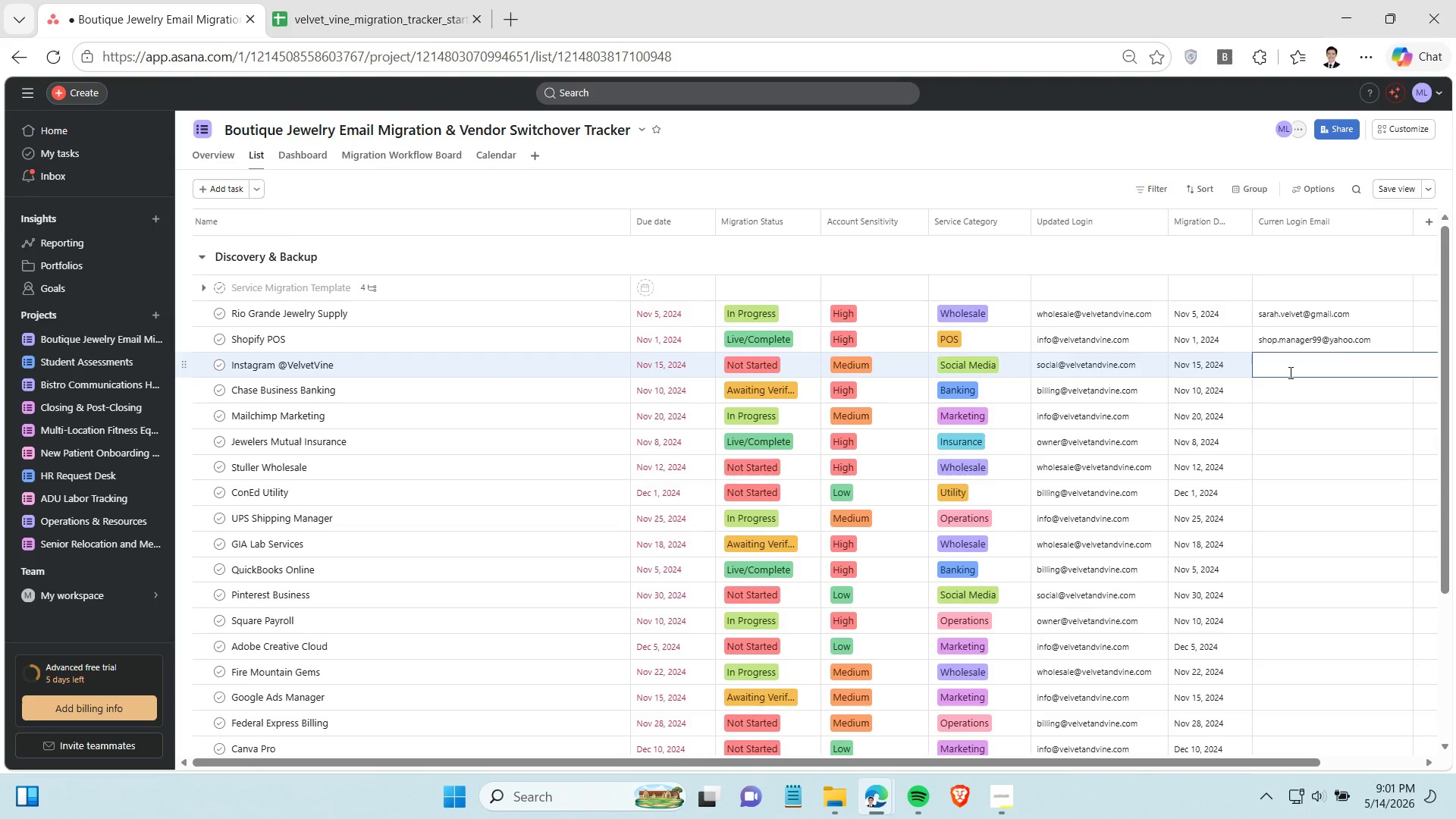 
key(Control+V)
 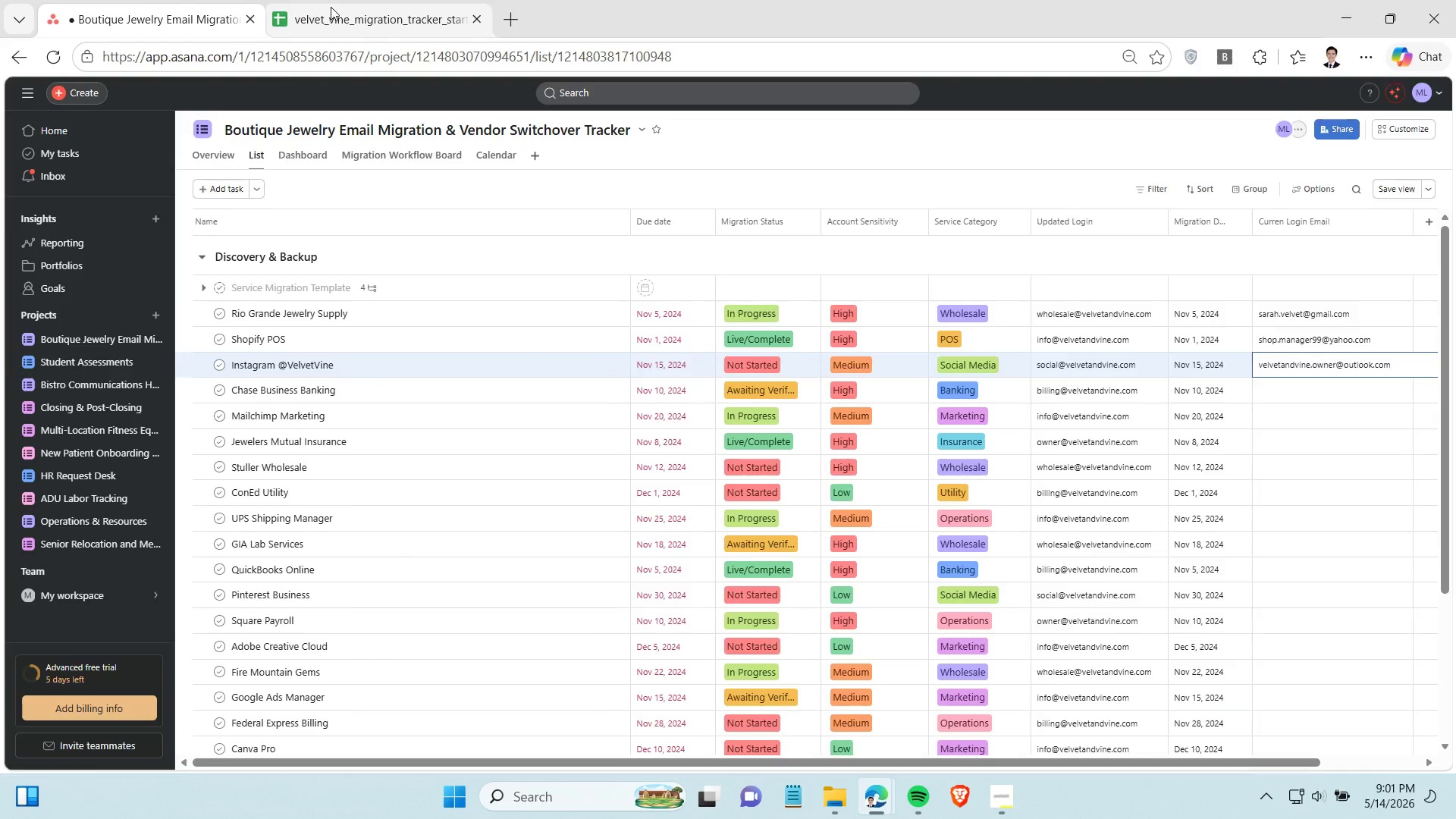 
left_click([331, 7])
 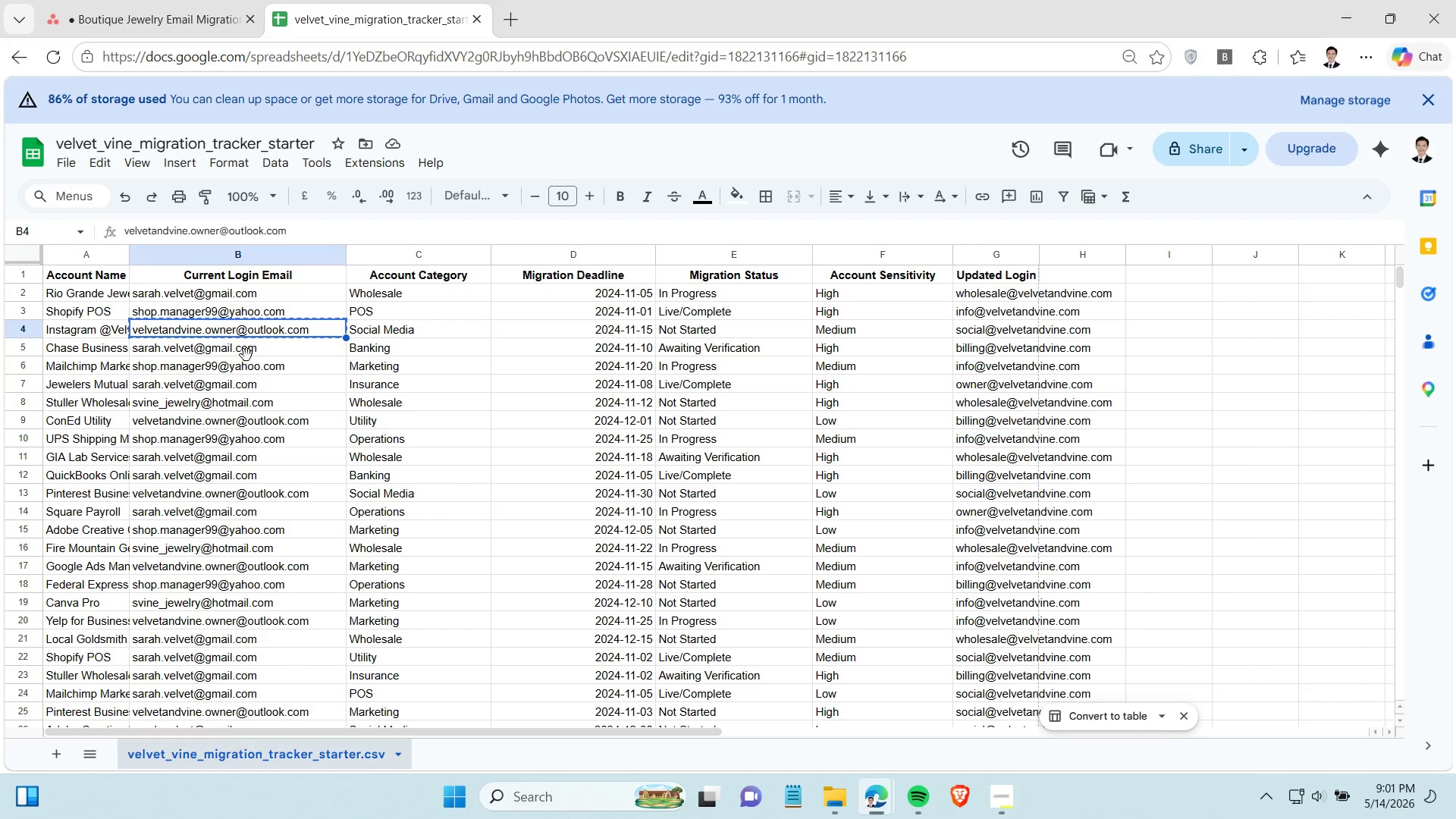 
left_click([246, 355])
 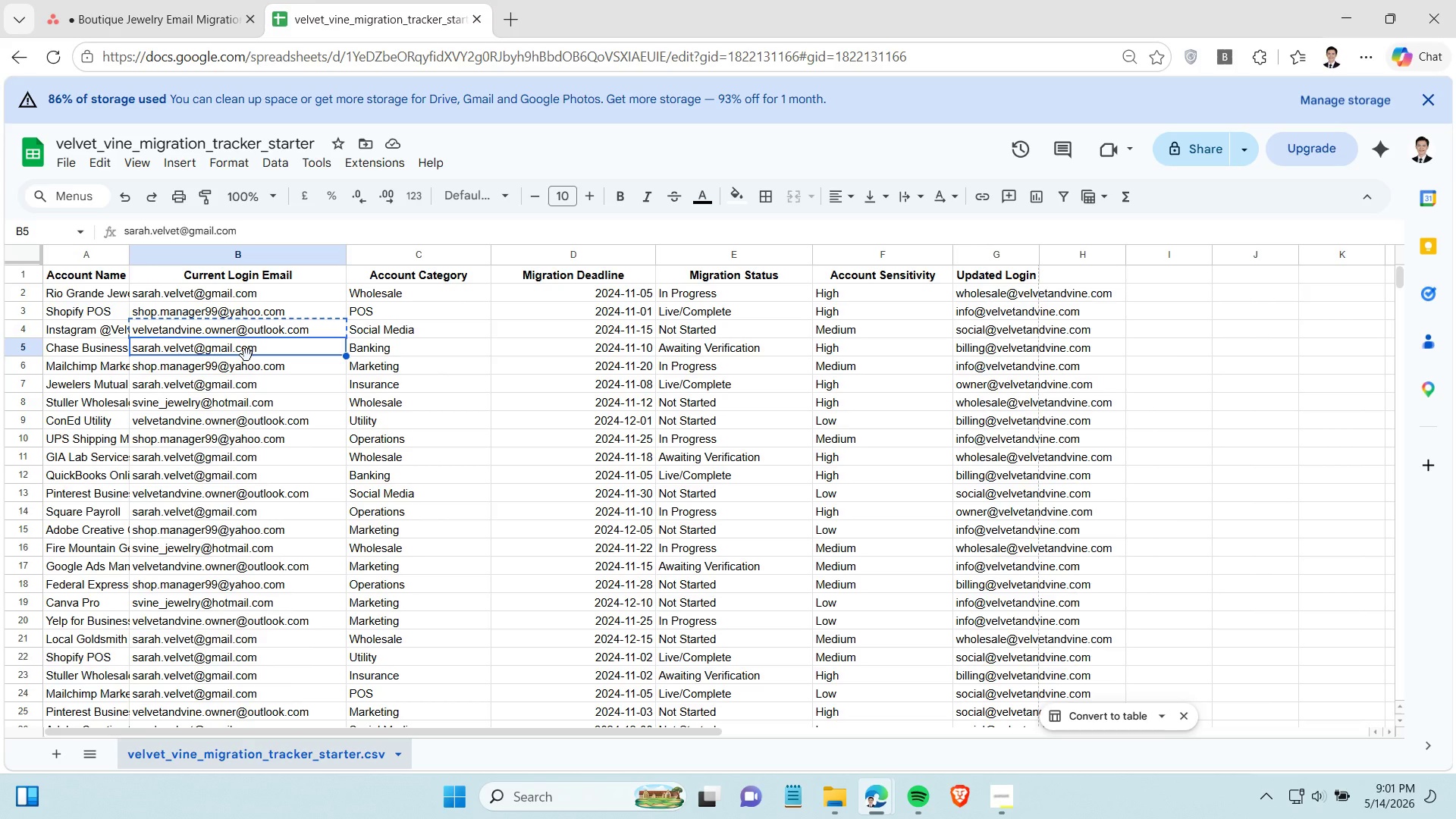 
key(Control+C)
 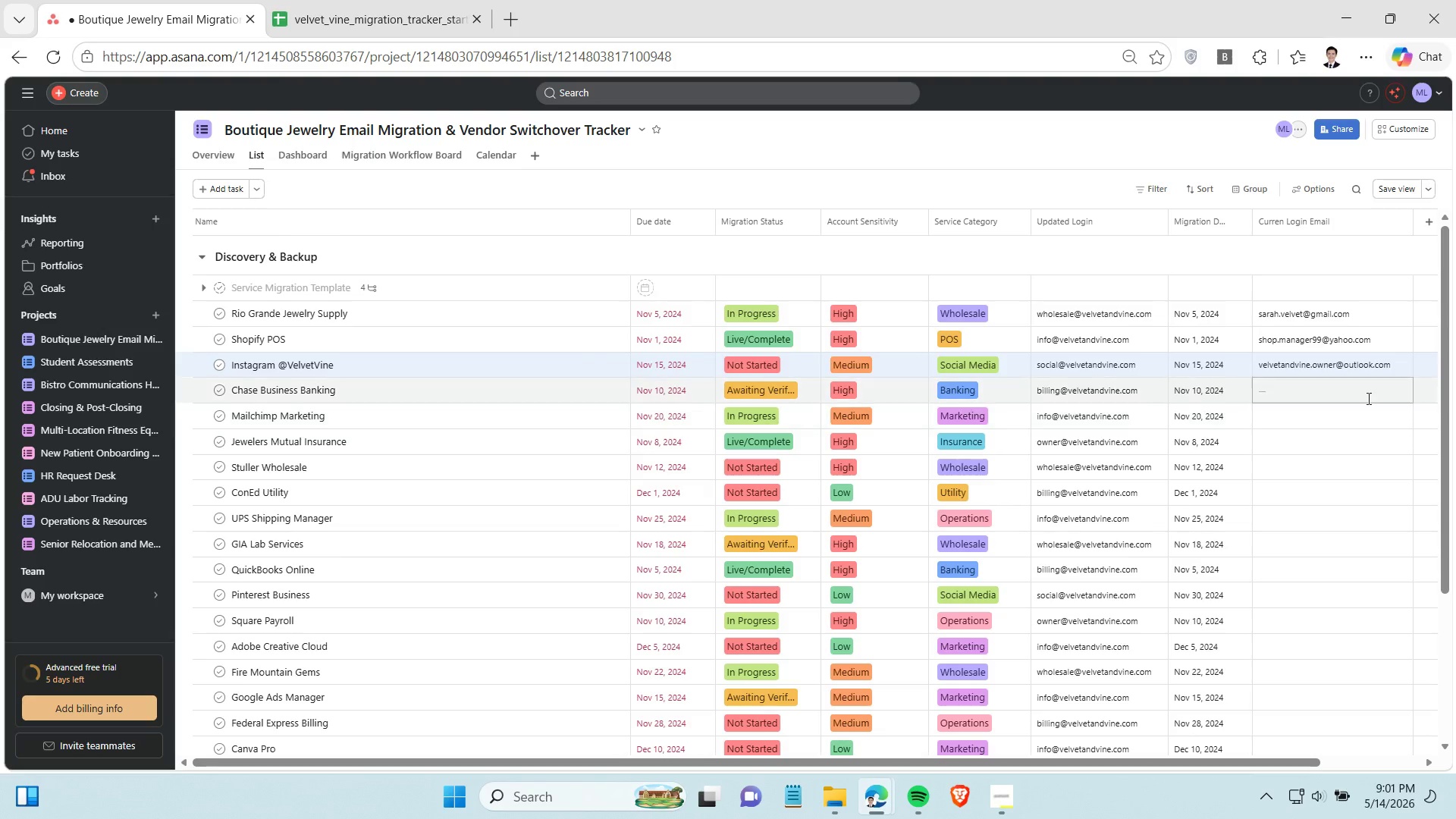 
left_click([1367, 398])
 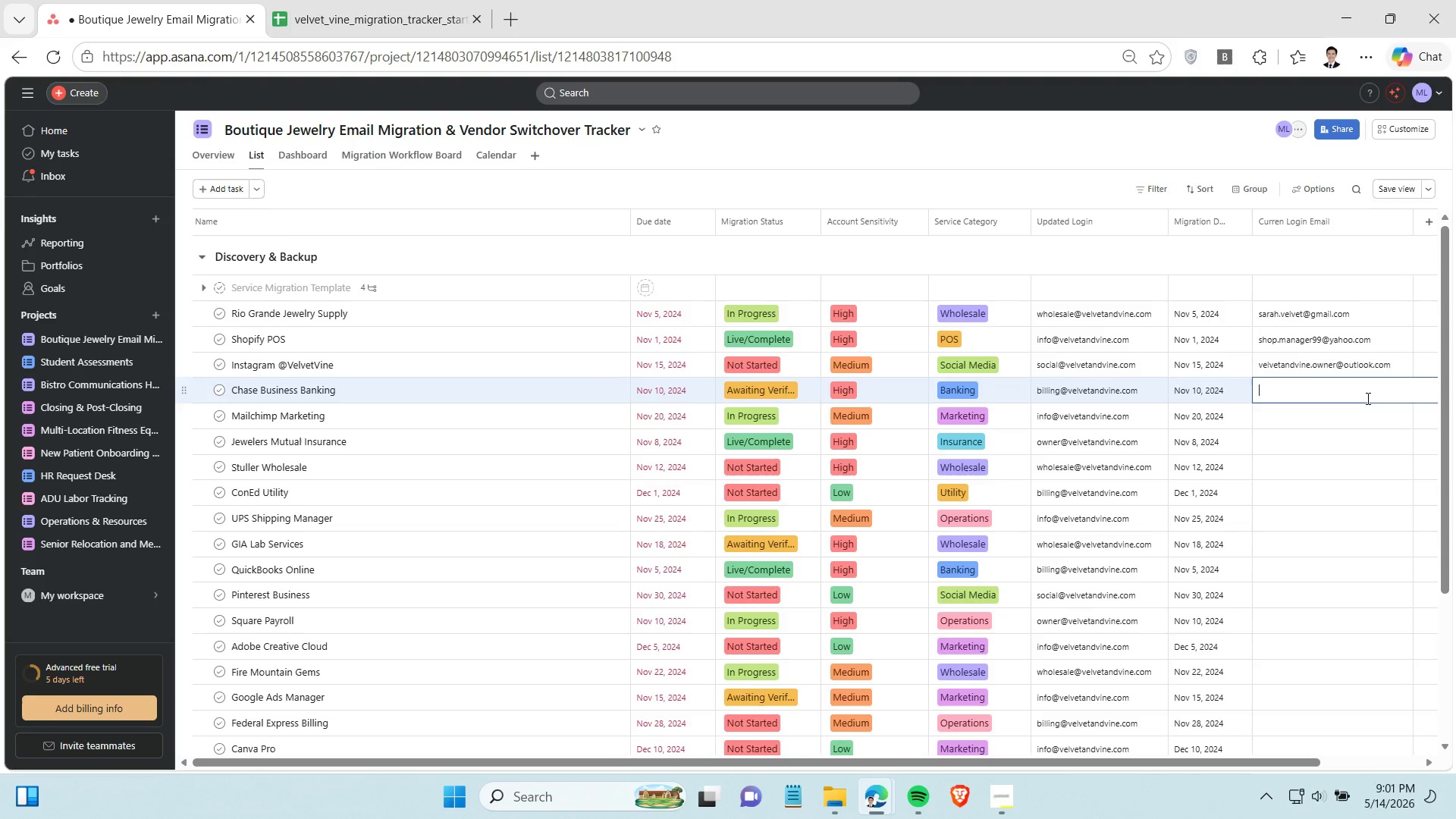 
key(Control+V)
 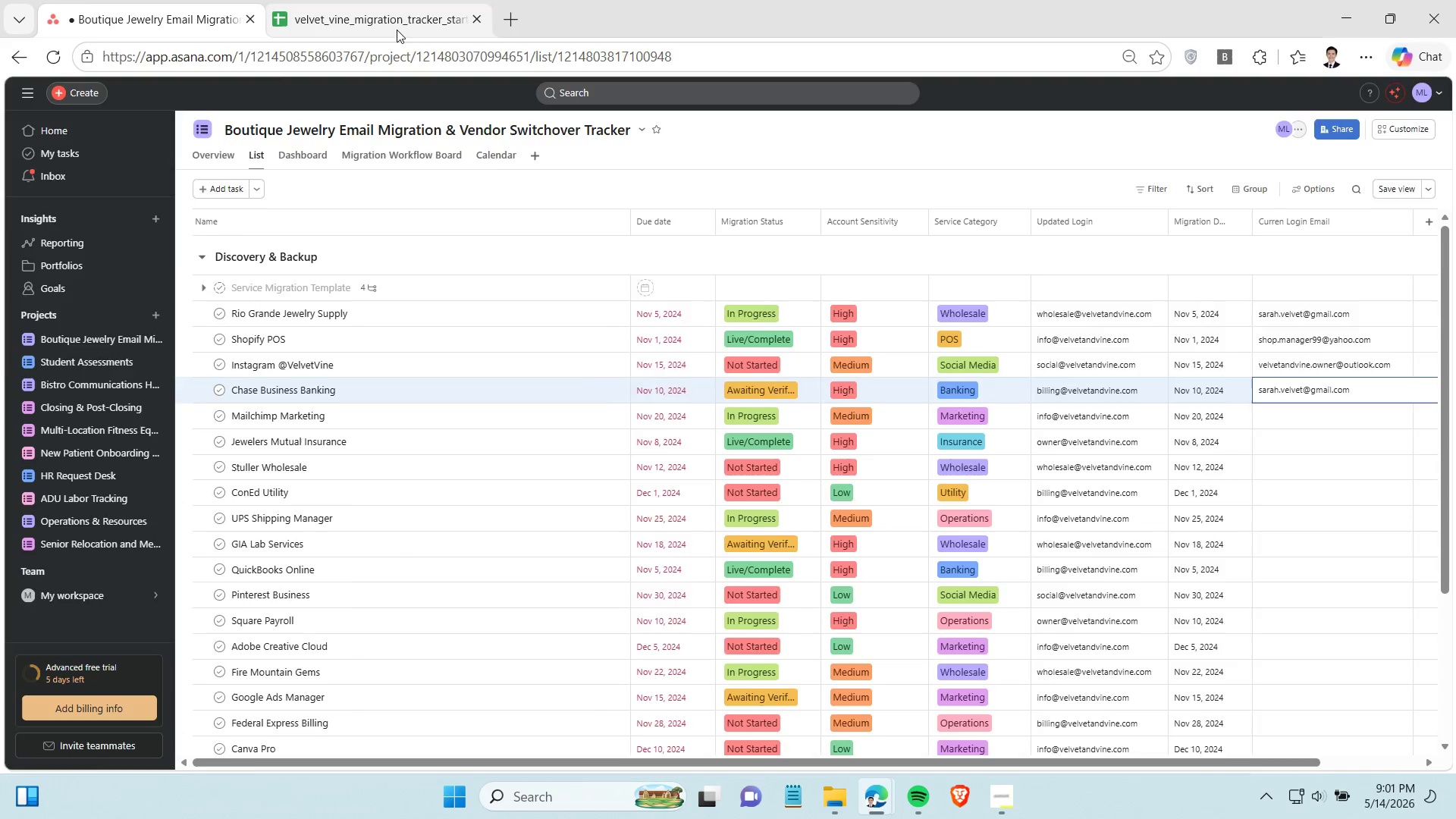 
left_click([391, 28])
 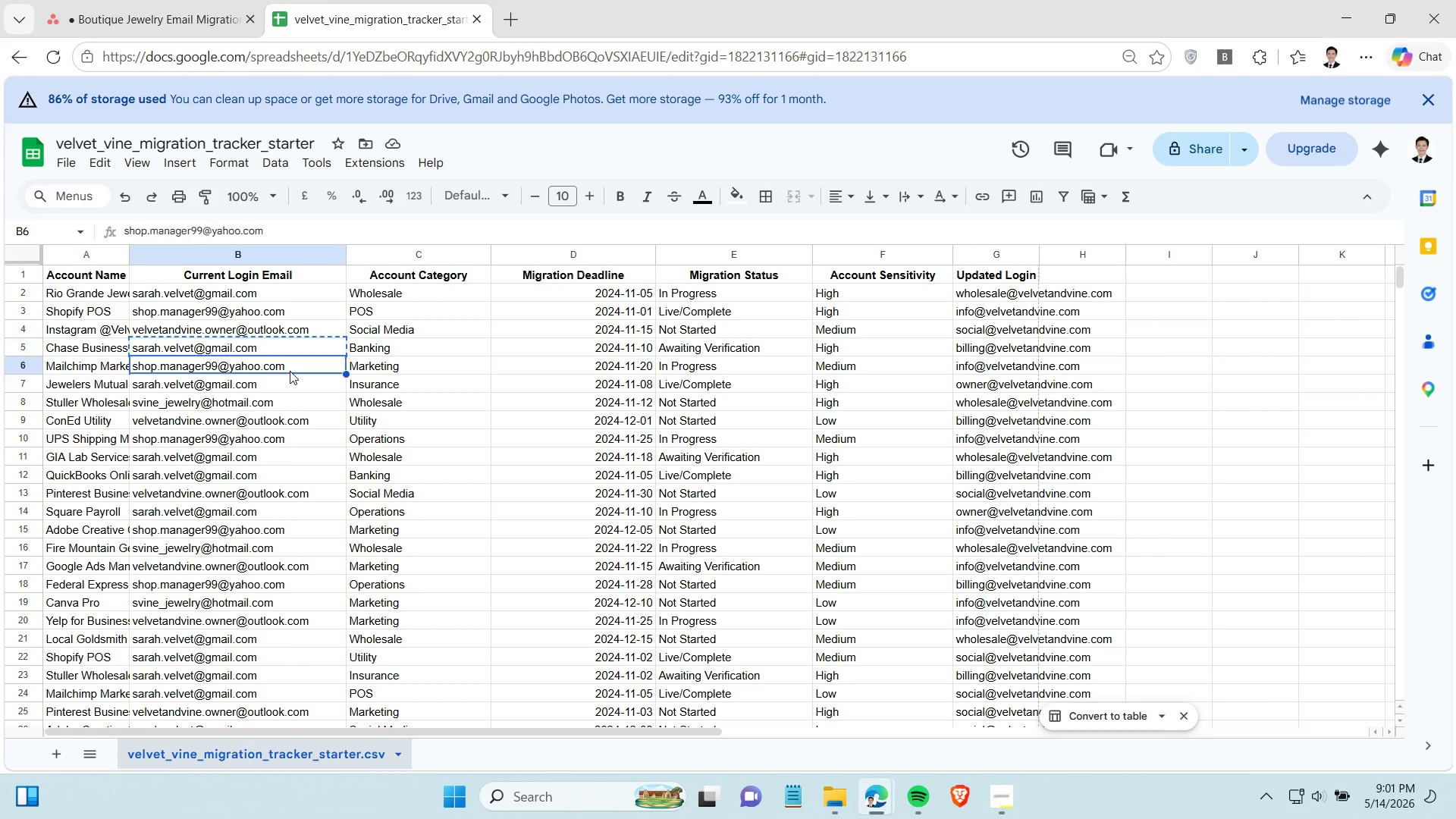 
left_click([290, 371])
 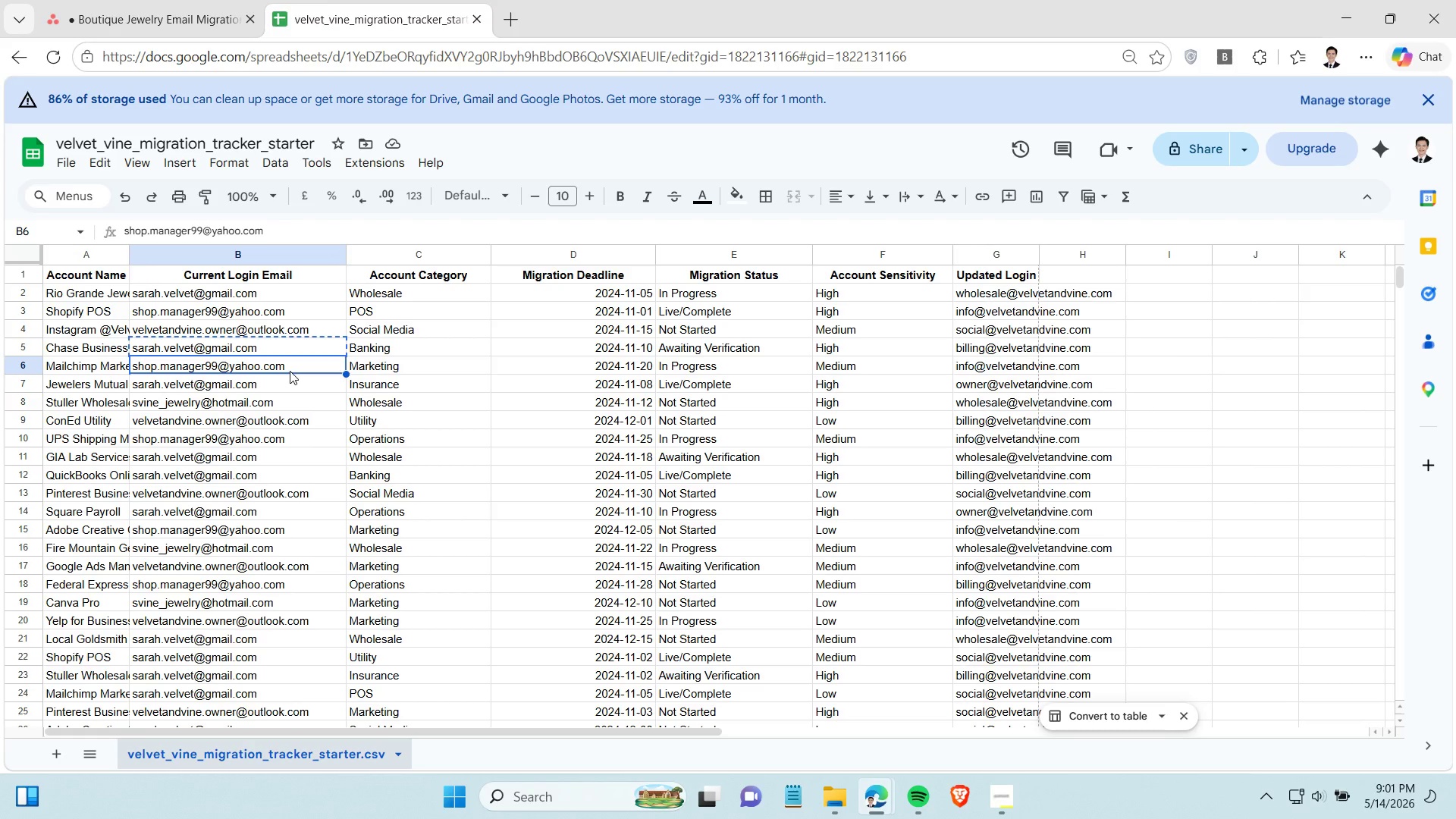 
hold_key(key=ControlLeft, duration=1.55)
 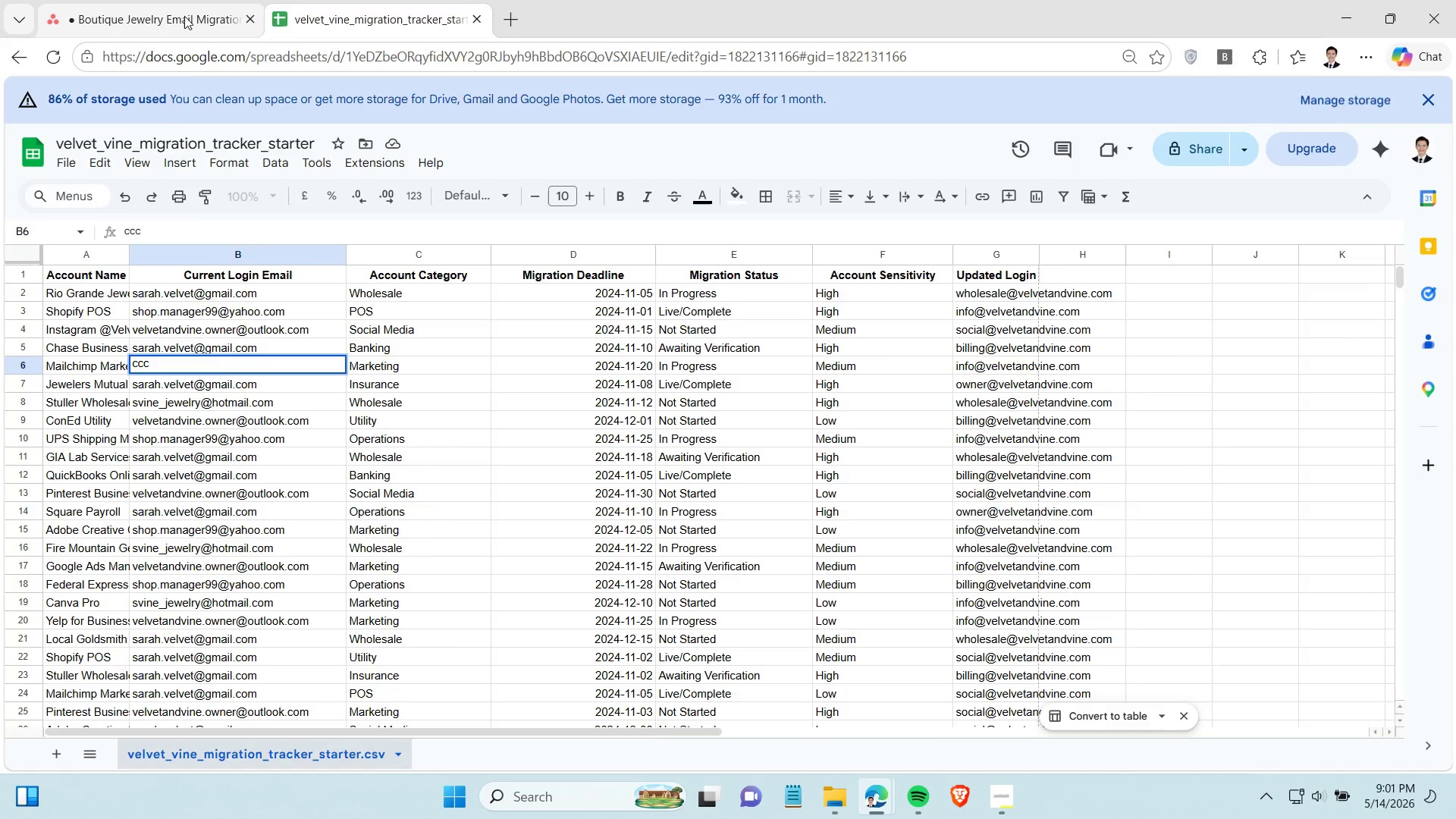 
hold_key(key=C, duration=0.92)
 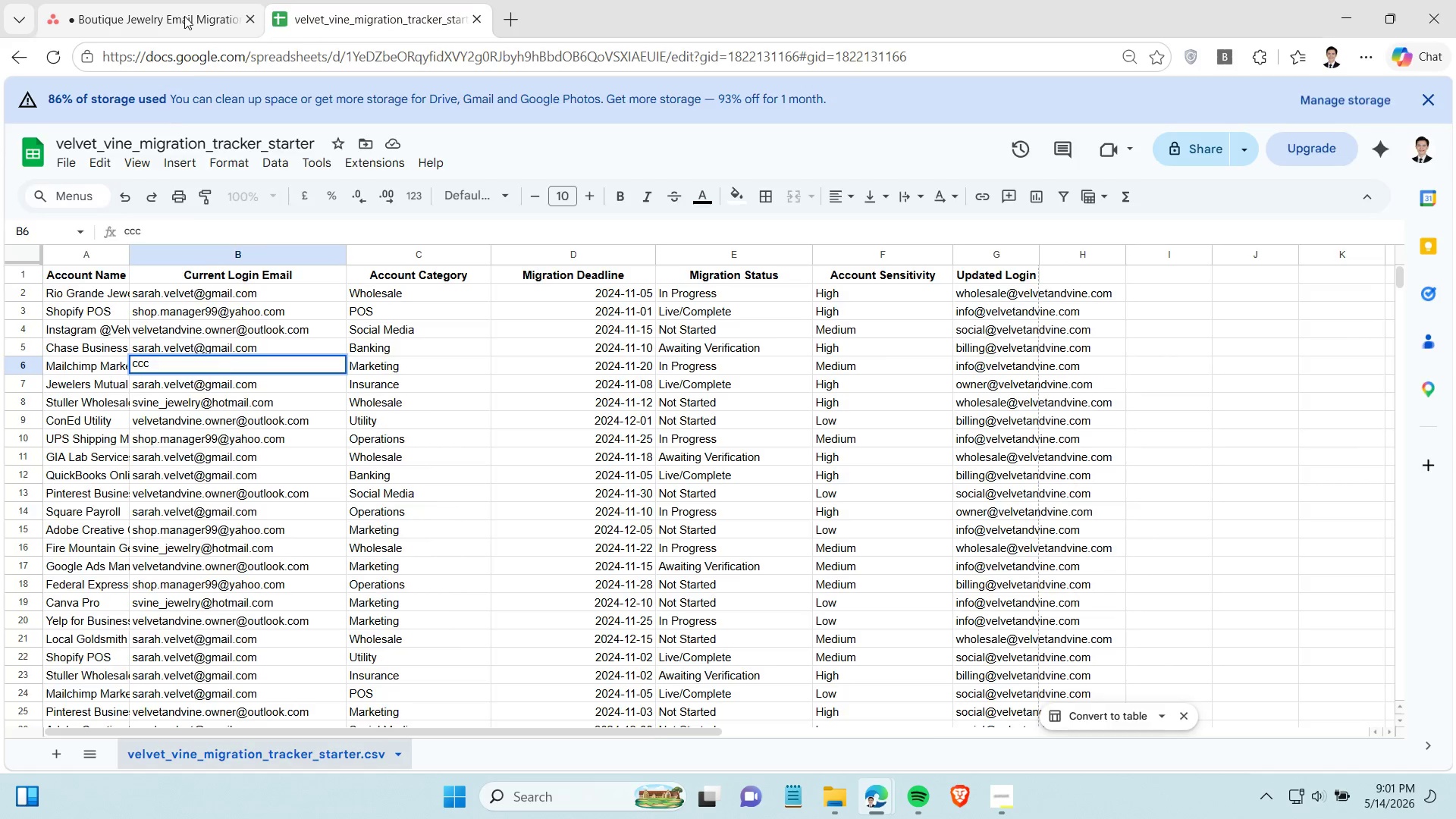 
left_click([184, 16])
 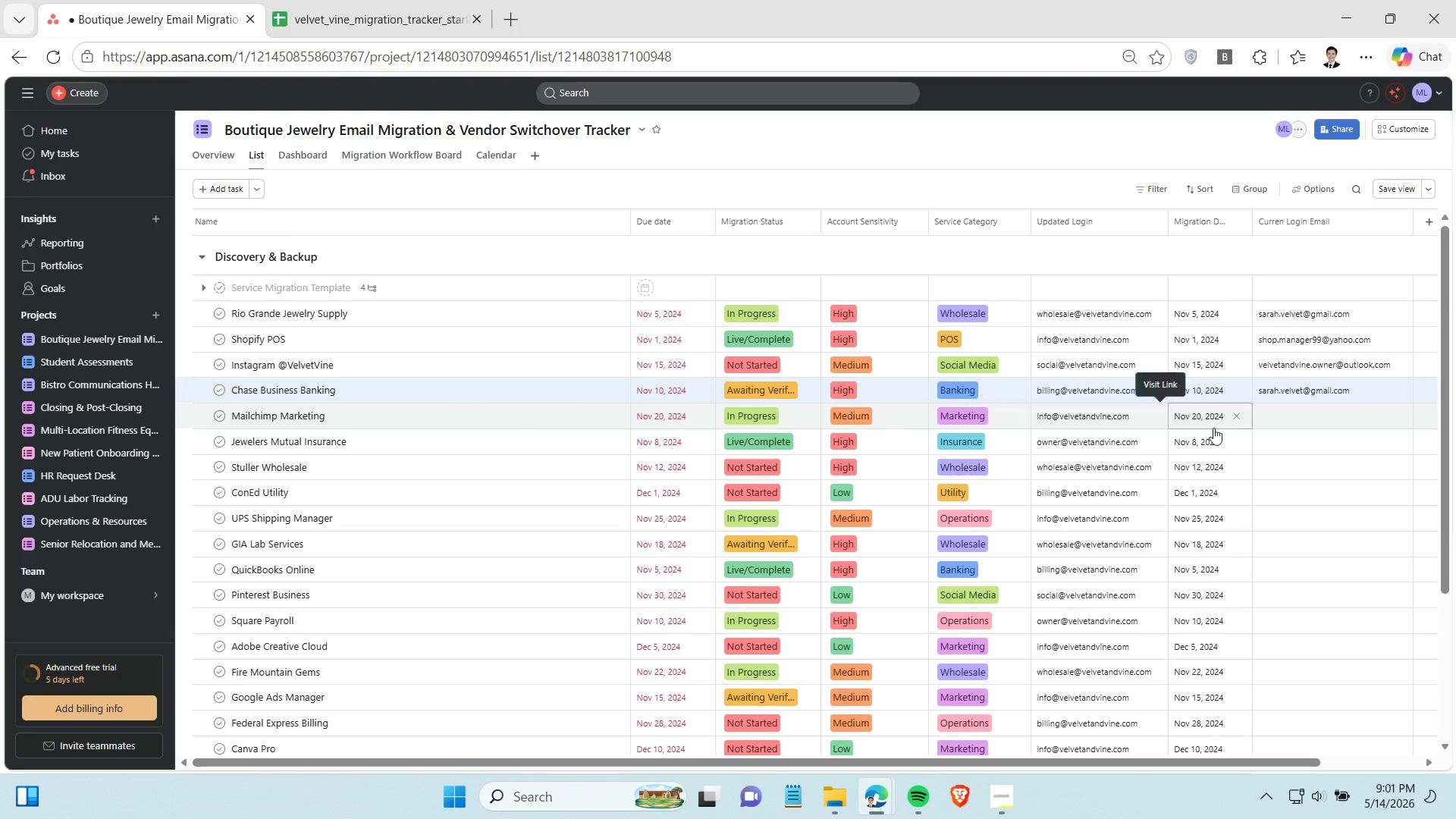 
left_click([1284, 424])
 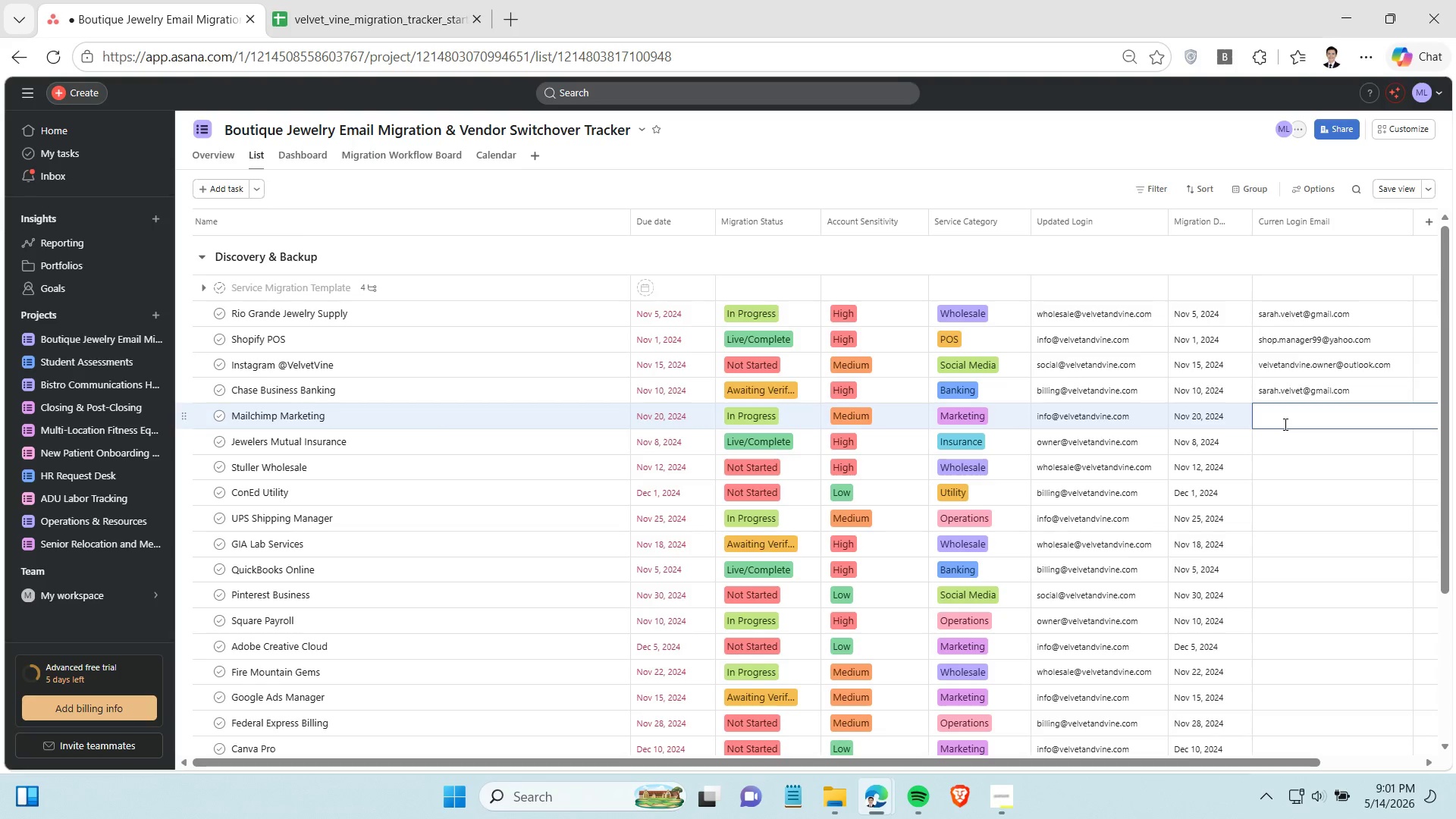 
key(Control+ControlLeft)
 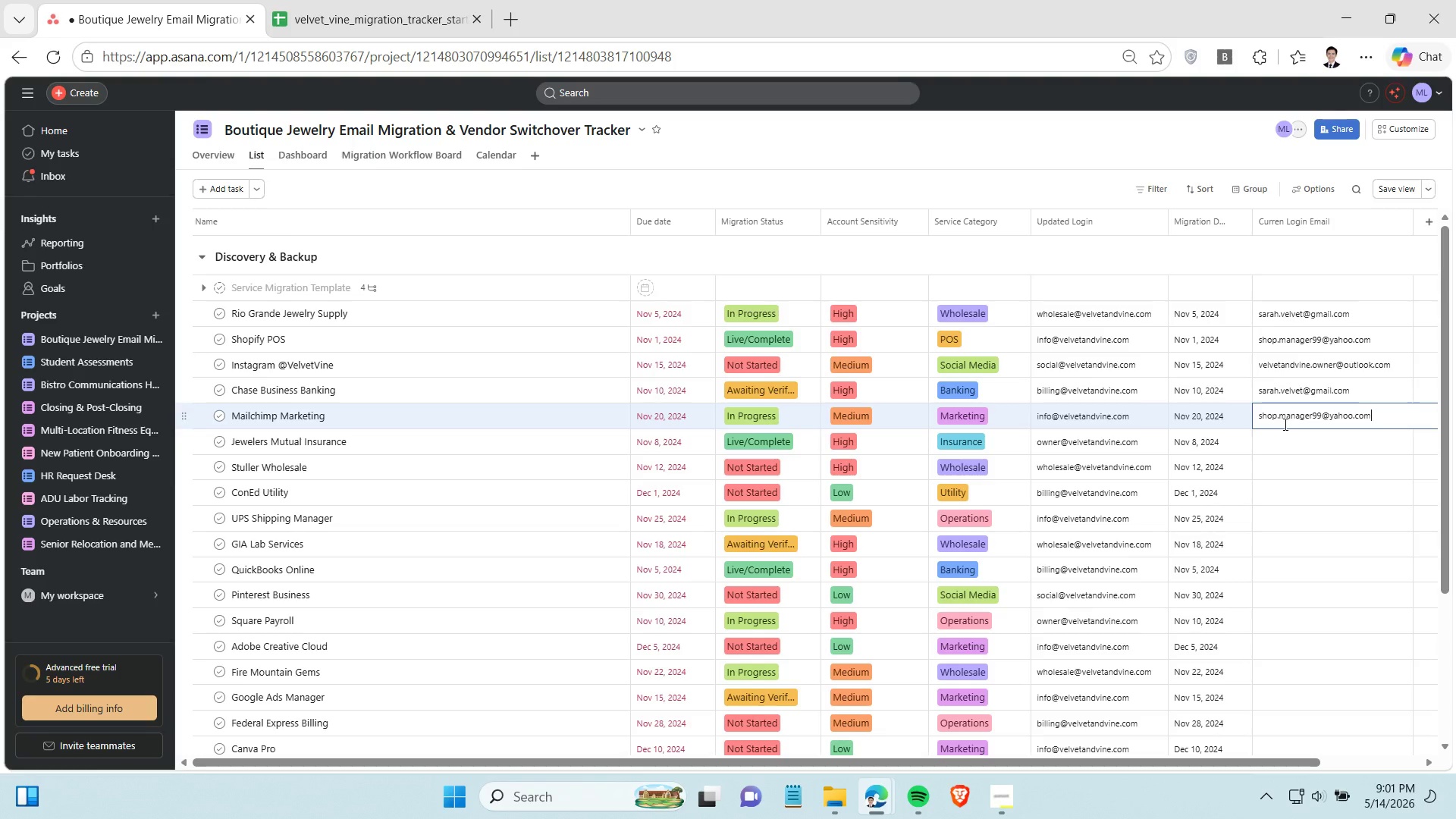 
key(Control+V)
 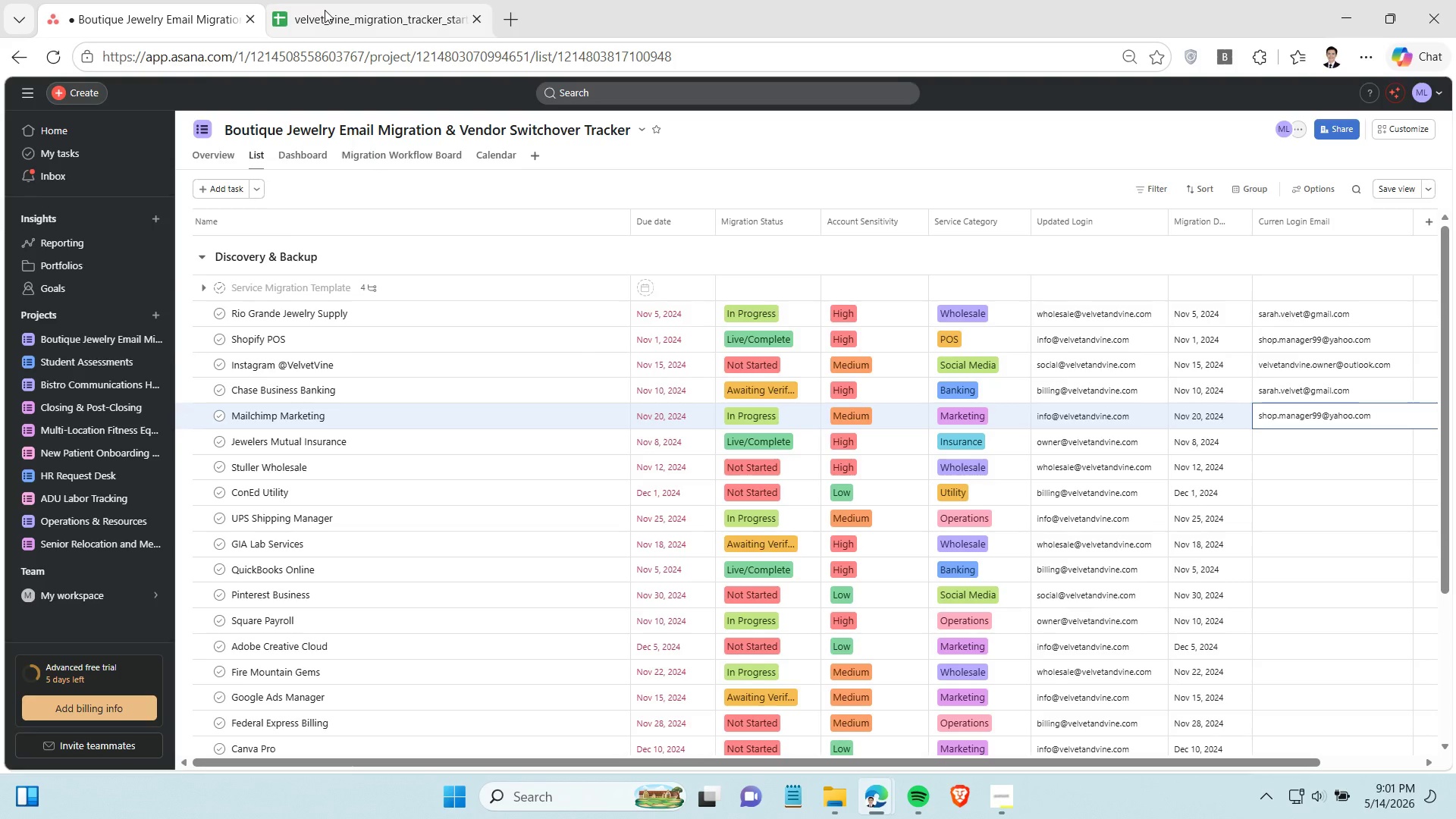 
left_click([325, 10])
 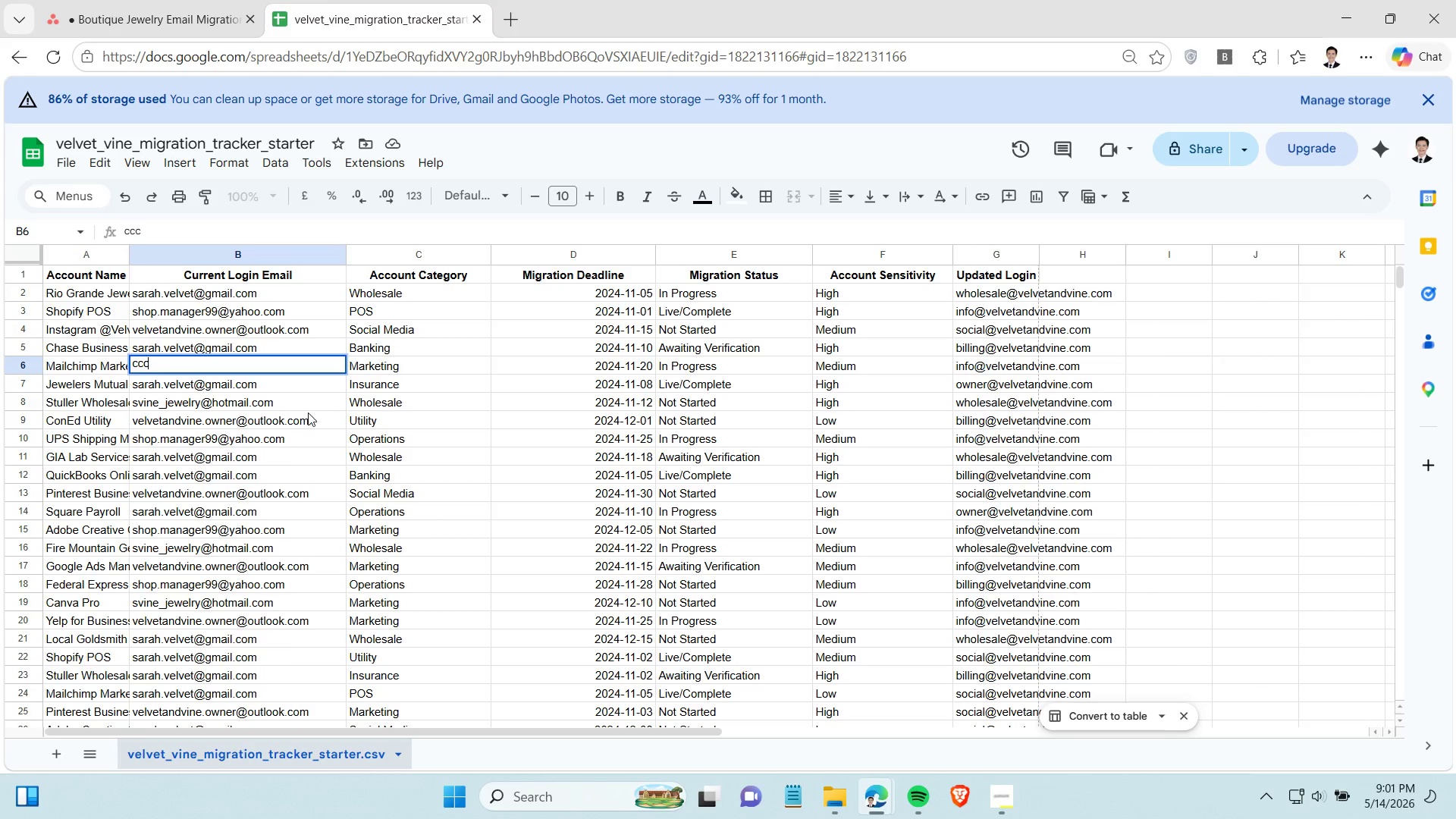 
left_click([308, 413])
 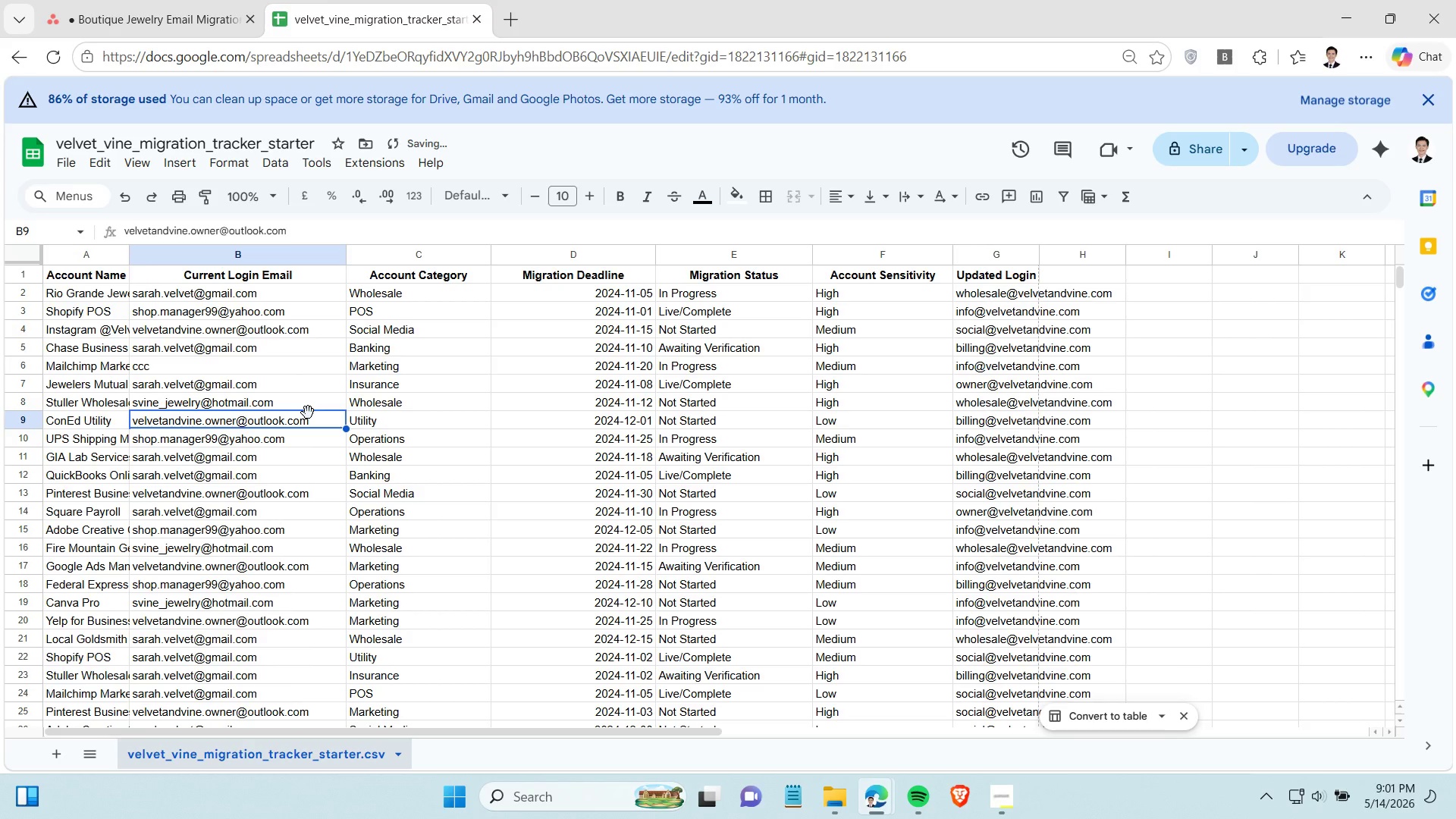 
hold_key(key=ControlLeft, duration=1.52)
 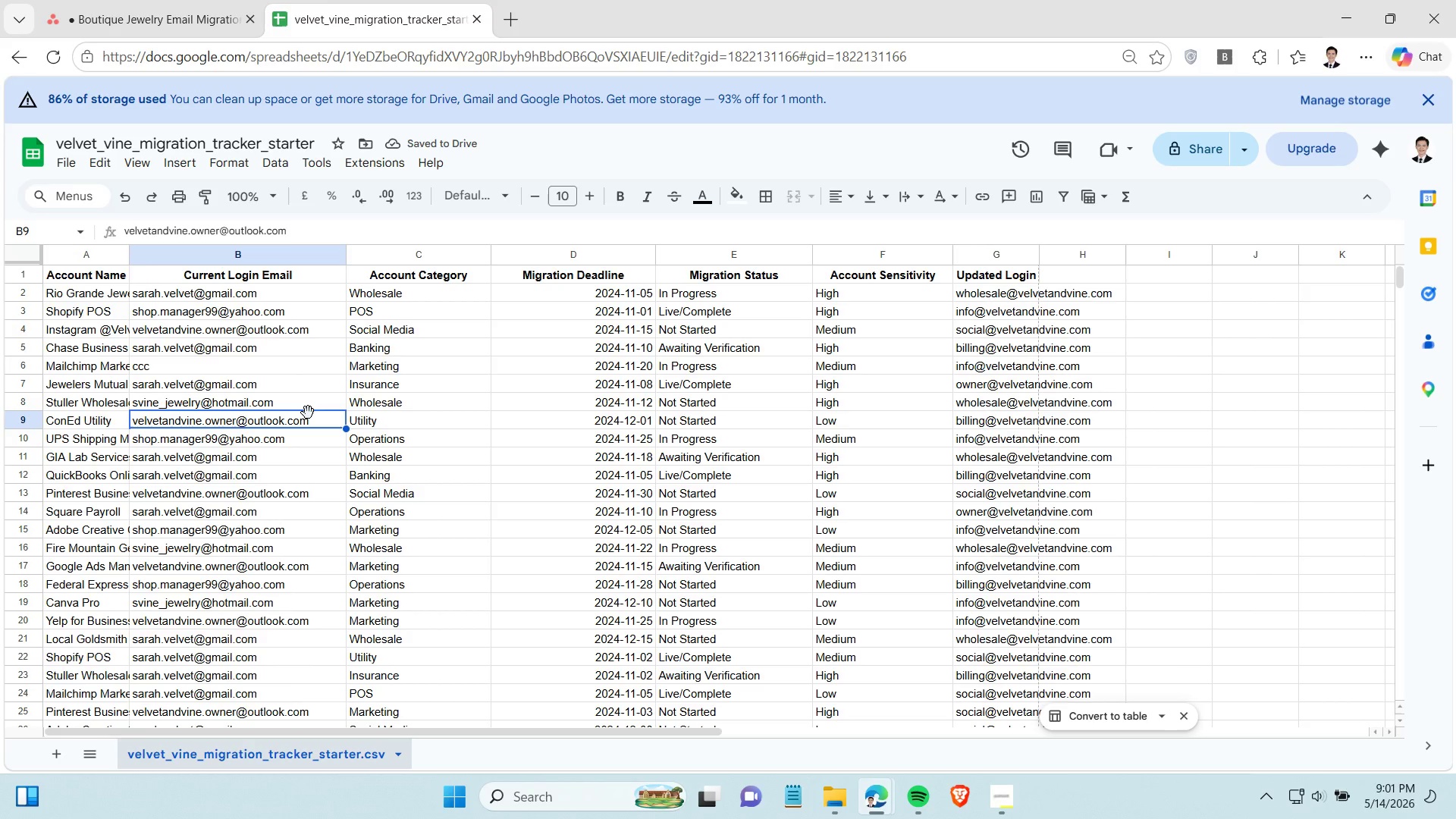 
key(Control+Z)
 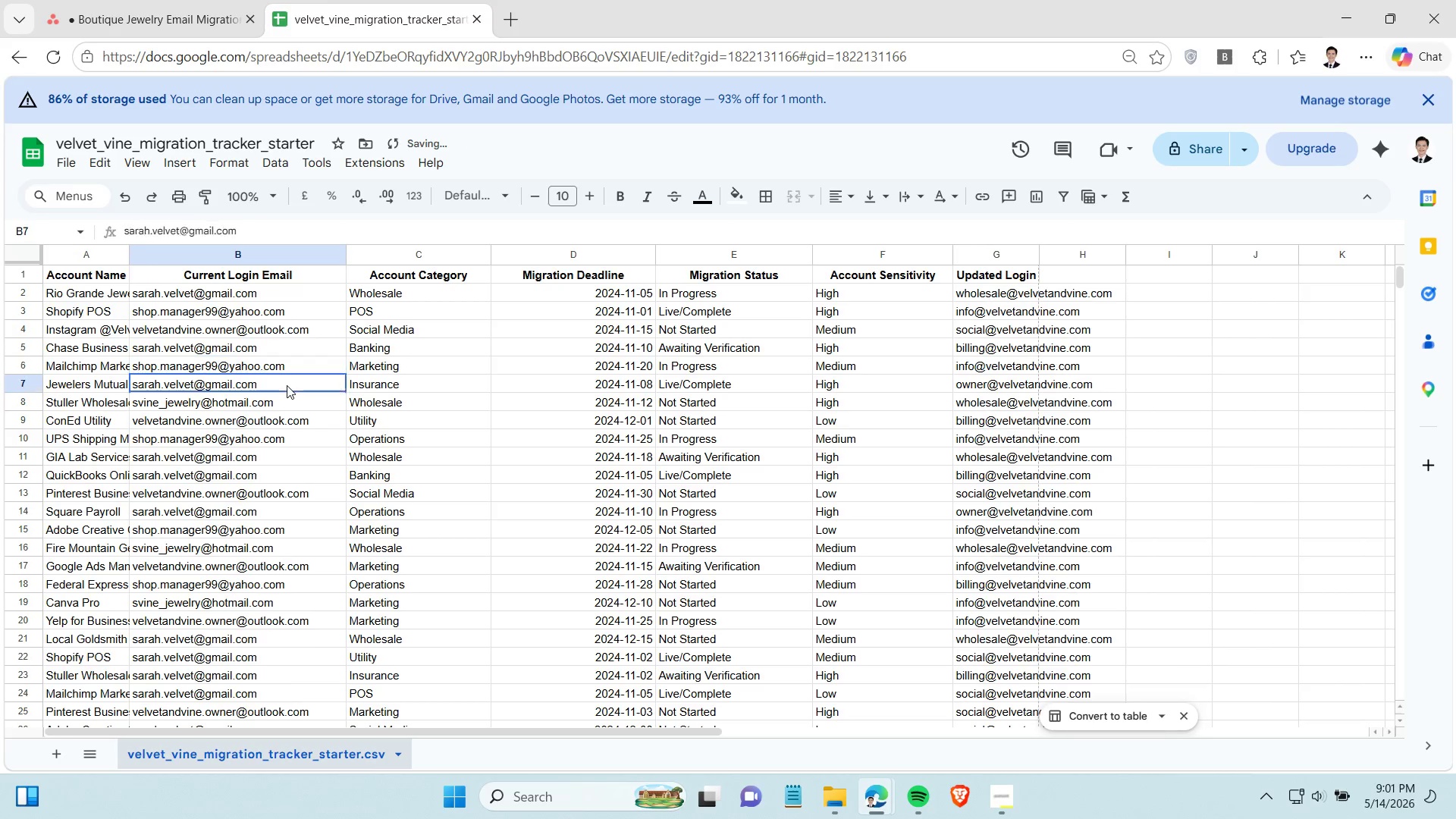 
left_click([287, 385])
 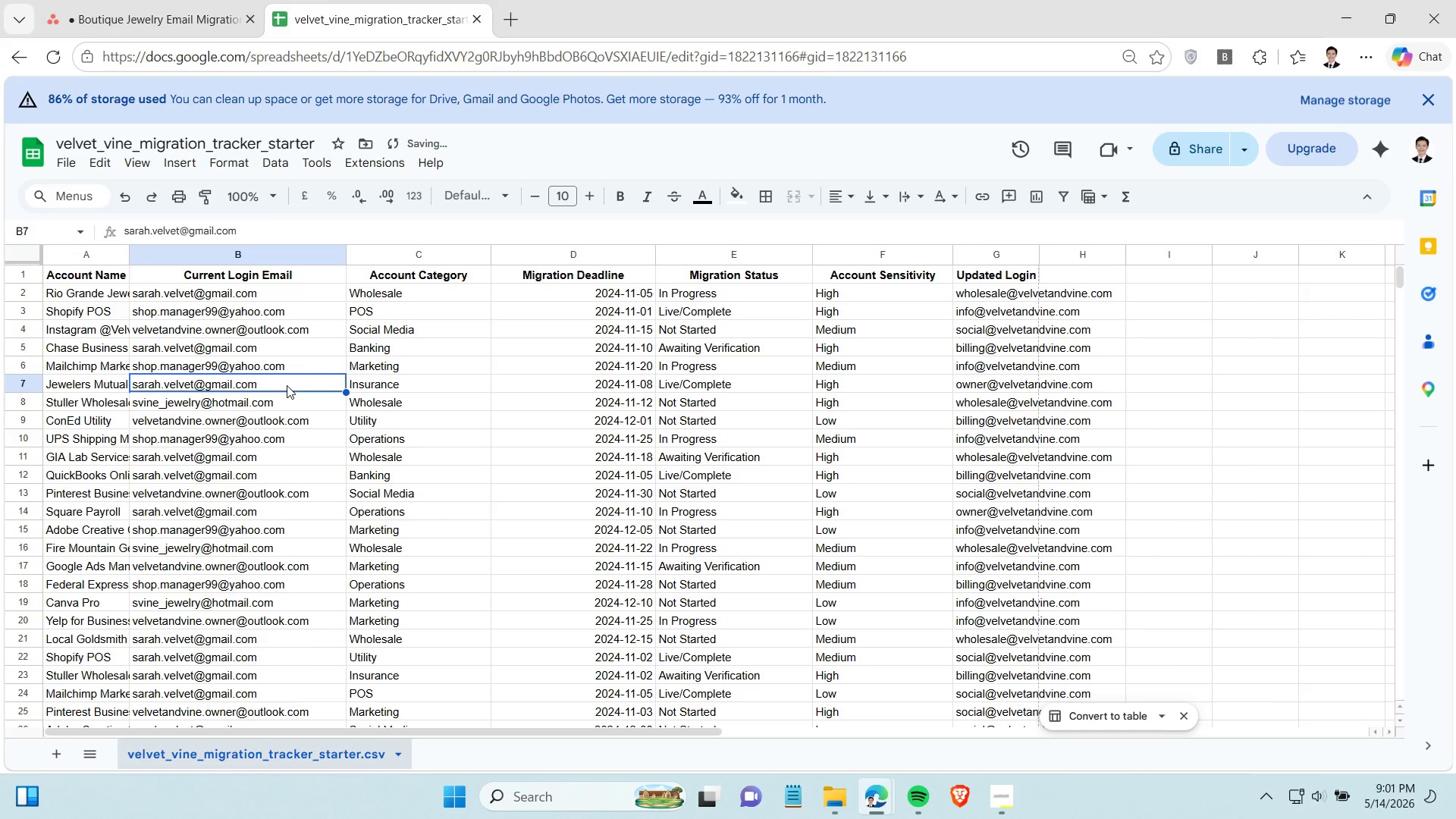 
key(Control+C)
 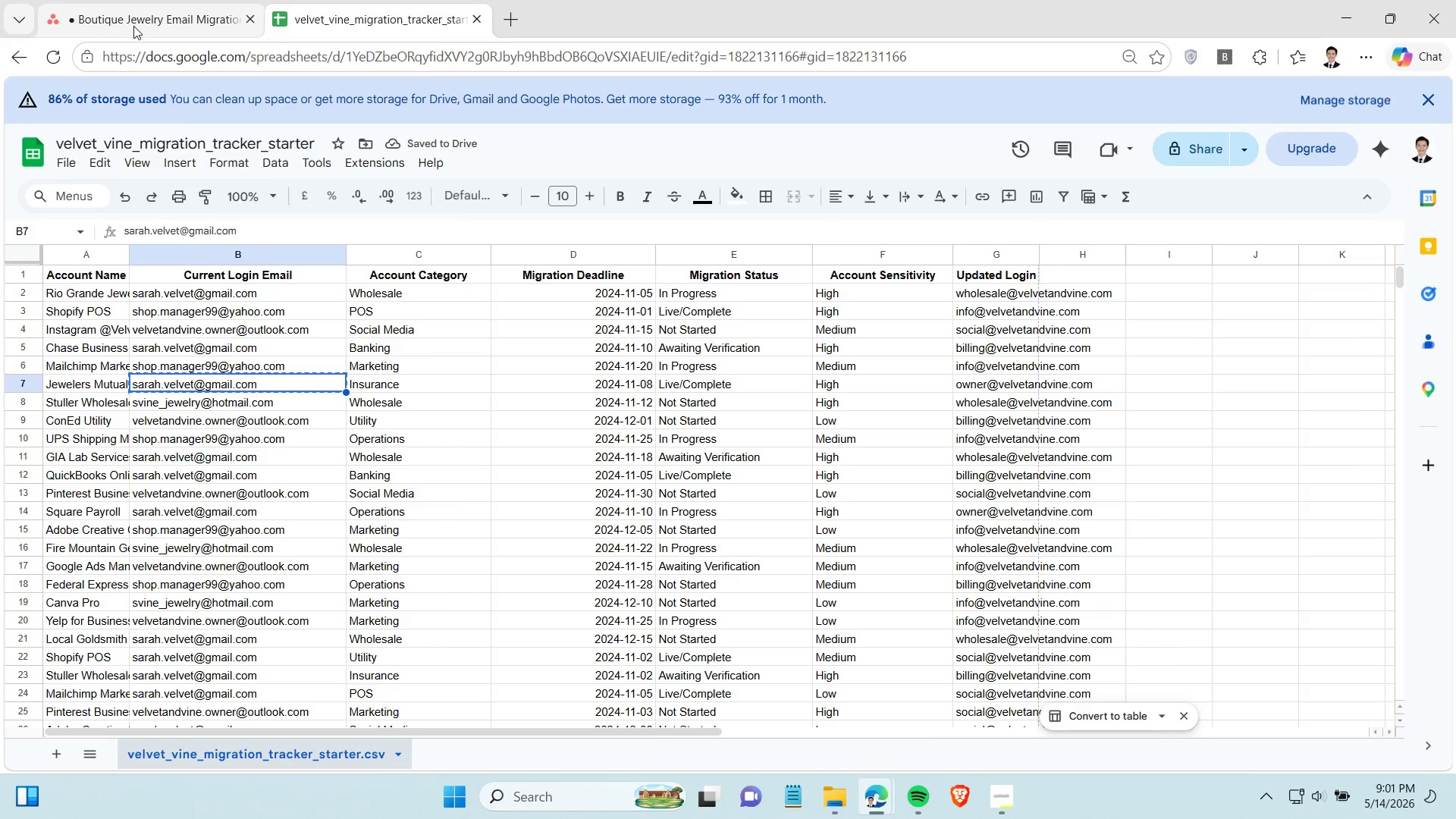 
left_click([133, 26])
 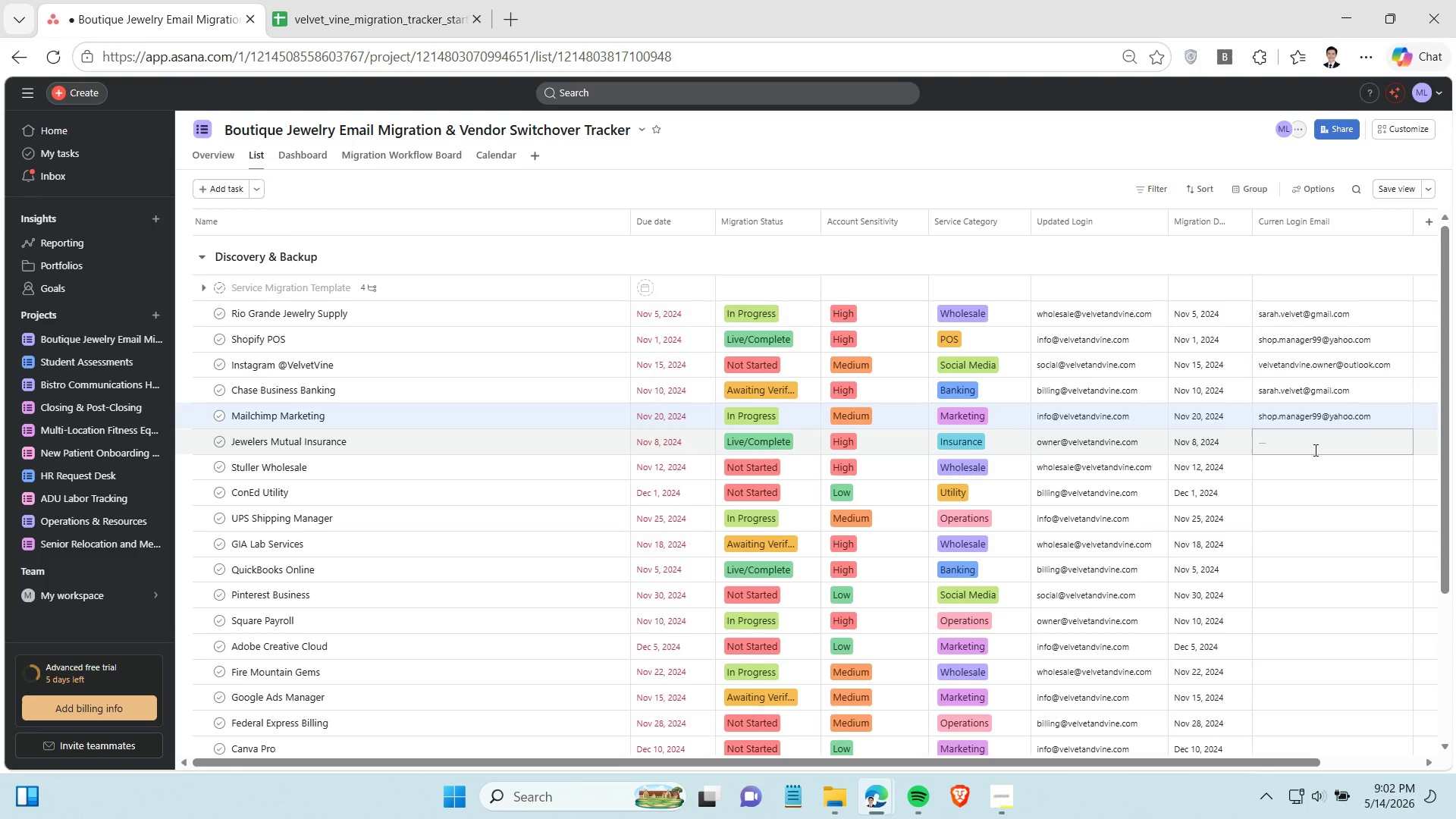 
left_click([1314, 448])
 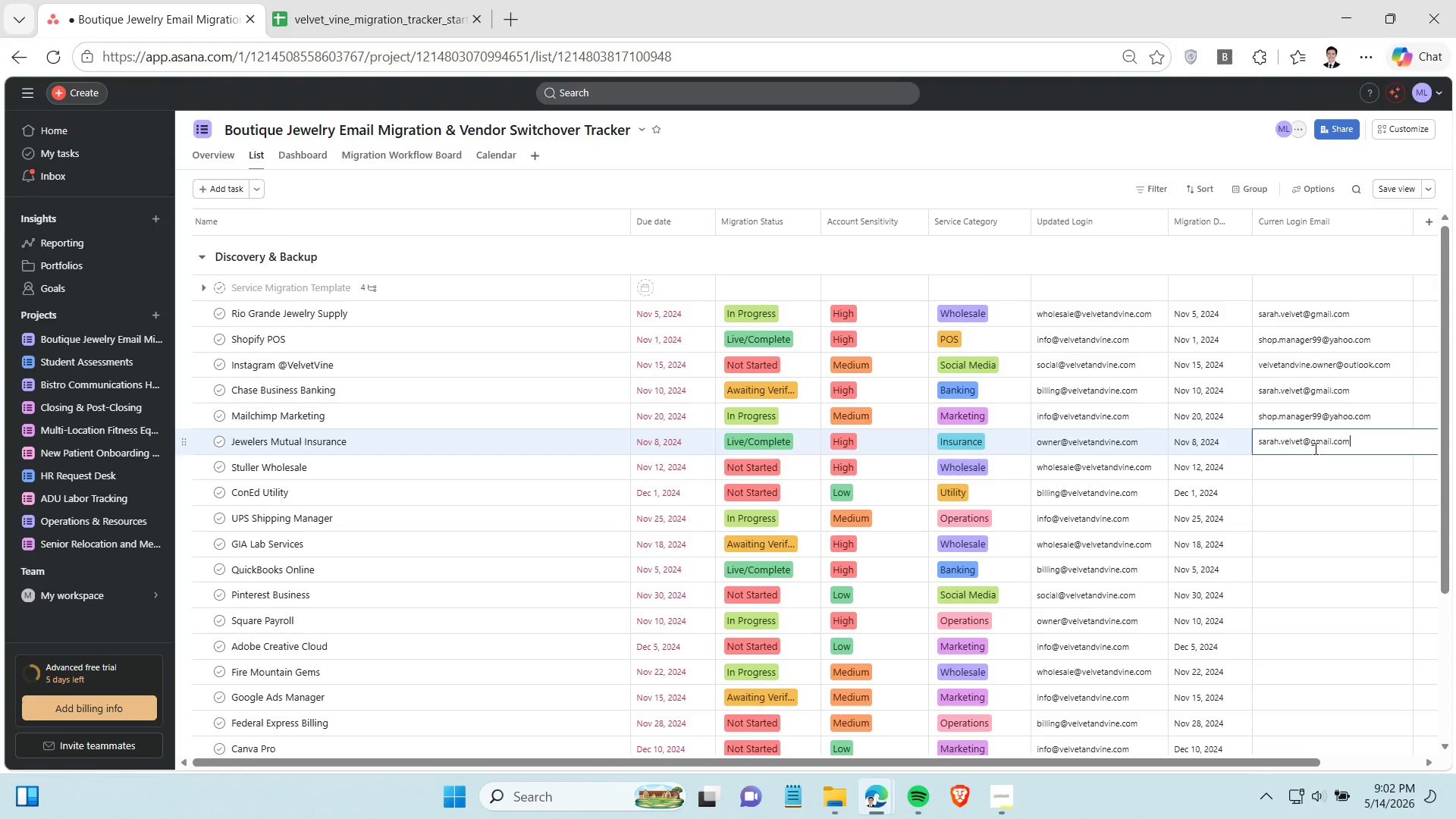 
key(Control+ControlLeft)
 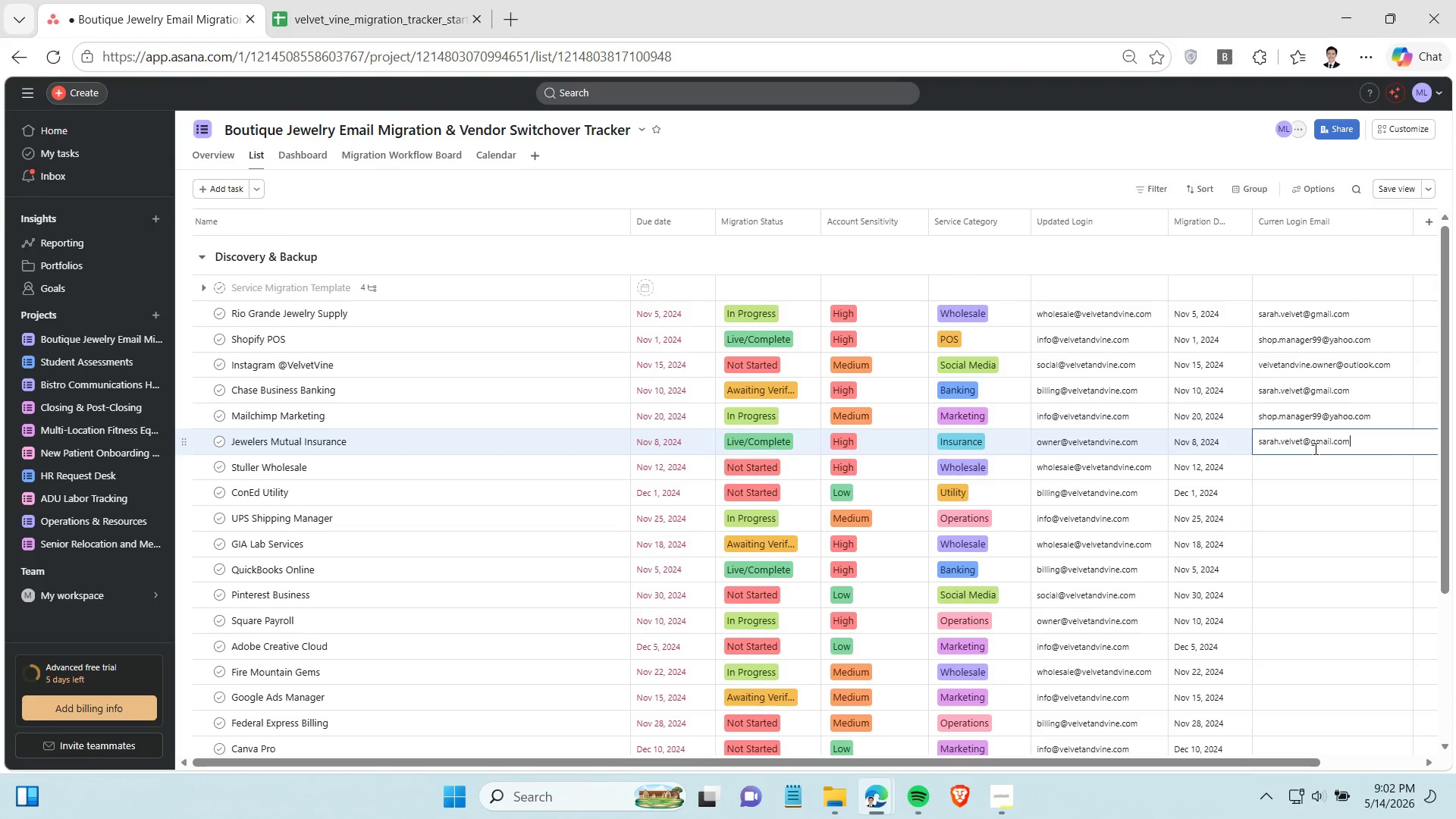 
key(Control+V)
 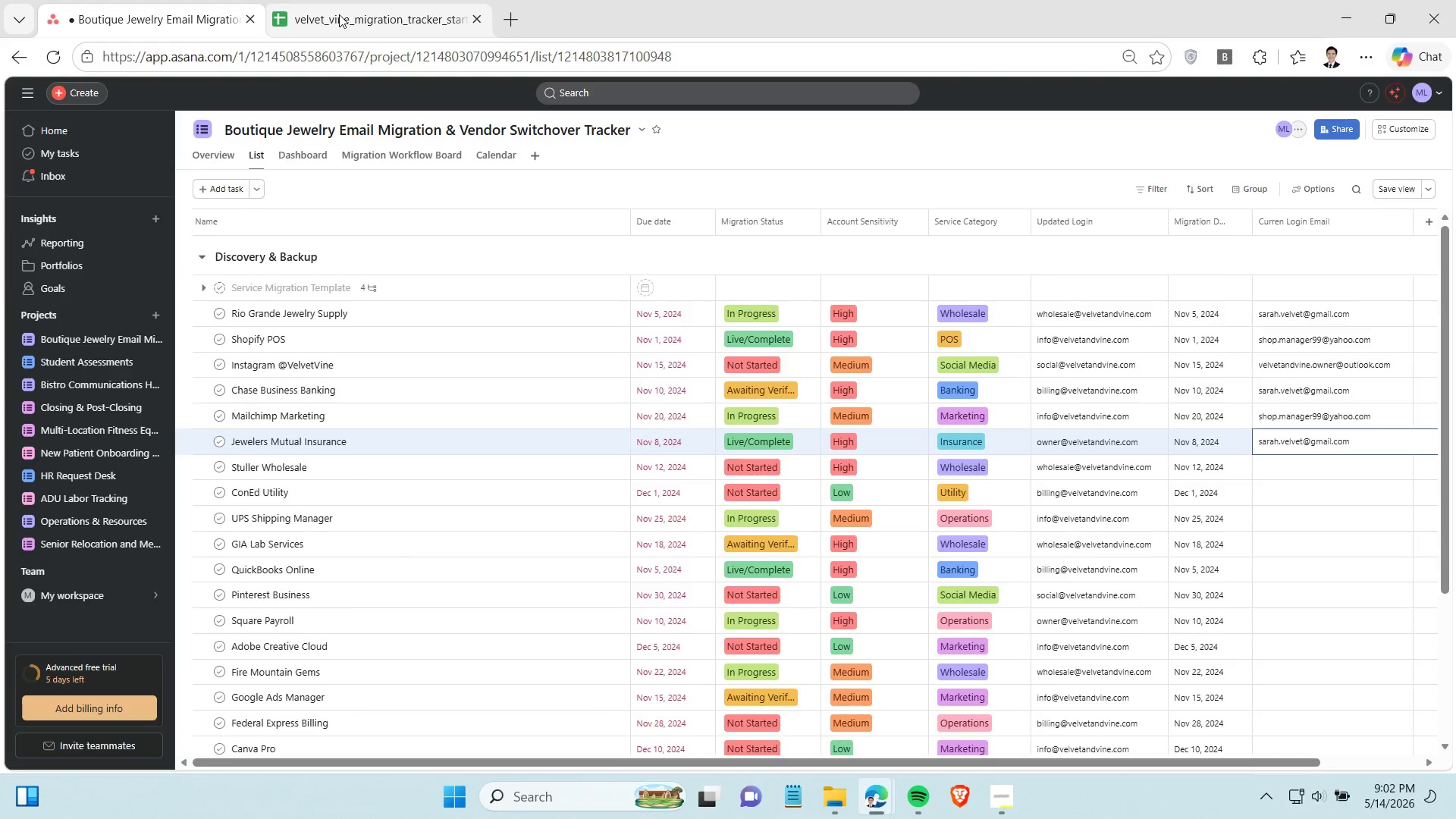 
left_click([339, 14])
 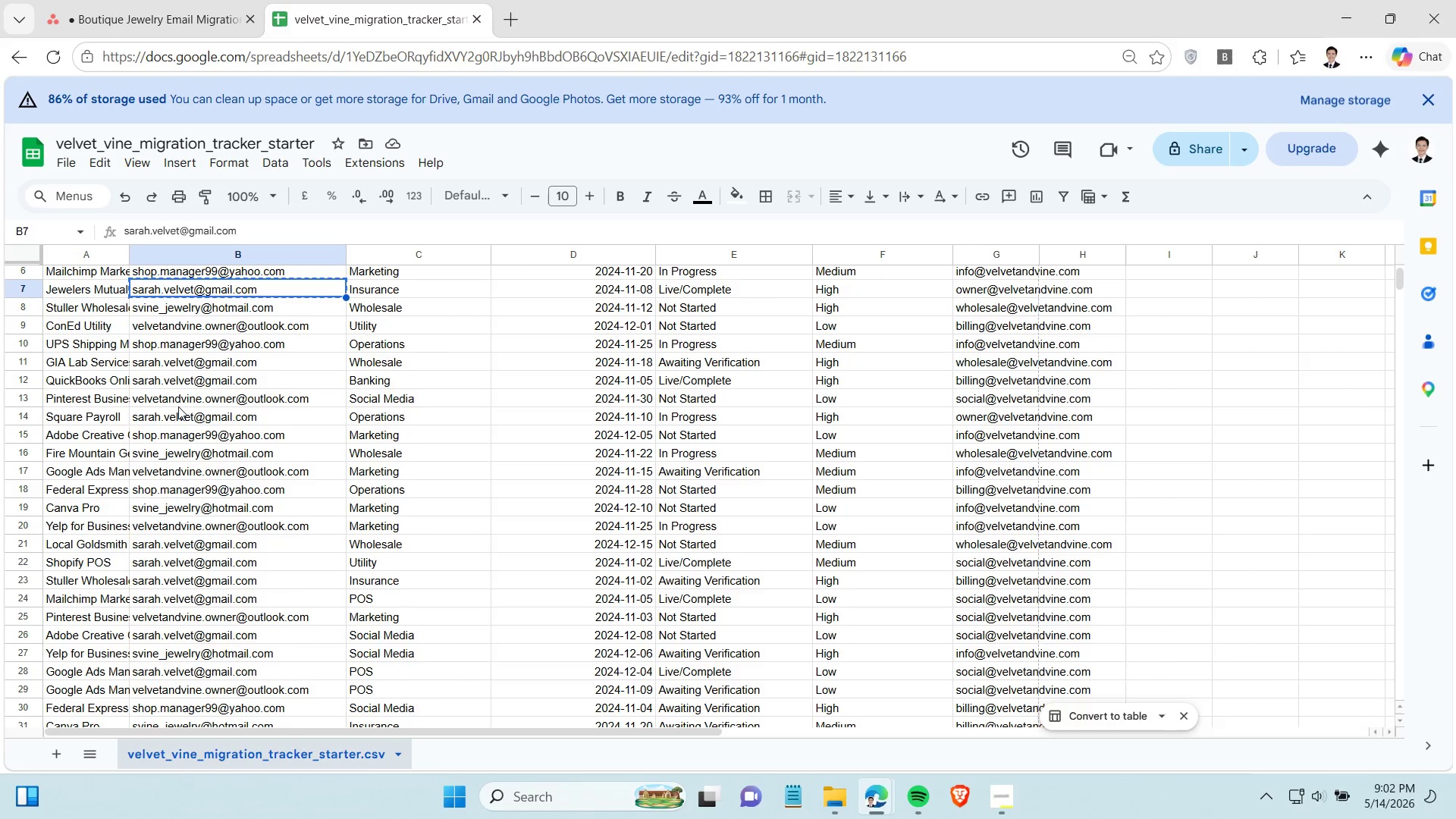 
scroll: coordinate [178, 406], scroll_direction: down, amount: 1.0
 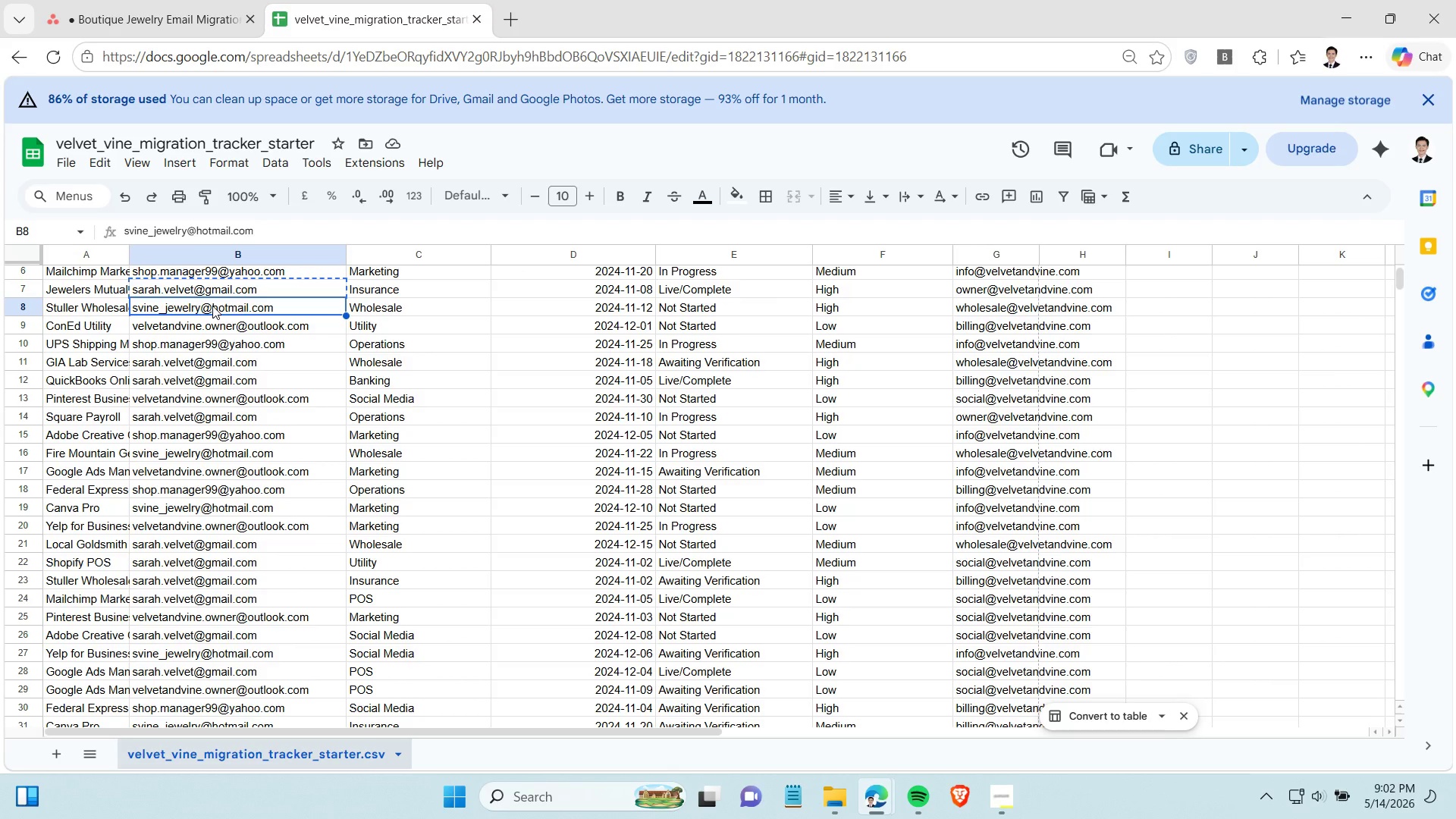 
key(Control+C)
 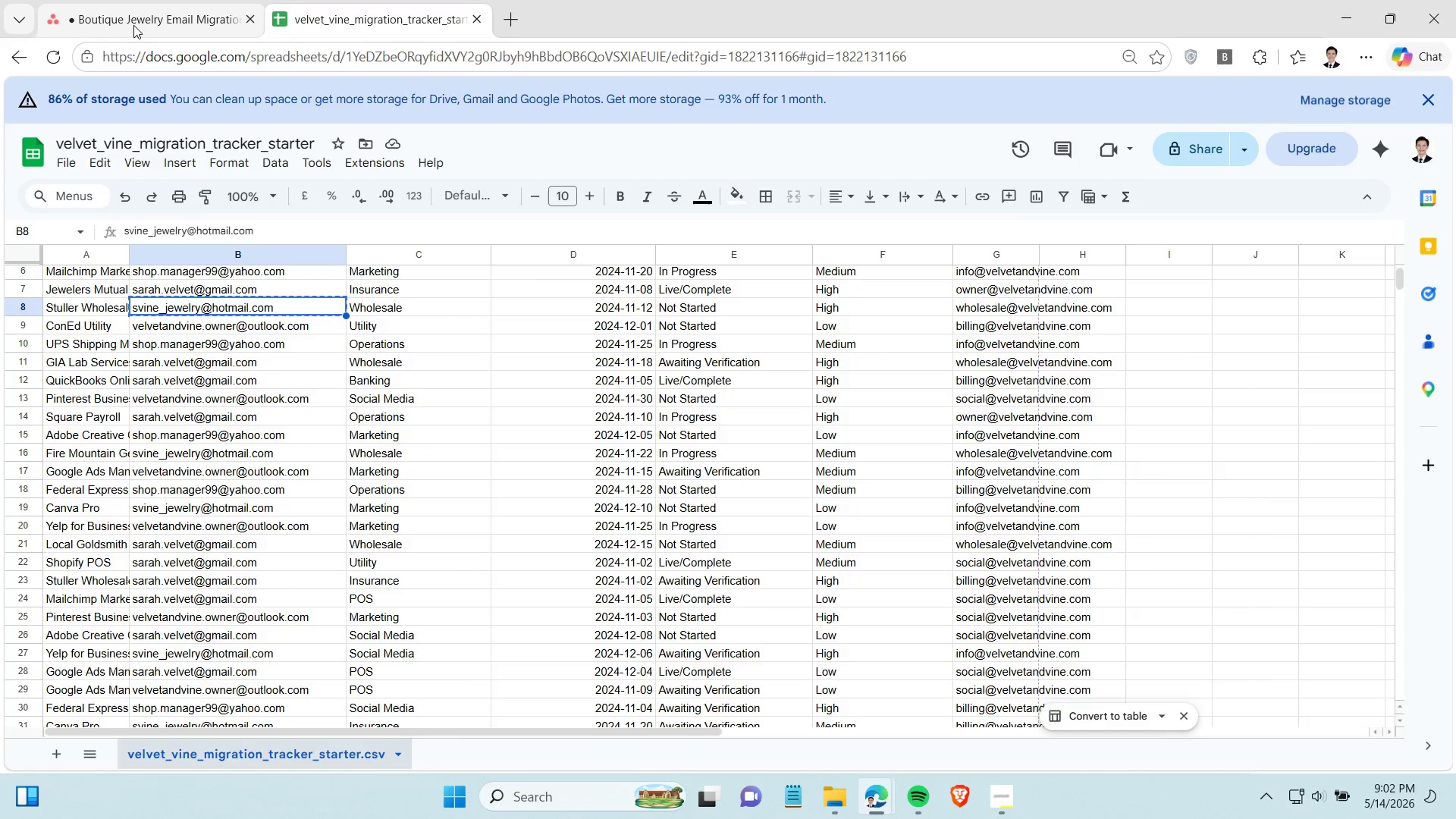 
left_click([133, 25])
 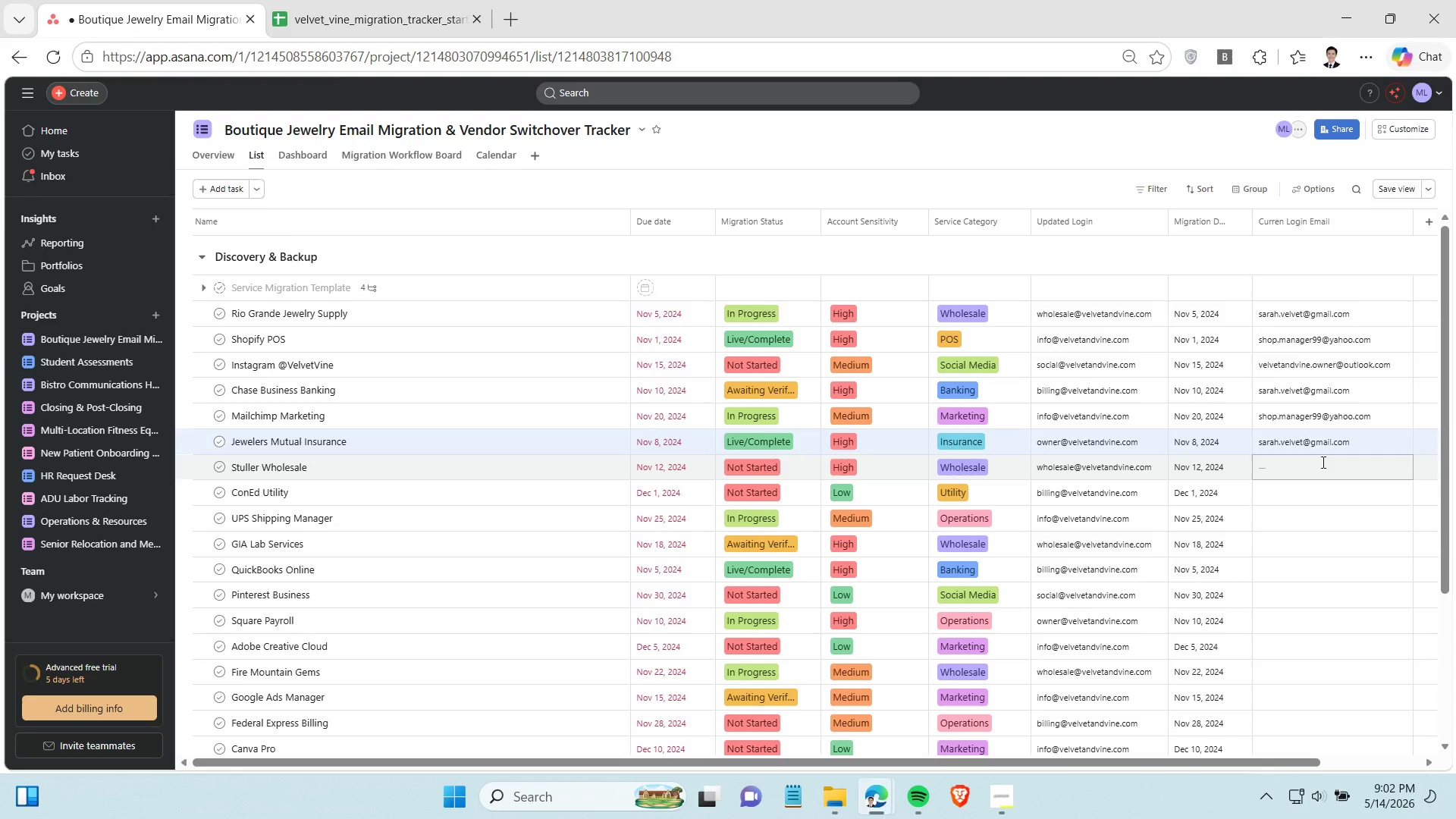 
left_click([1322, 462])
 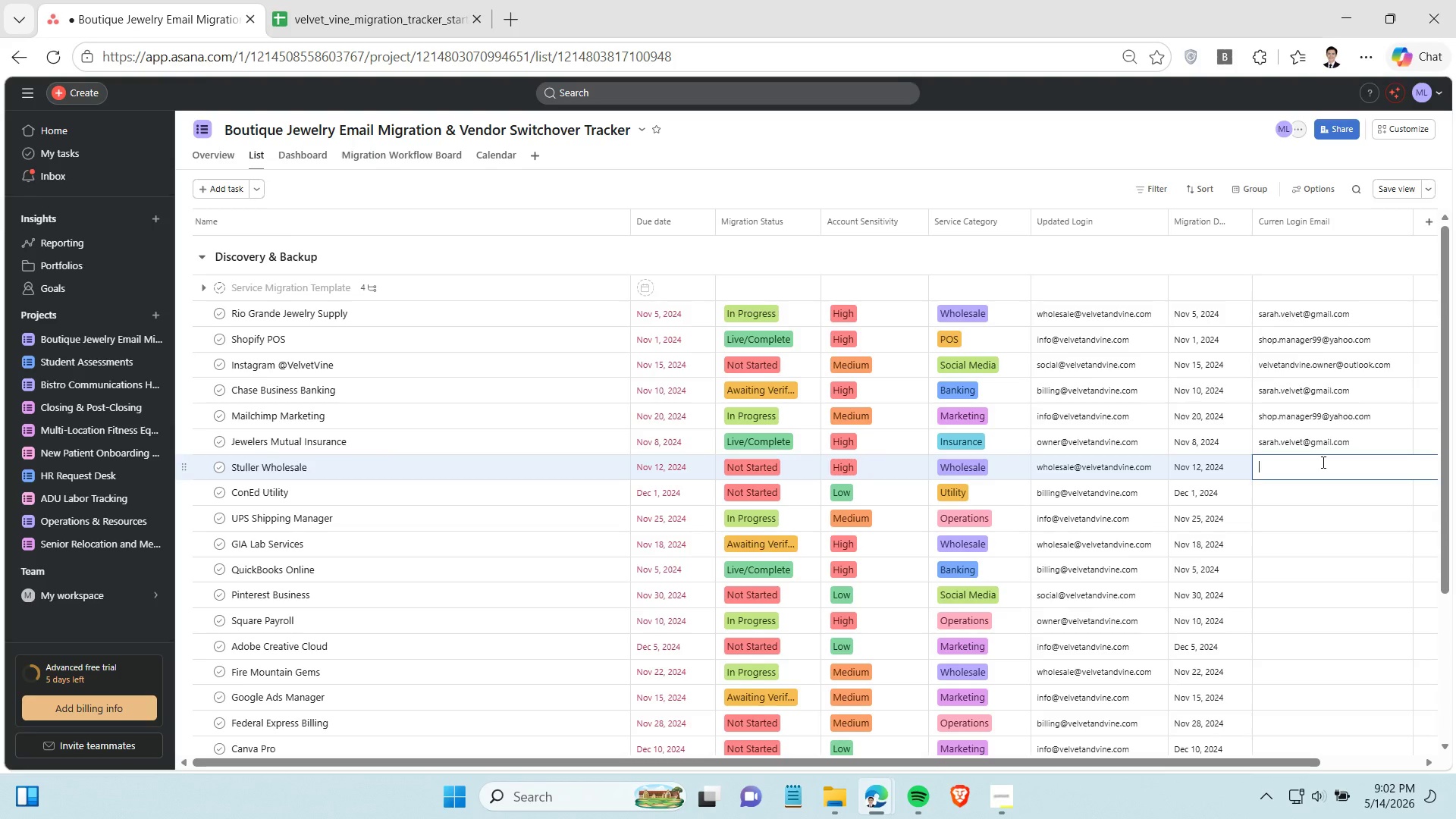 
key(Control+V)
 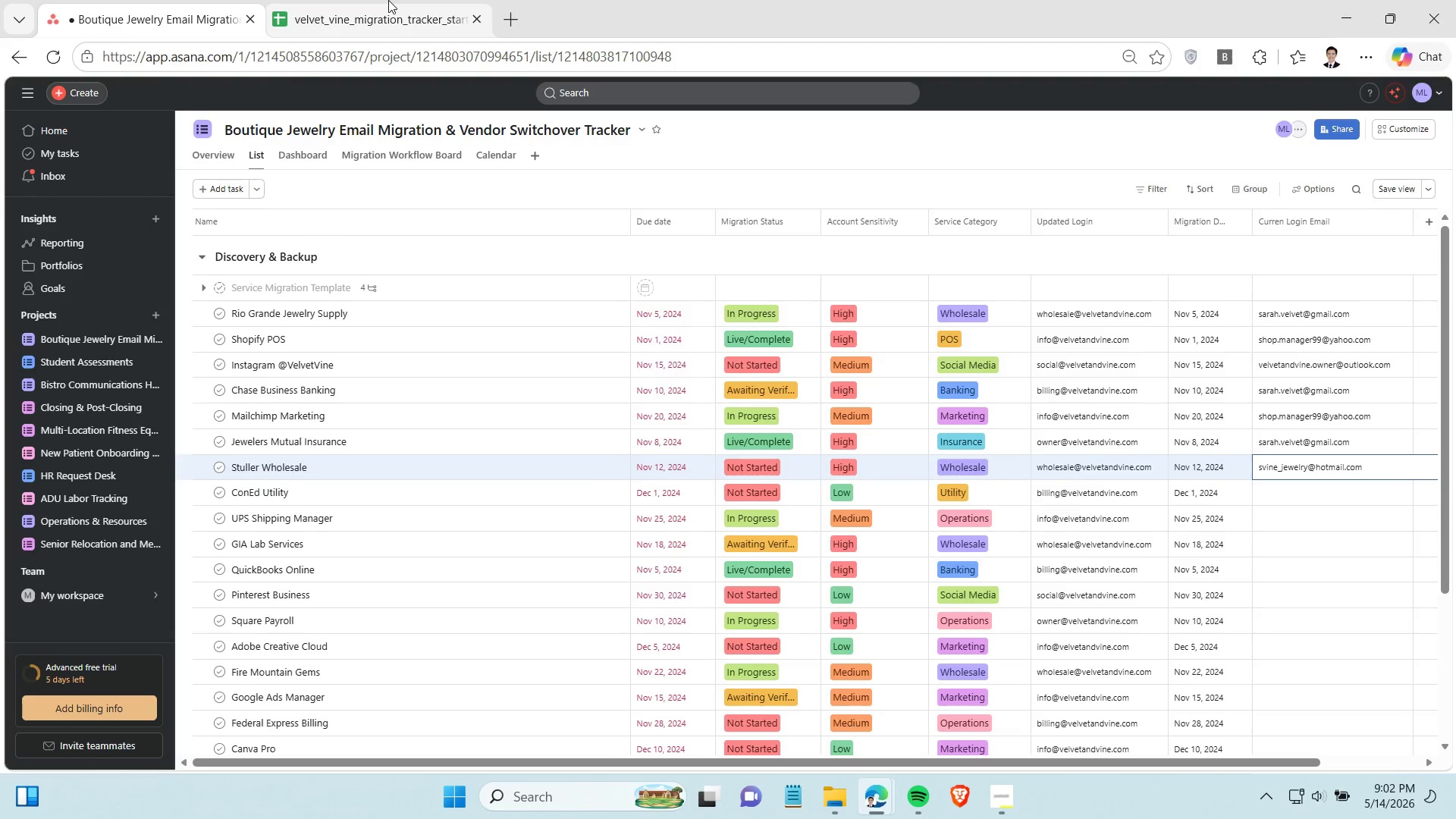 
left_click([388, 0])
 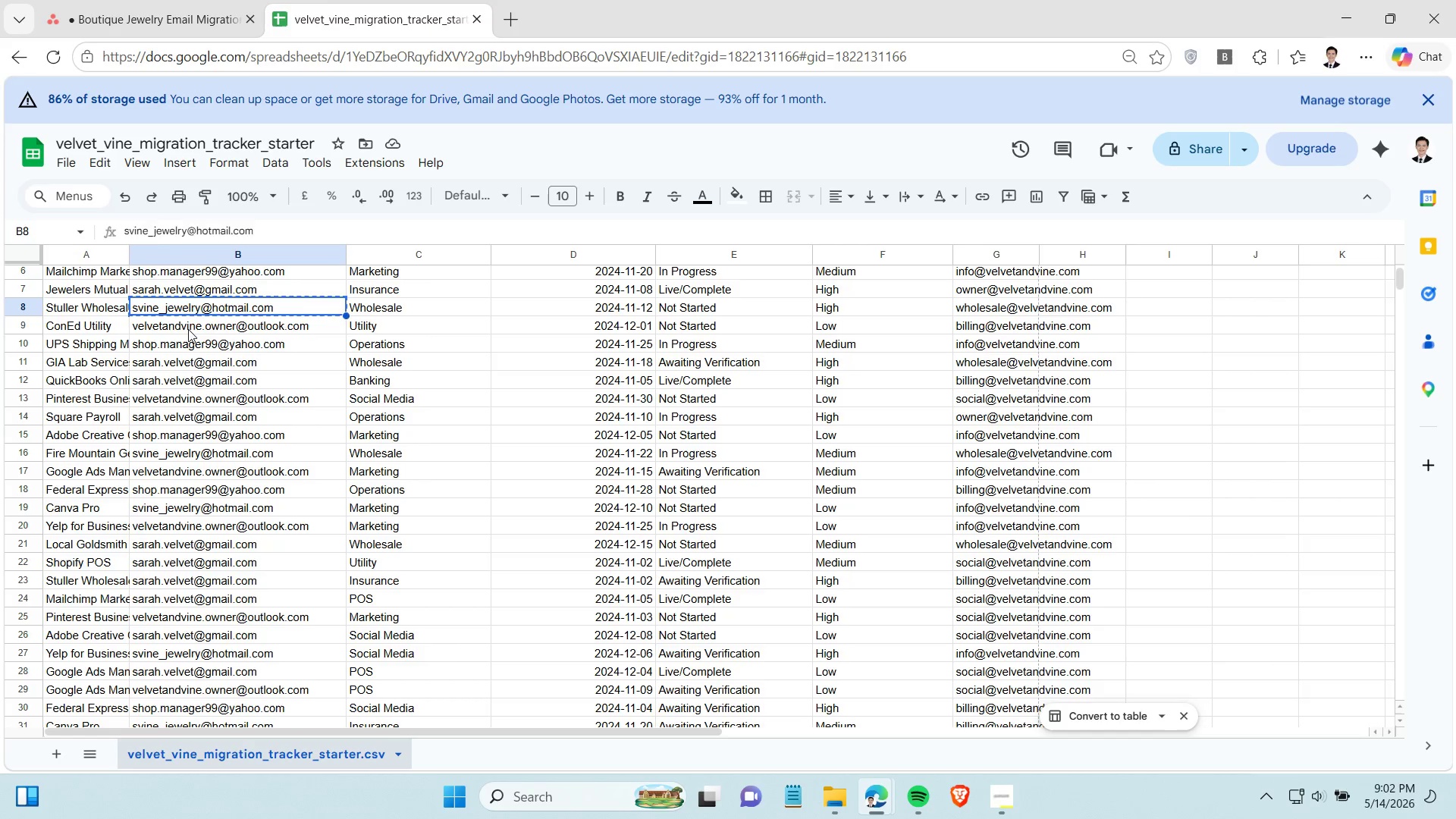 
left_click([188, 329])
 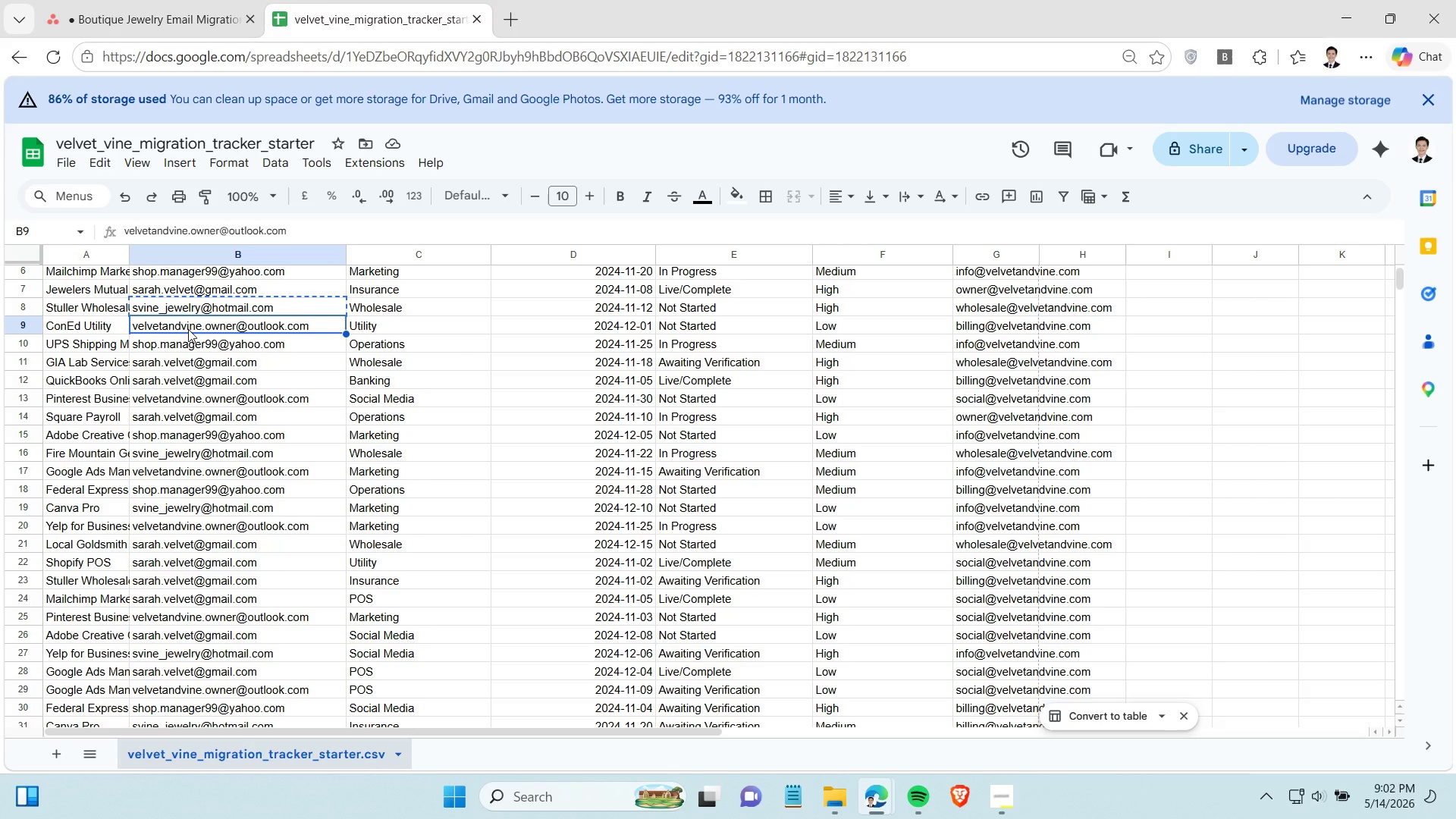 
key(Control+C)
 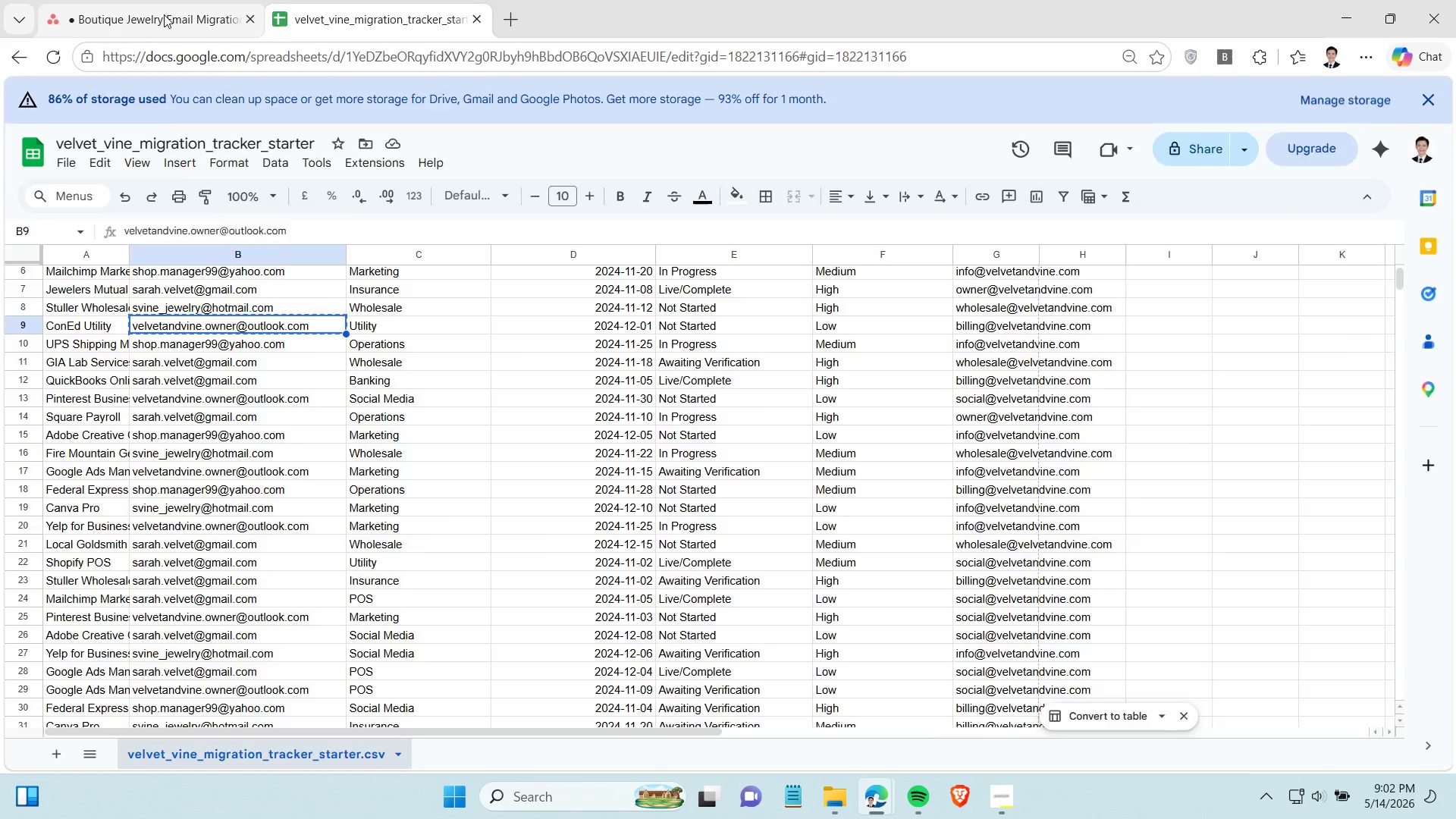 
left_click([164, 14])
 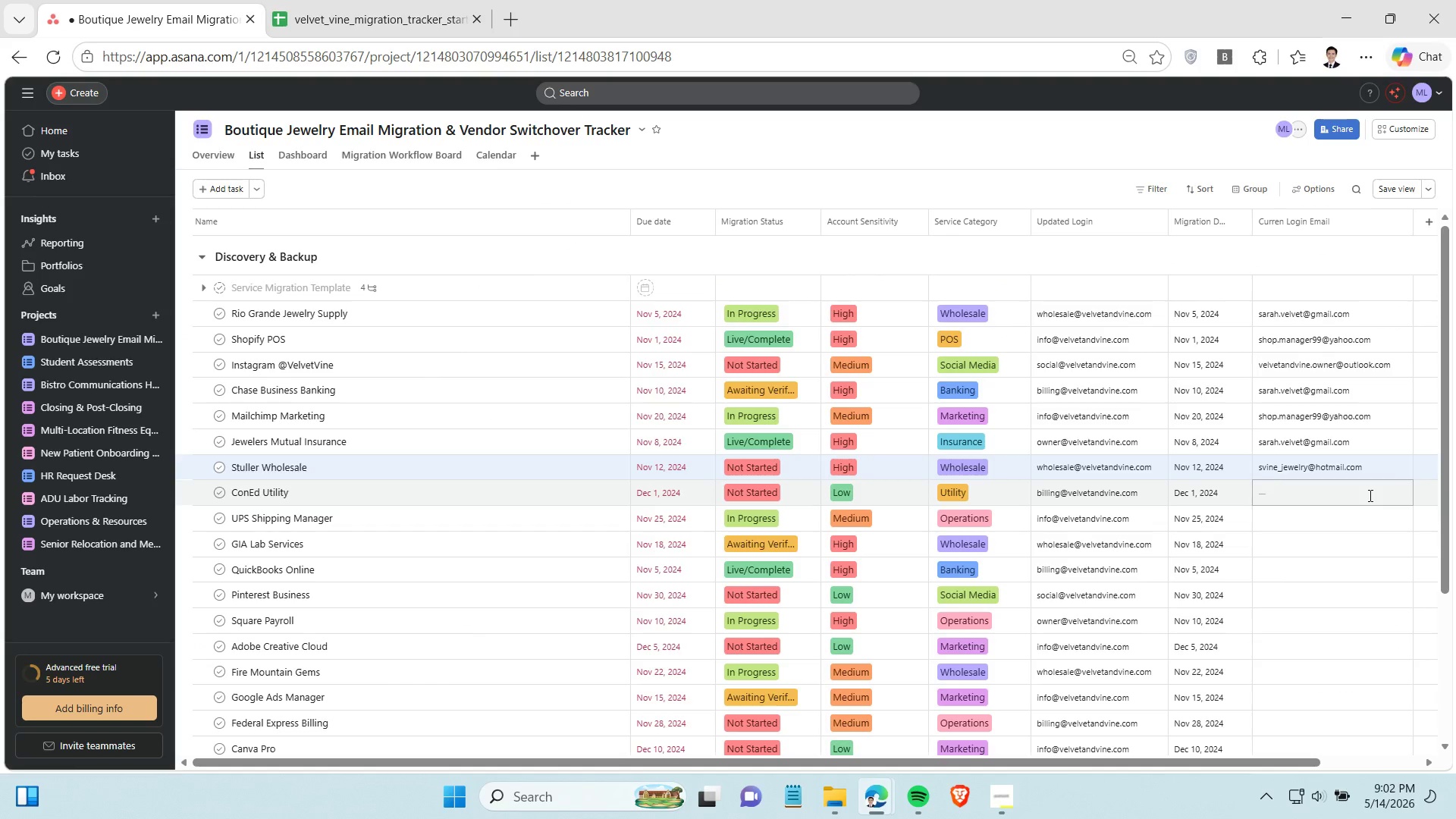 
left_click([1369, 495])
 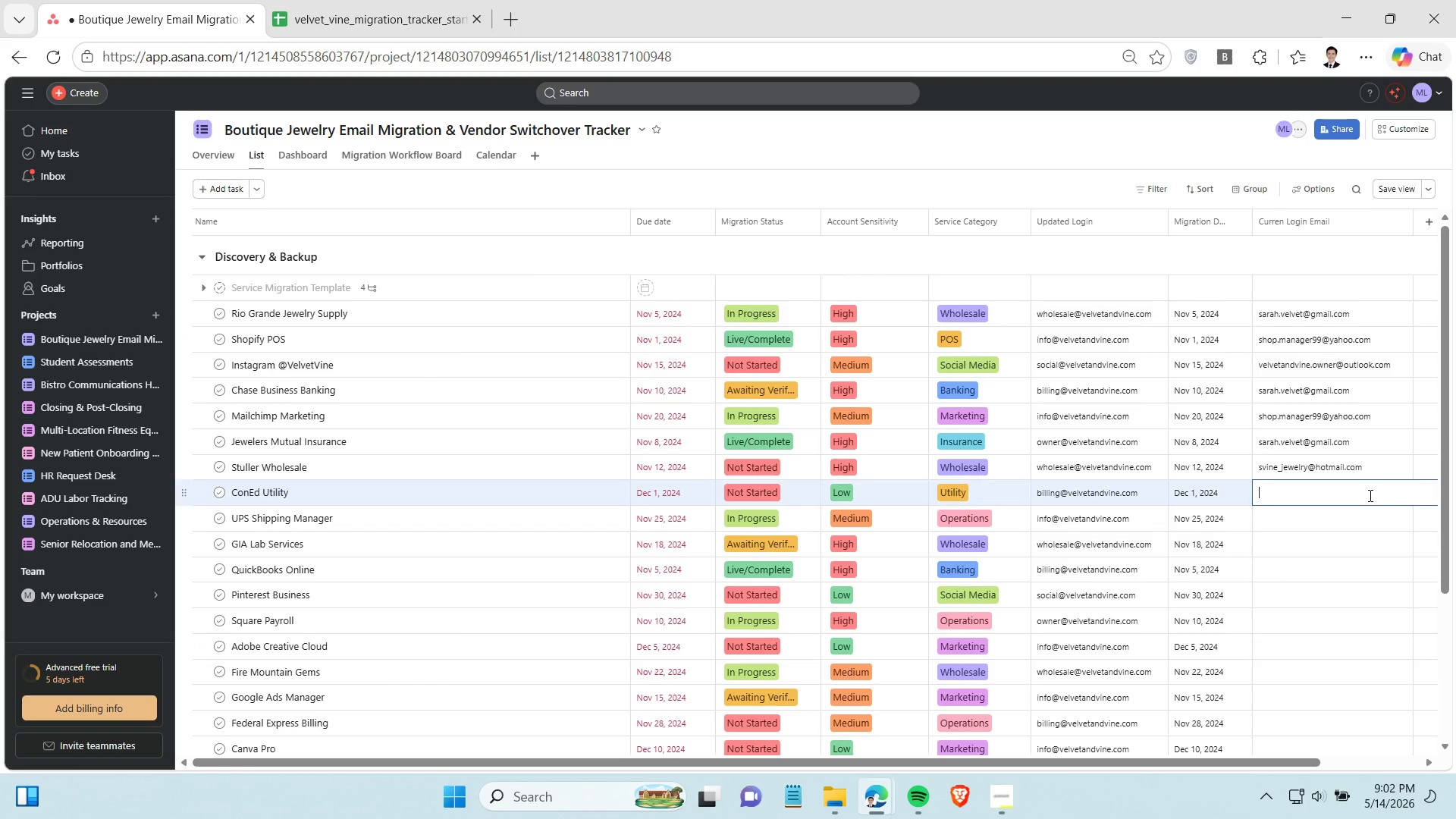 
key(Control+ControlLeft)
 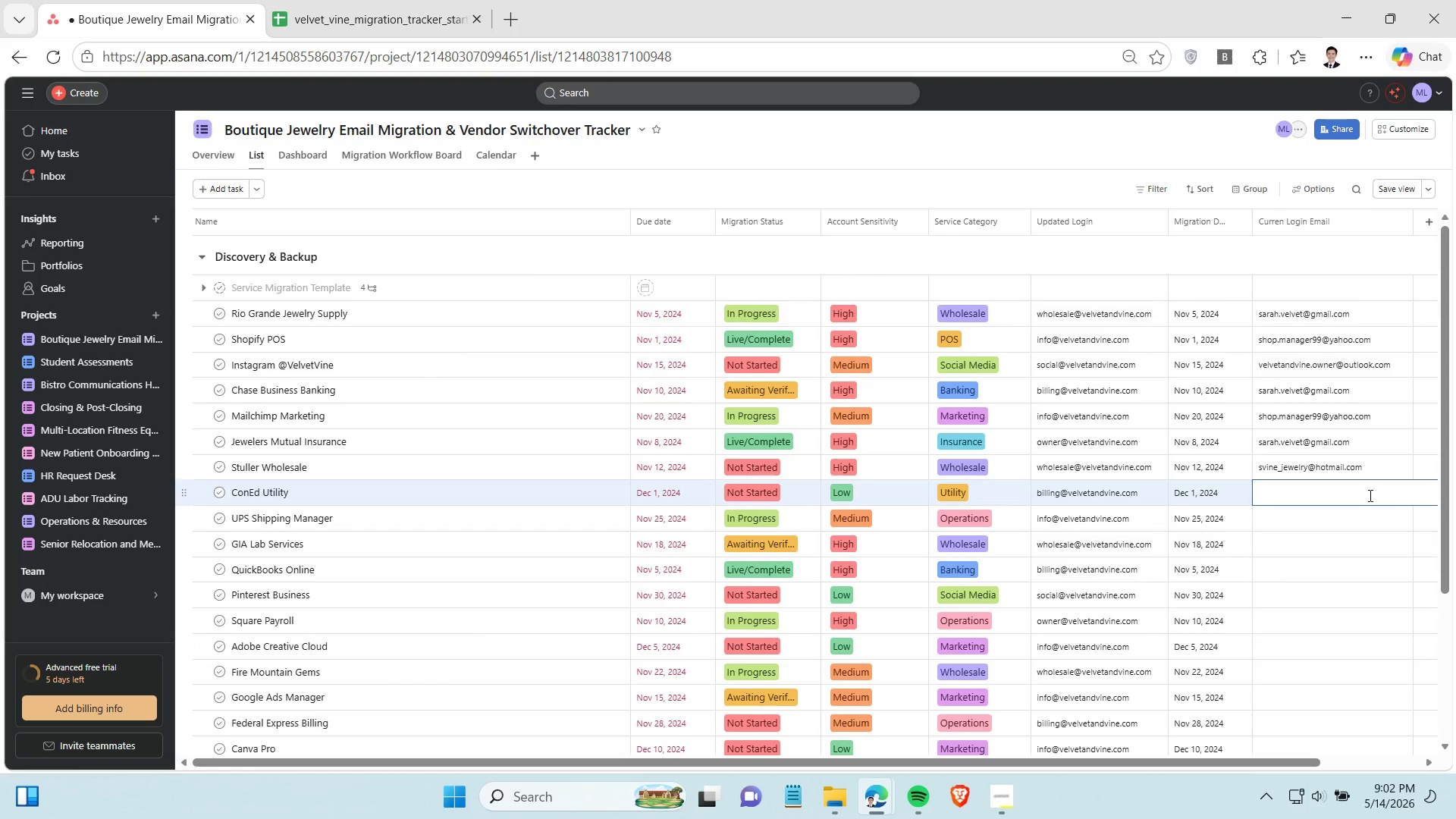 
key(Control+V)
 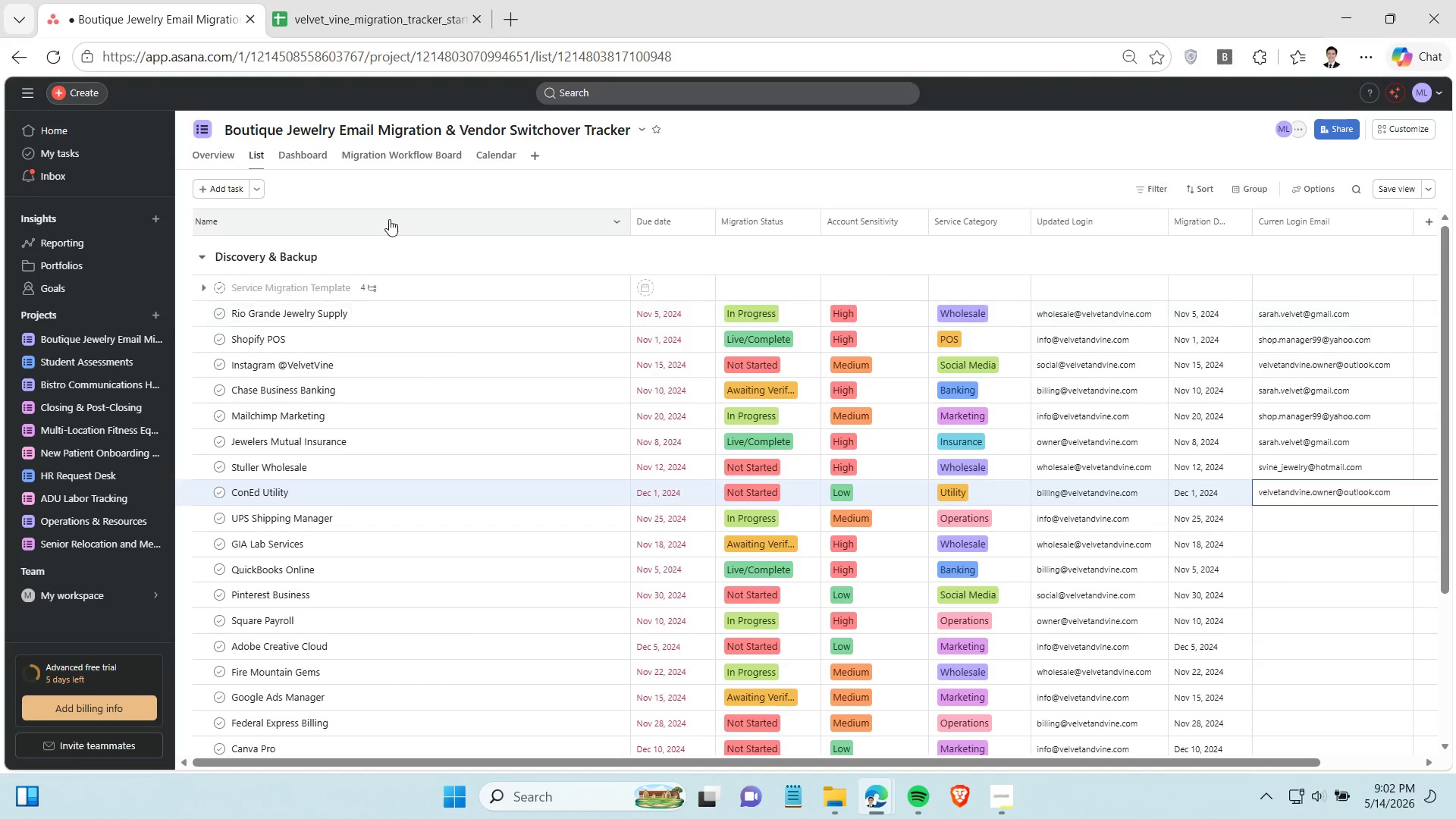 
left_click([391, 10])
 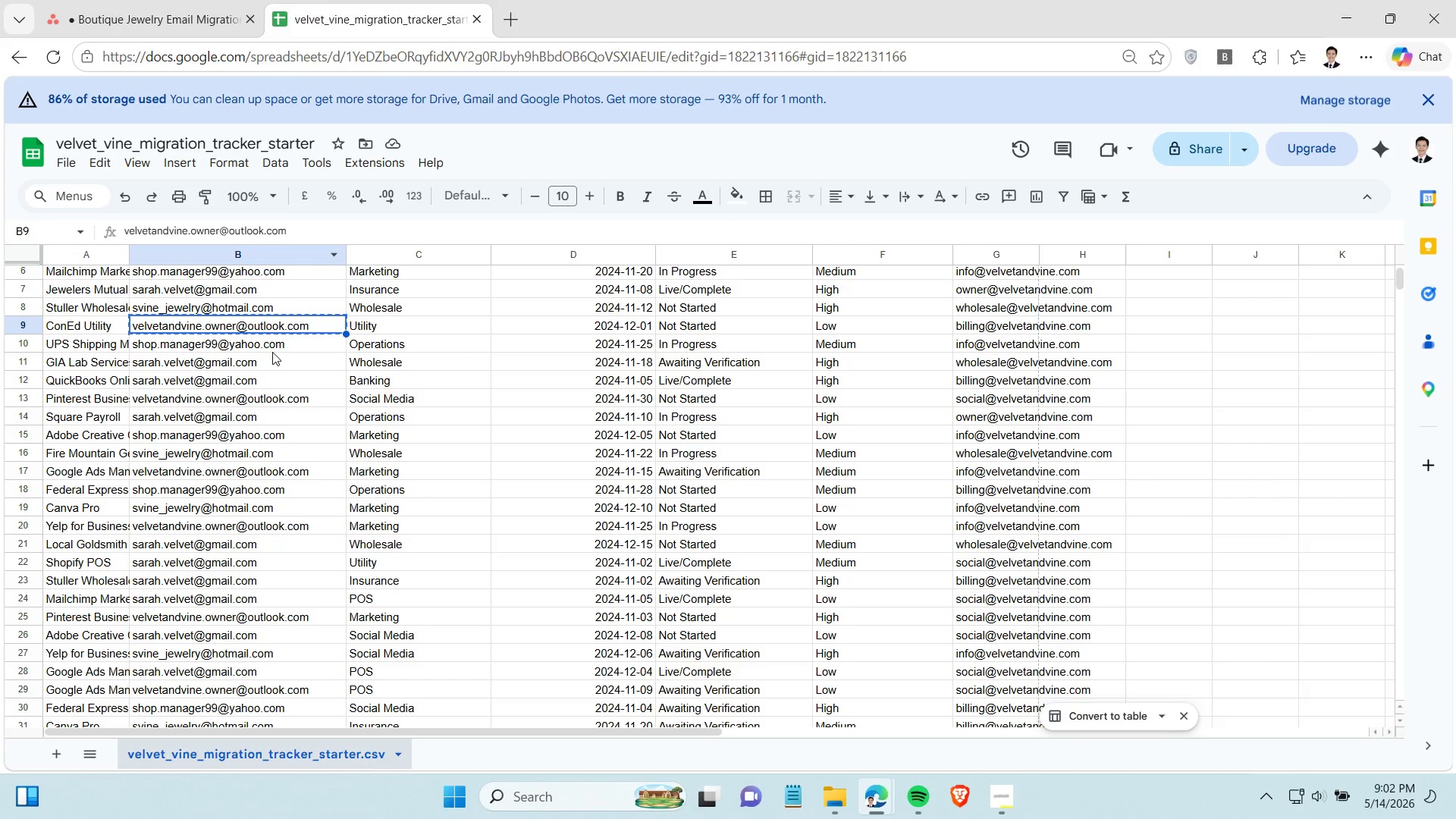 
left_click([272, 352])
 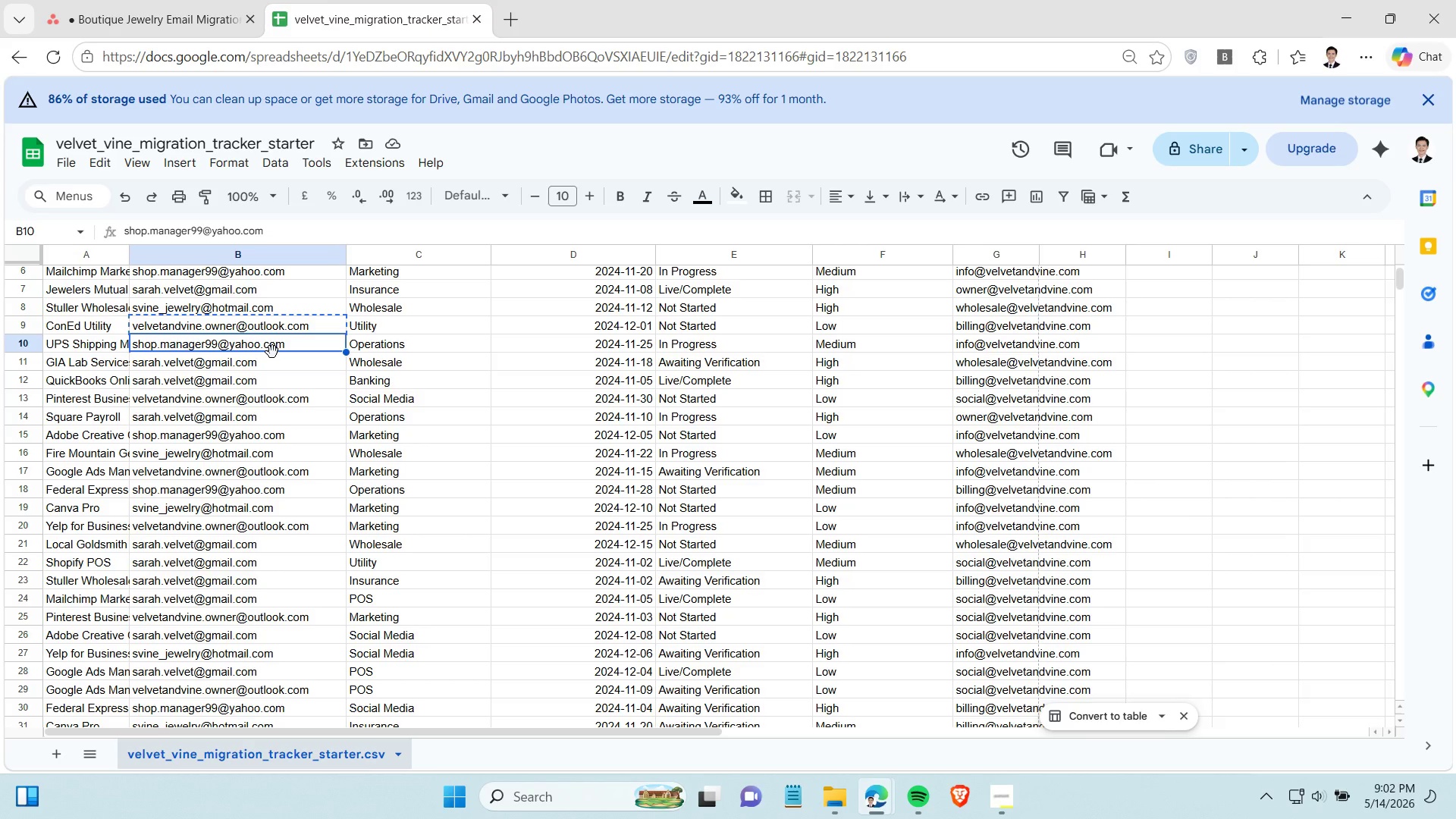 
key(Control+C)
 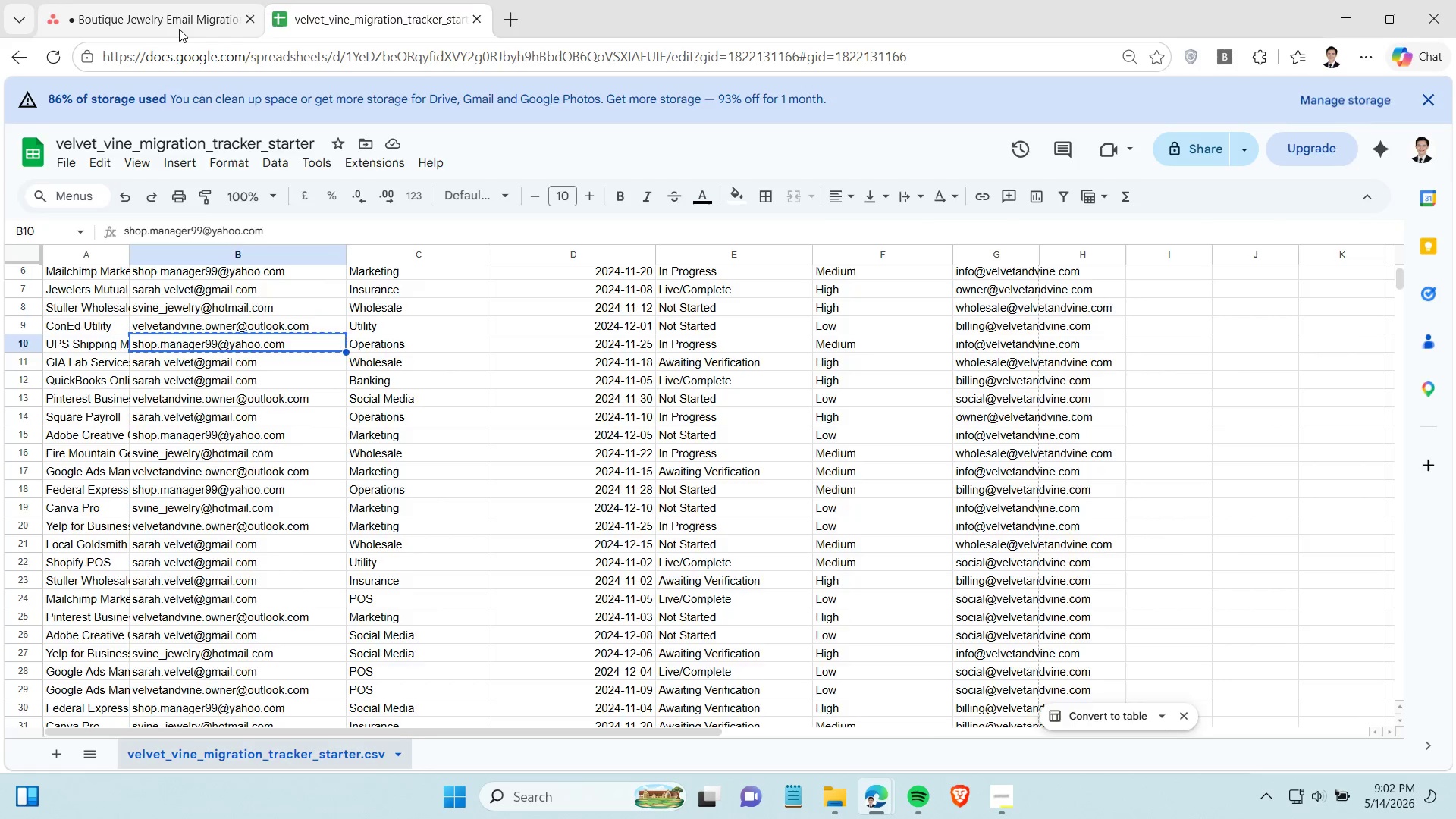 
left_click([179, 29])
 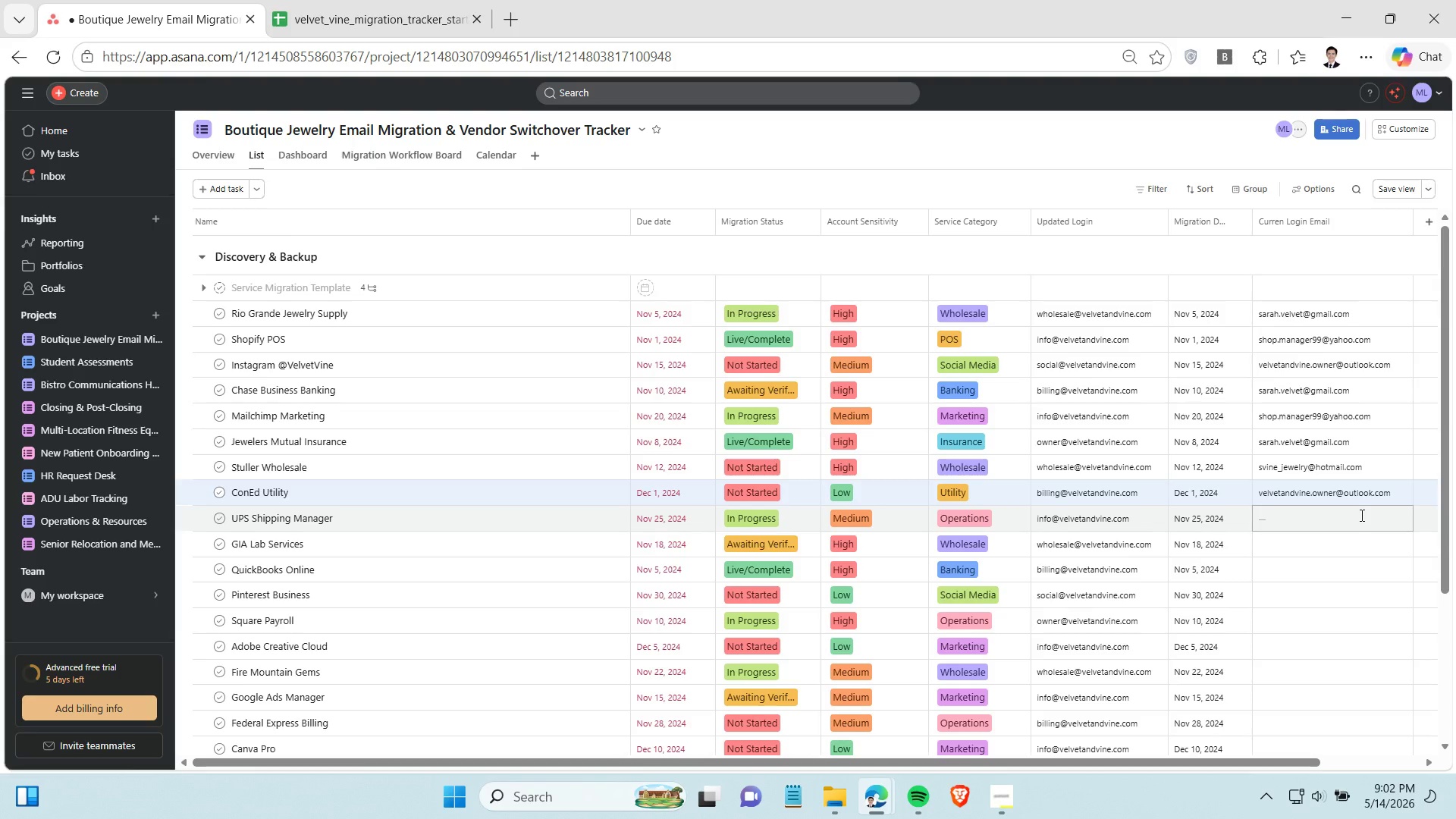 
left_click([1360, 515])
 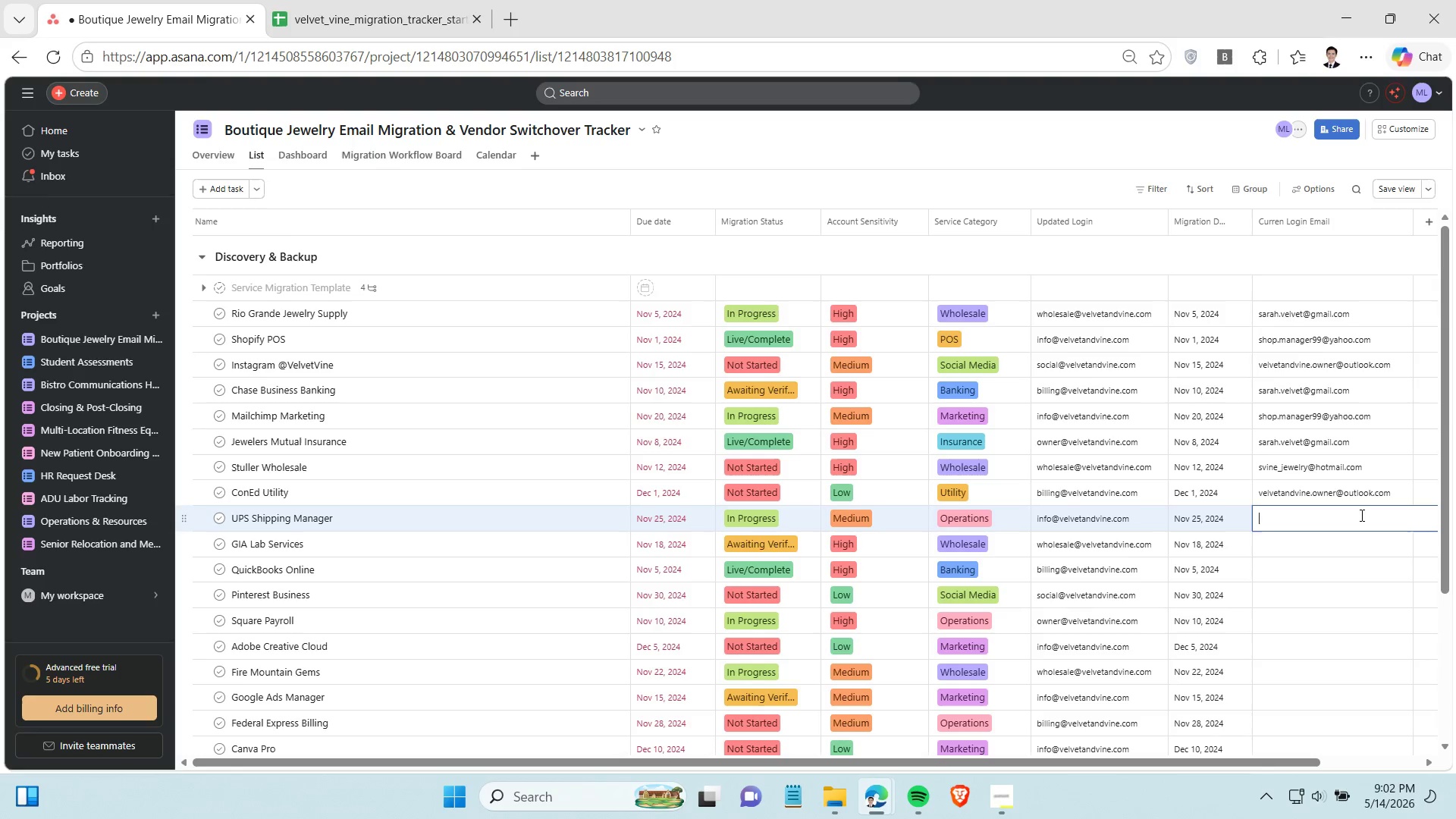 
key(Control+V)
 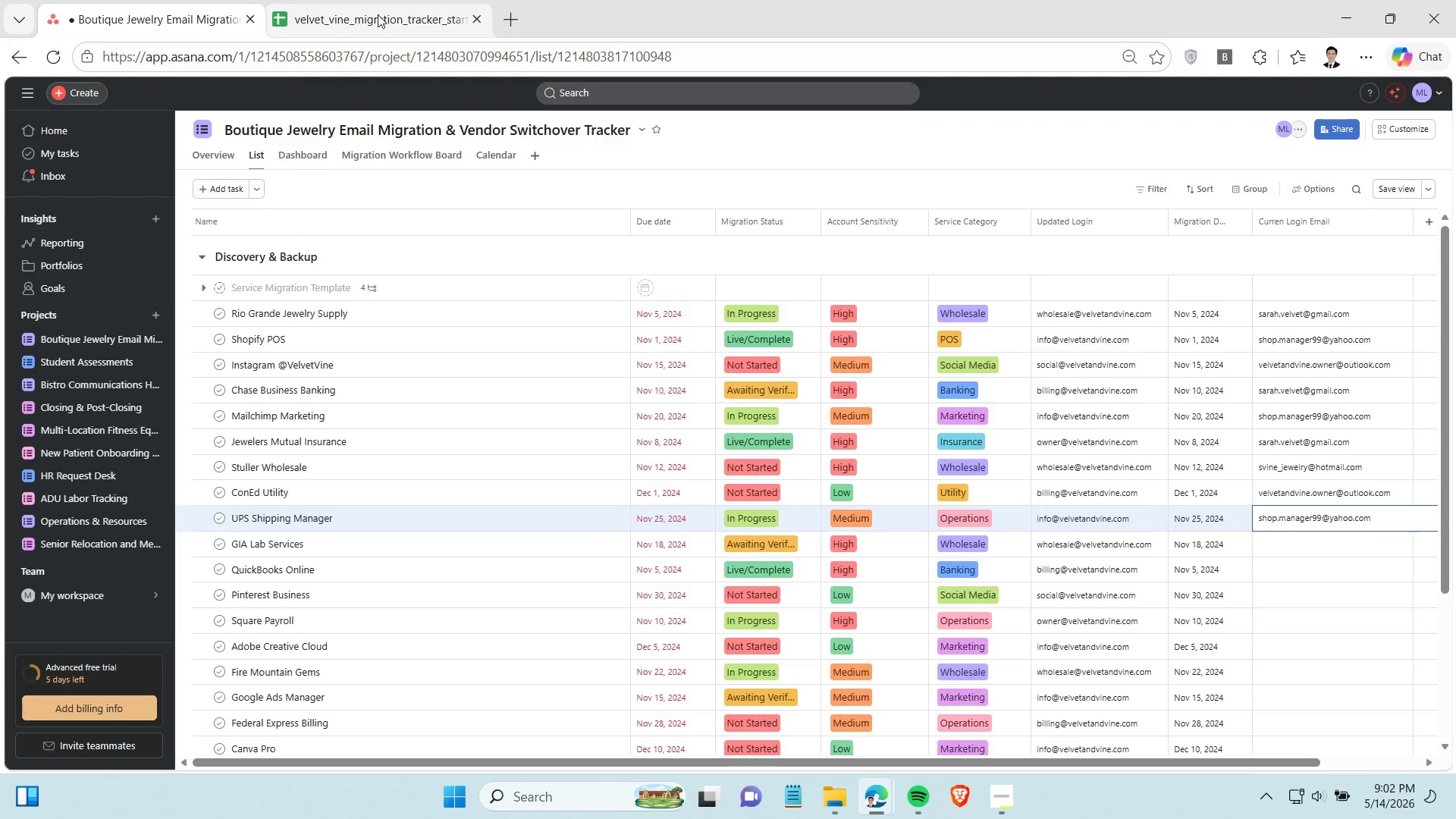 
left_click([378, 14])
 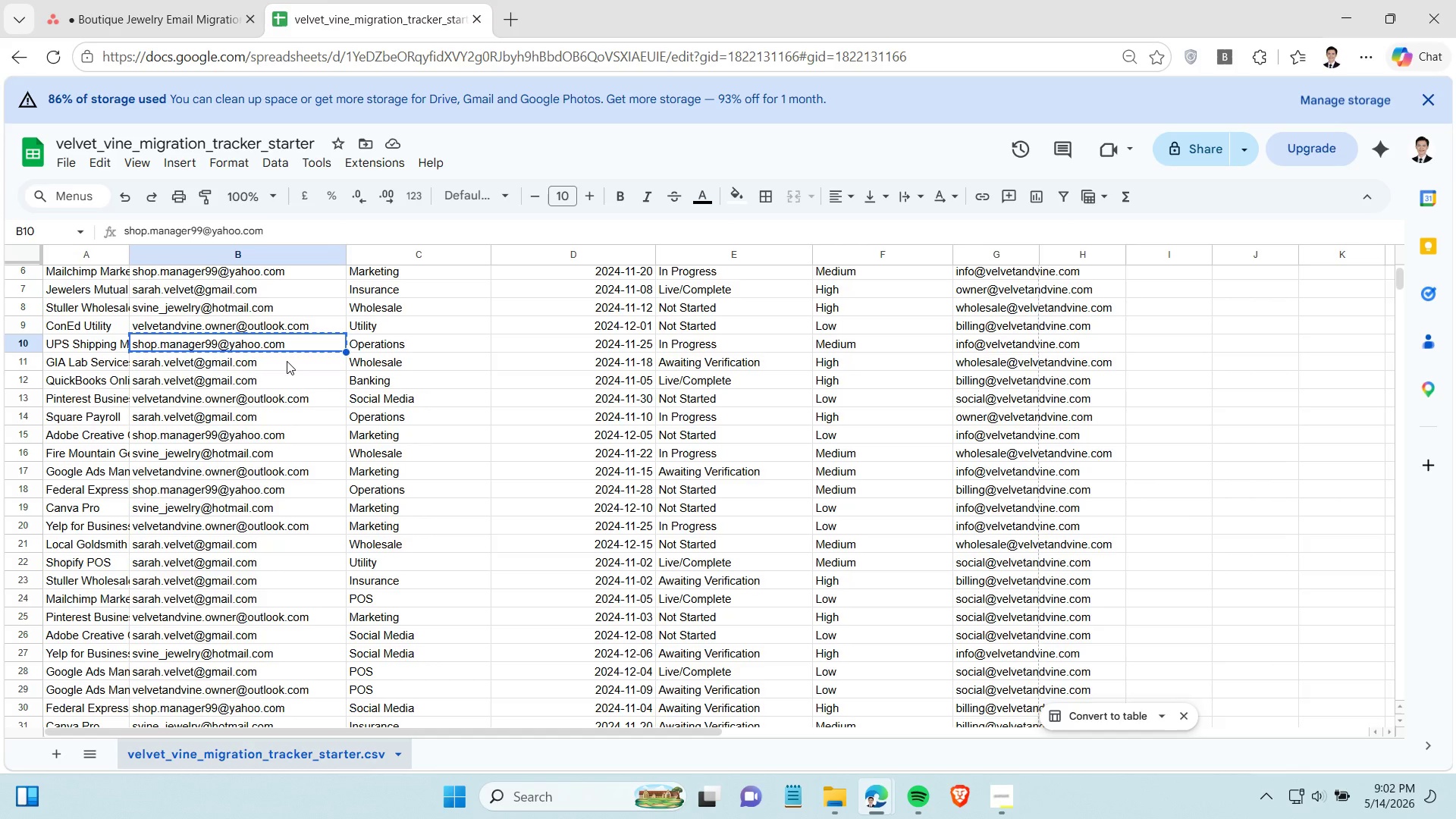 
left_click([287, 361])
 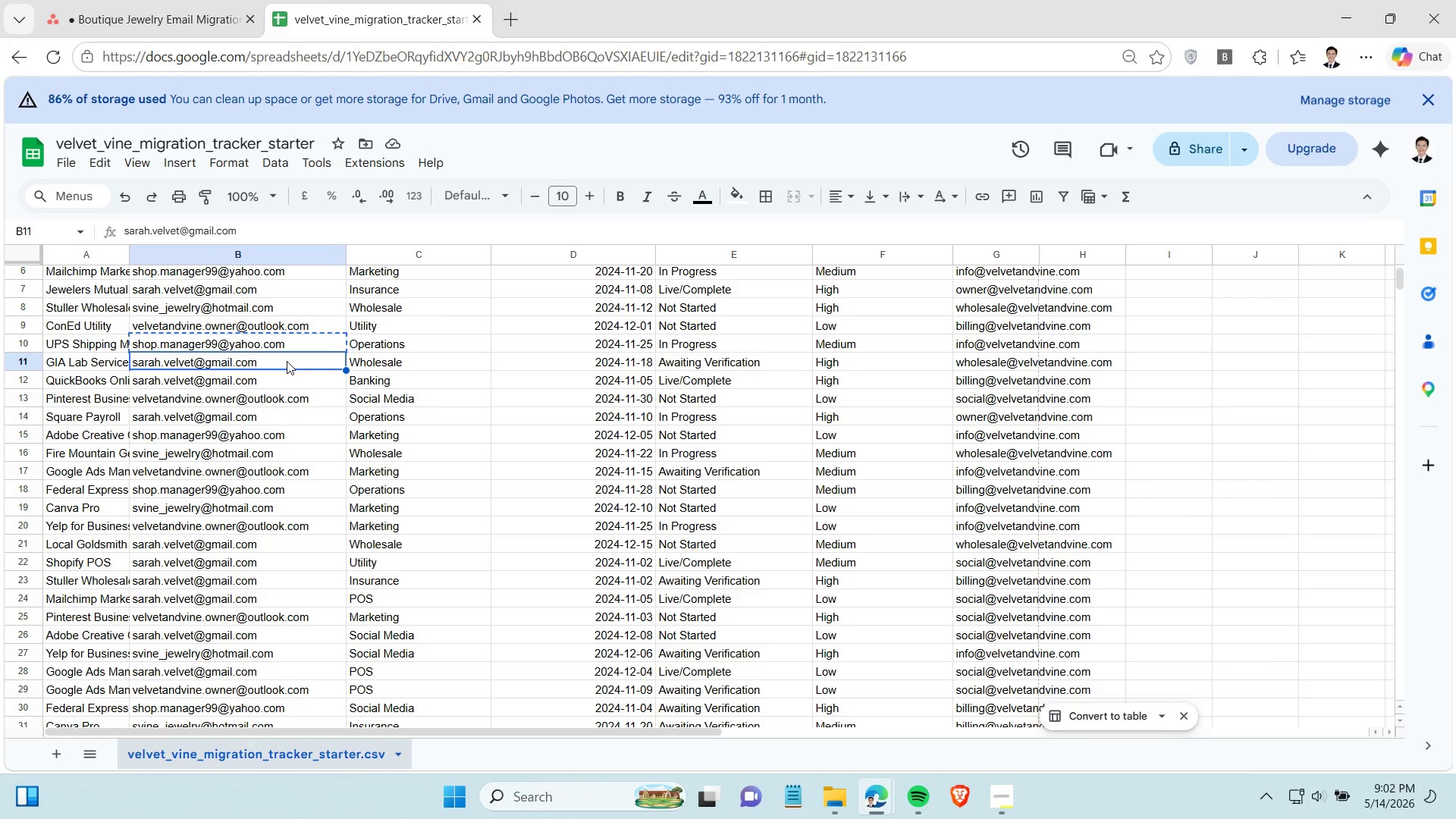 
key(Control+C)
 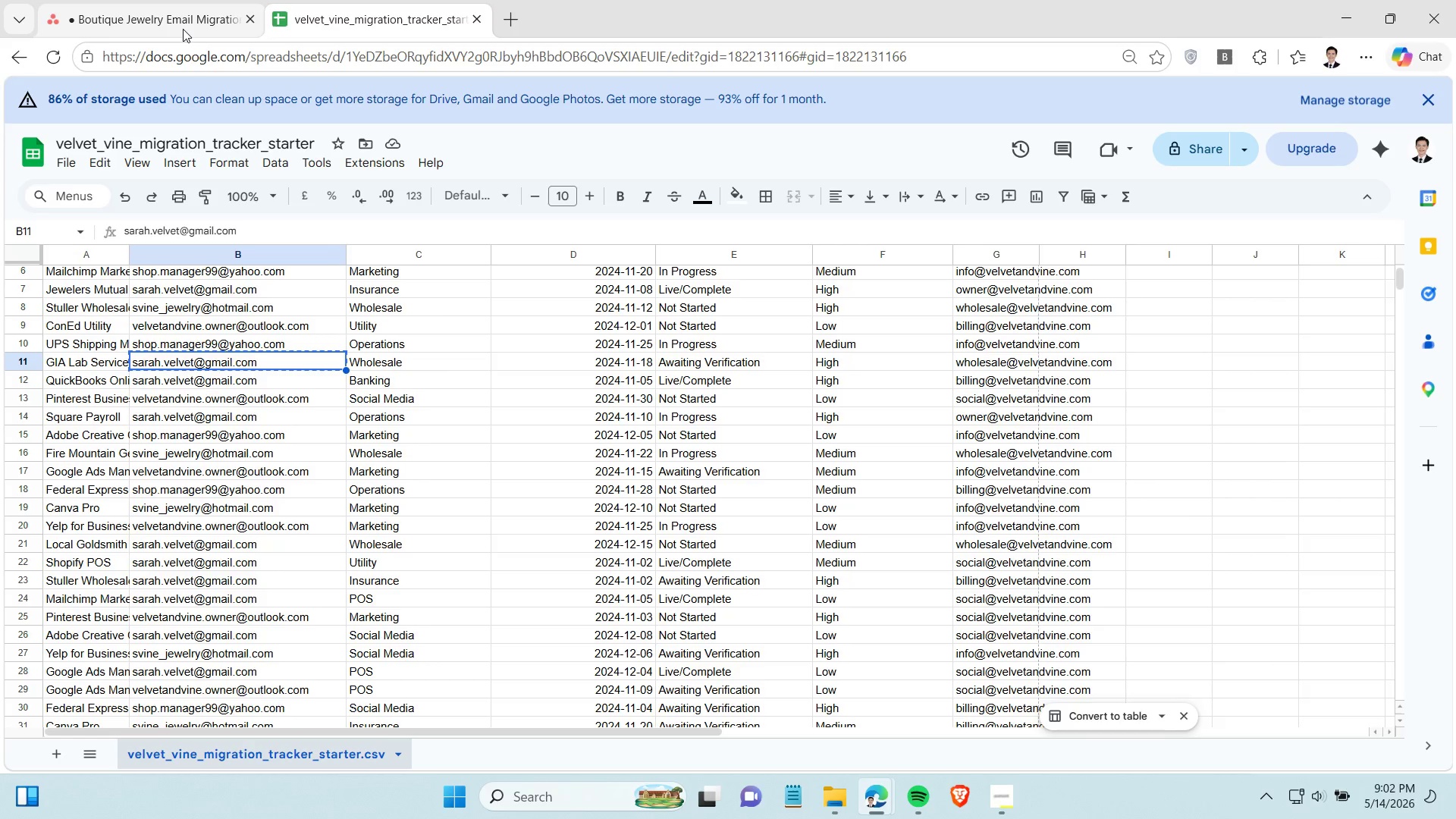 
left_click([183, 29])
 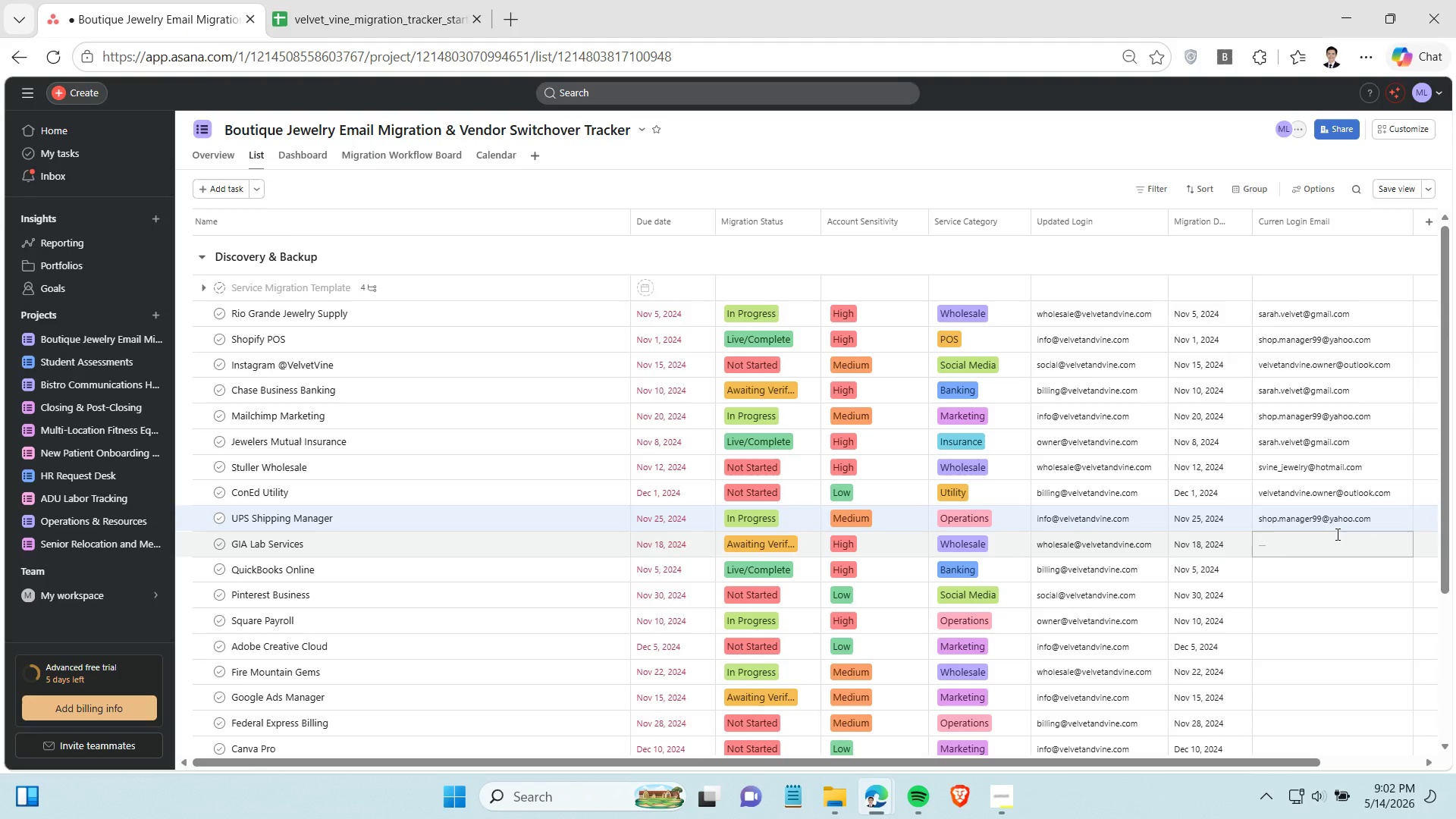 
left_click([1336, 534])
 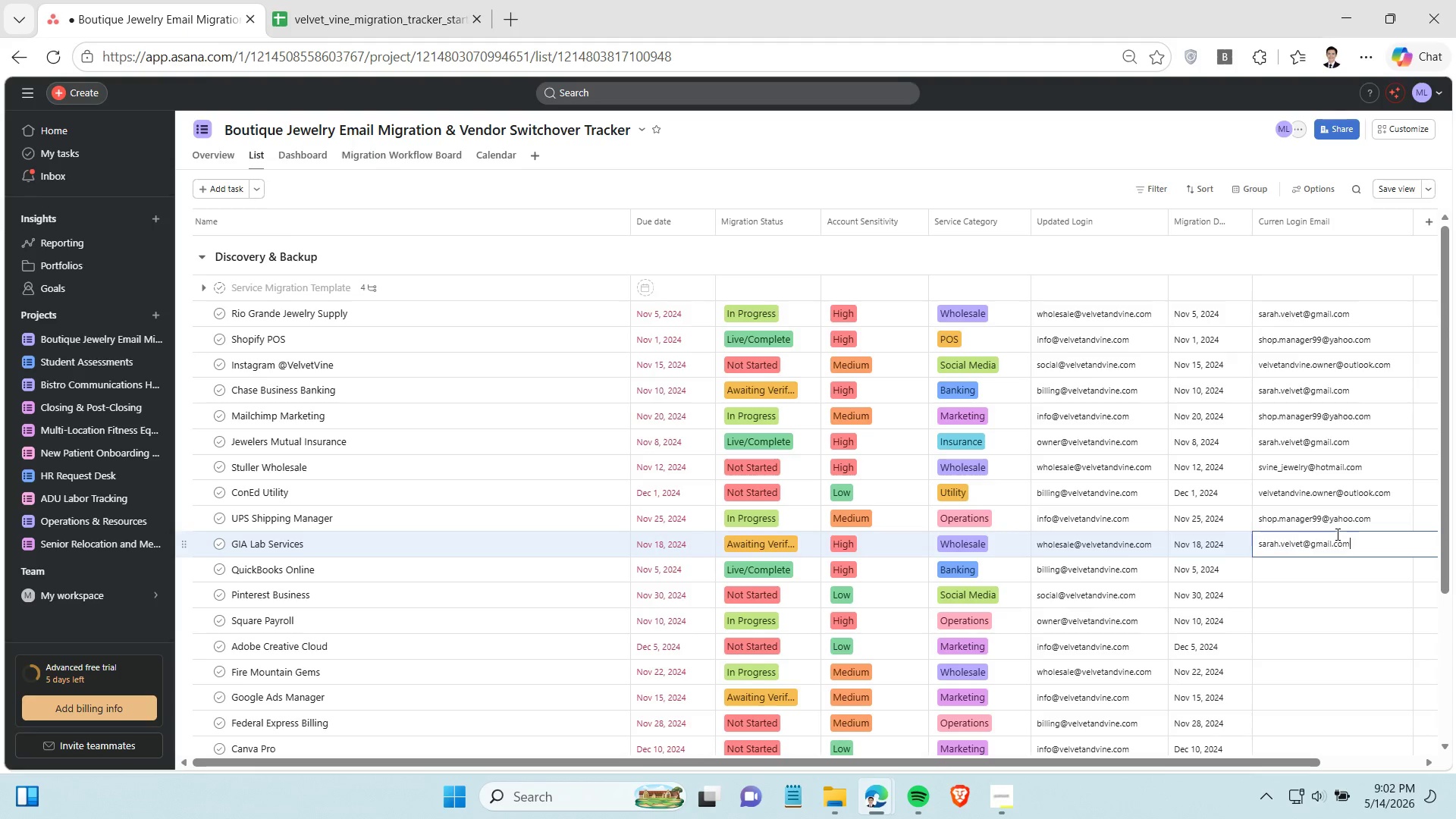 
key(Control+ControlLeft)
 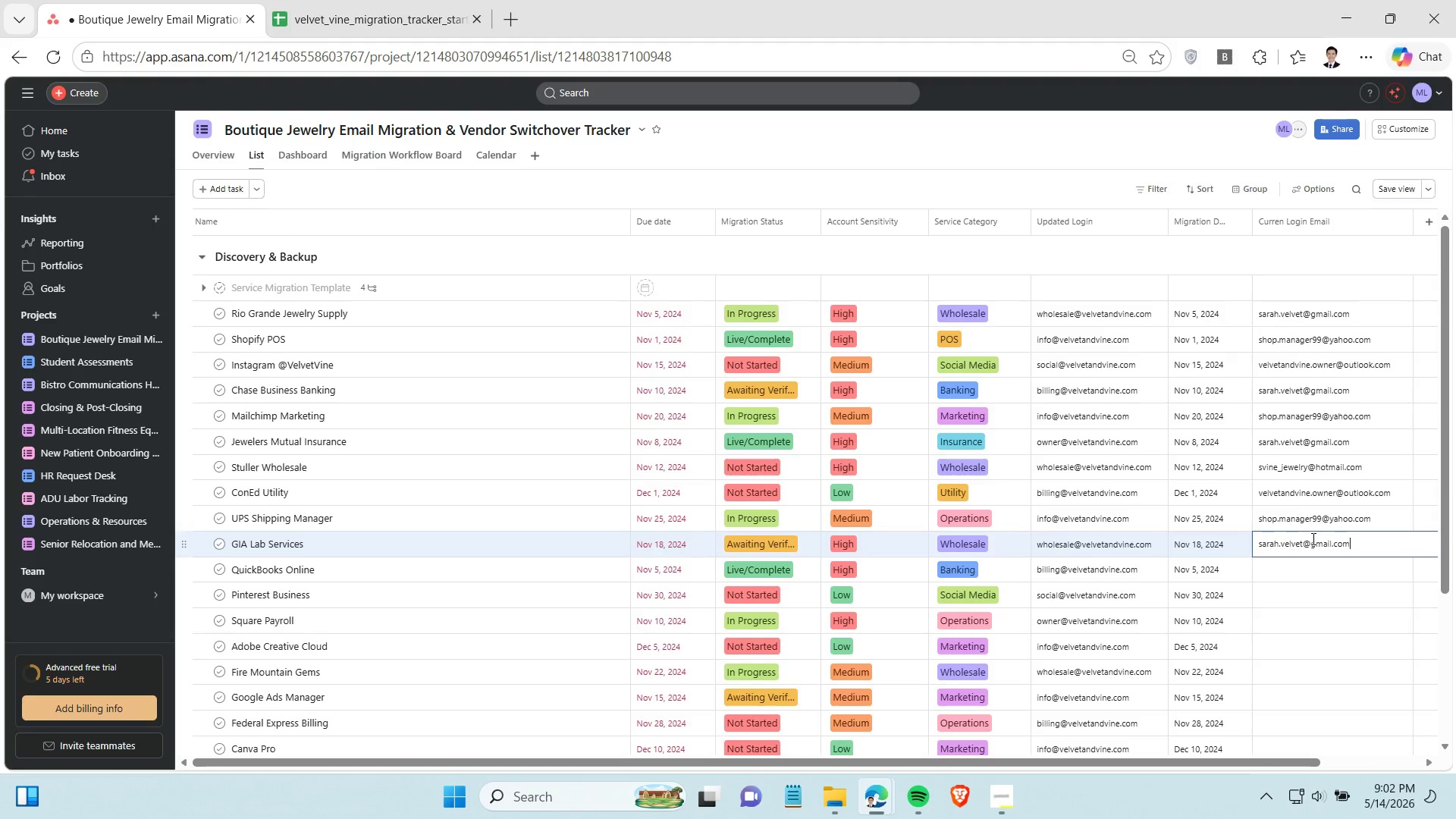 
key(Control+V)
 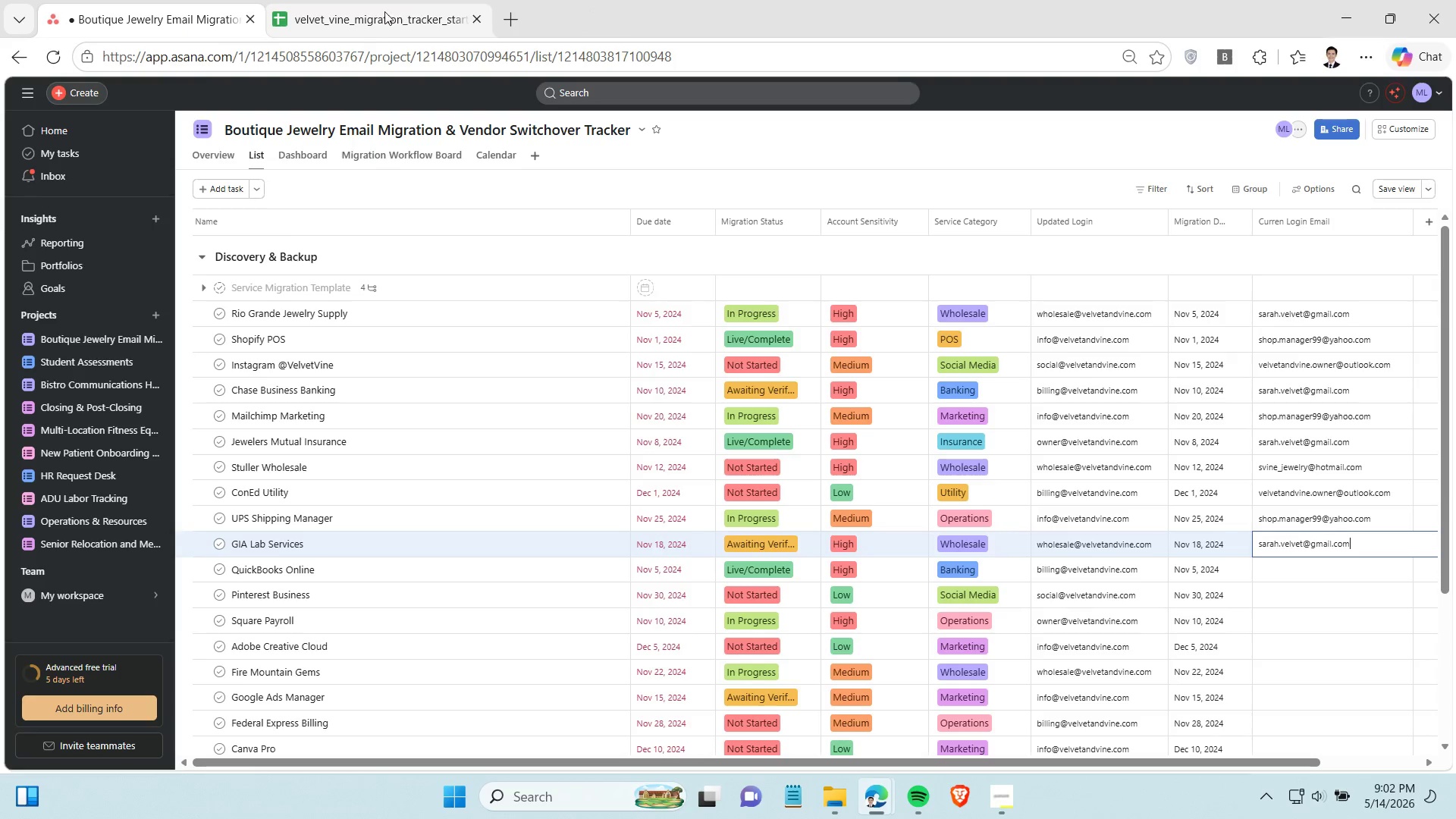 
left_click([384, 11])
 